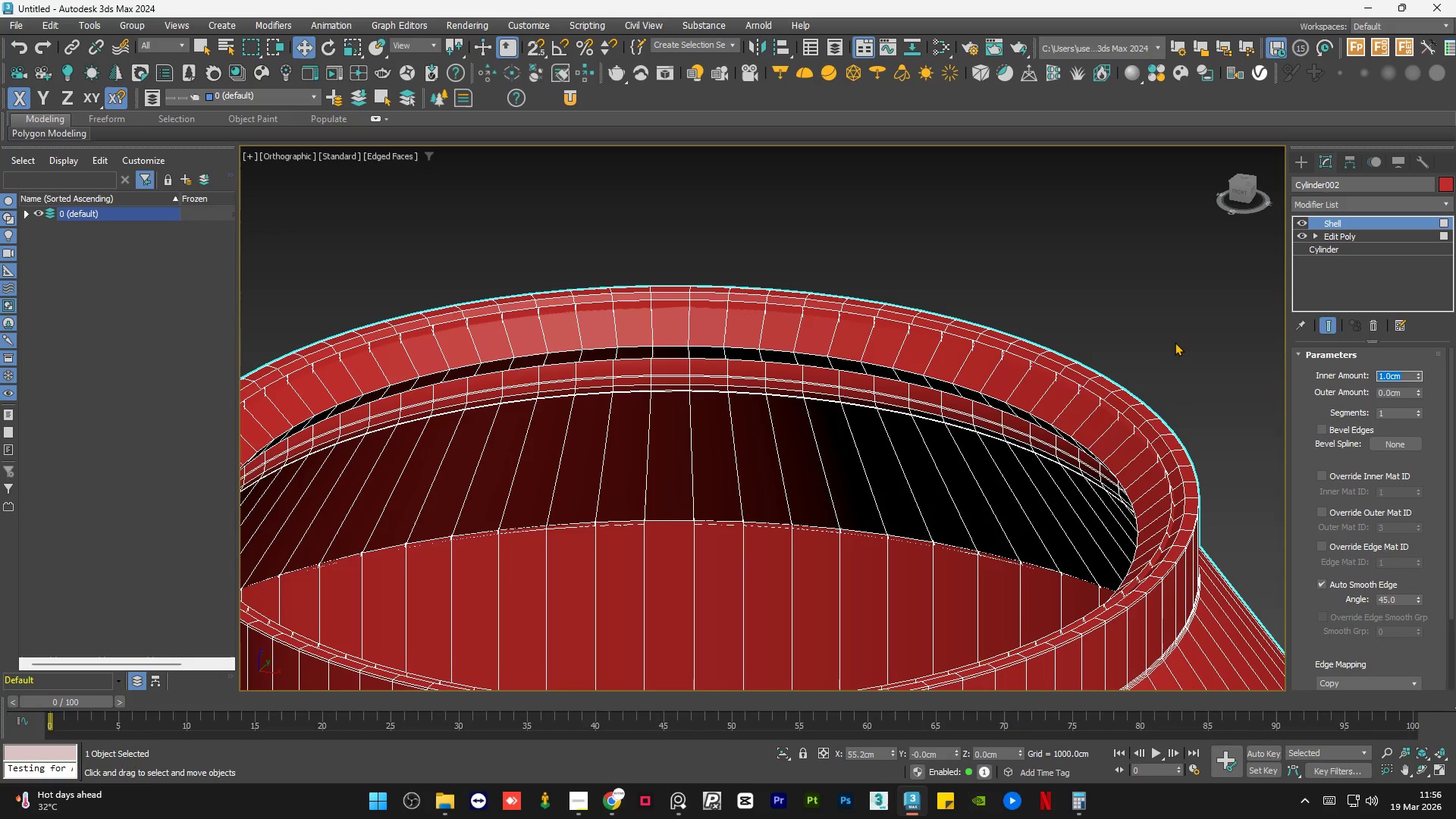 
key(NumpadDecimal)
 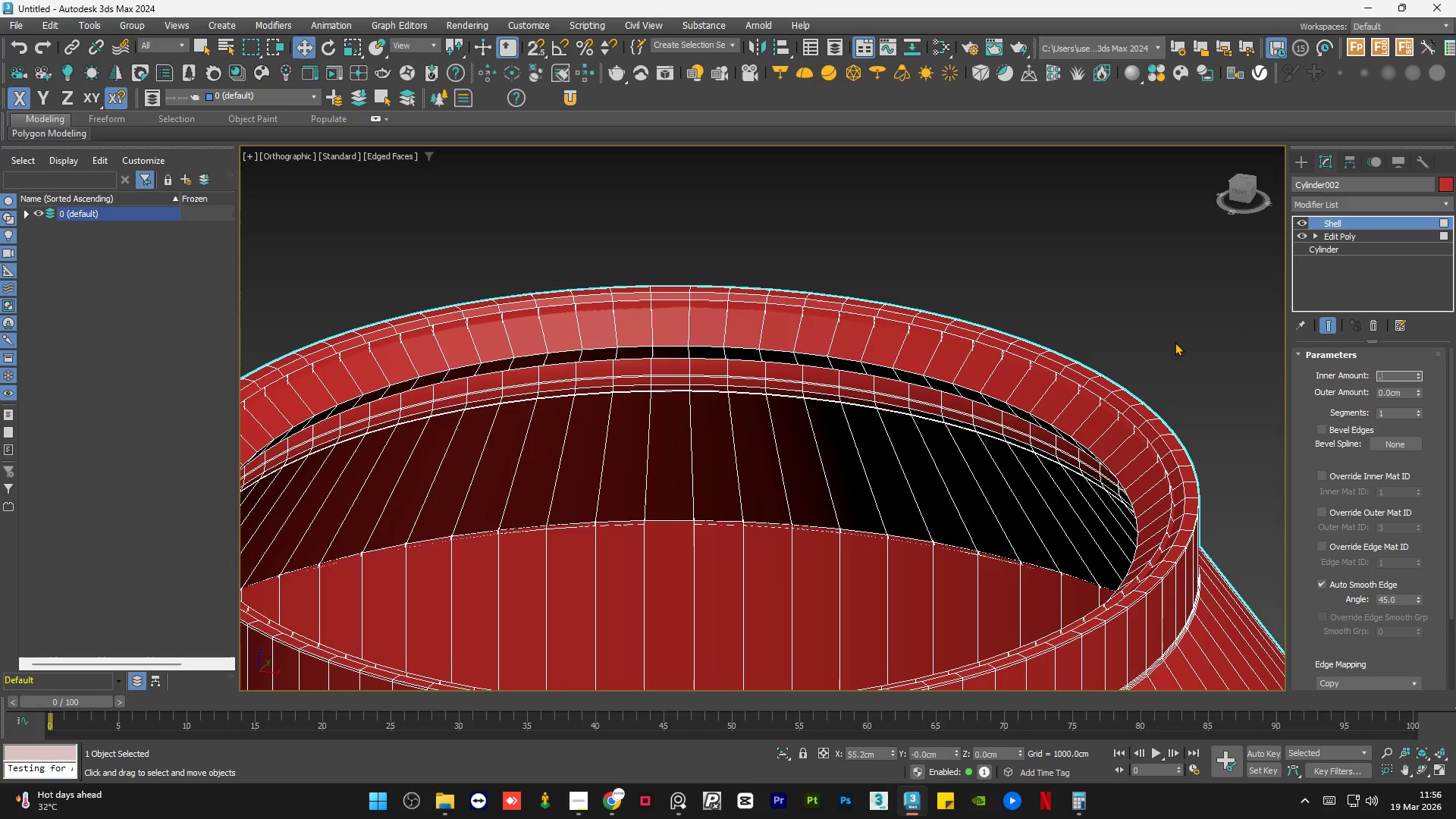 
key(Numpad8)
 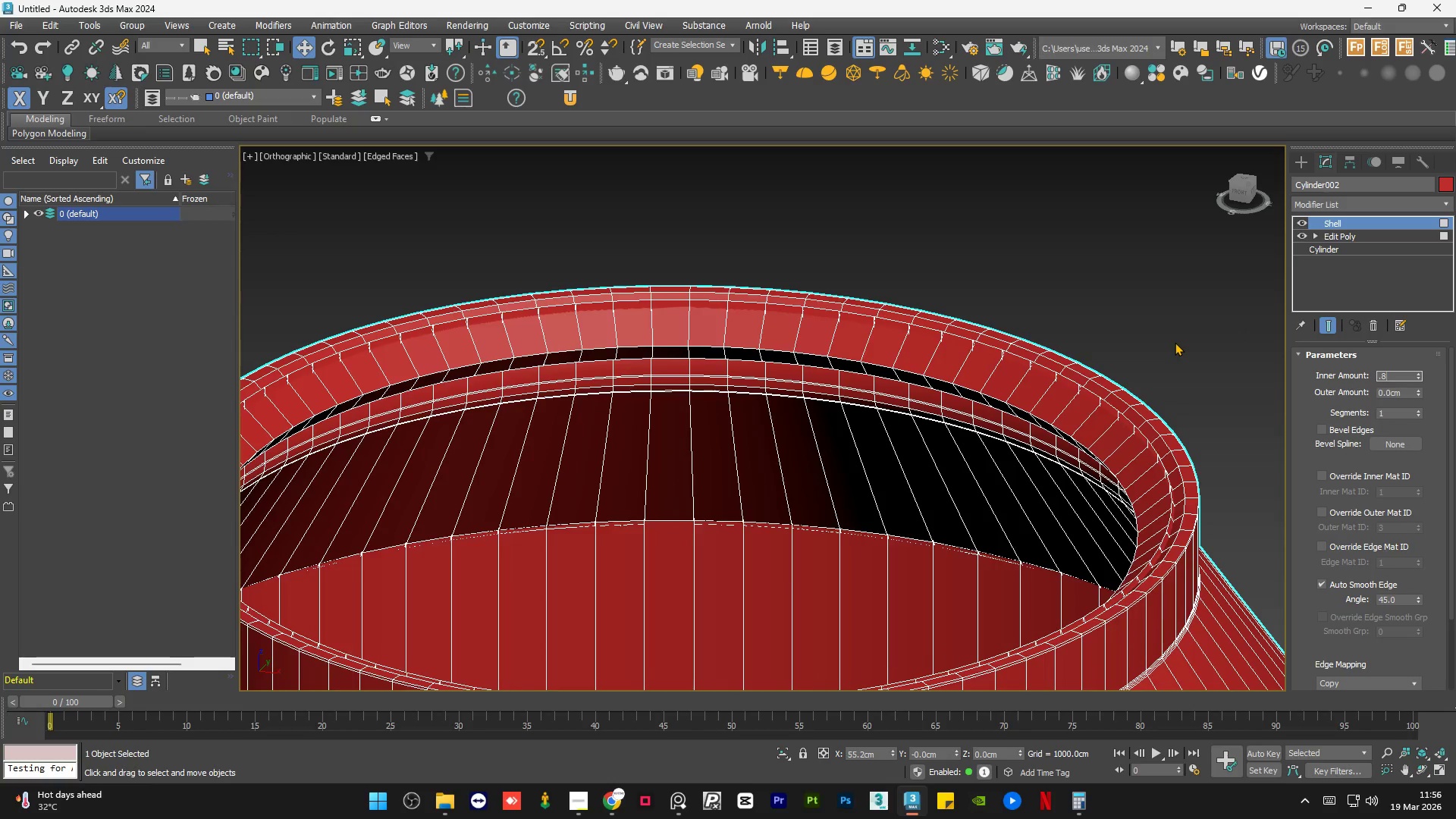 
key(NumpadEnter)
 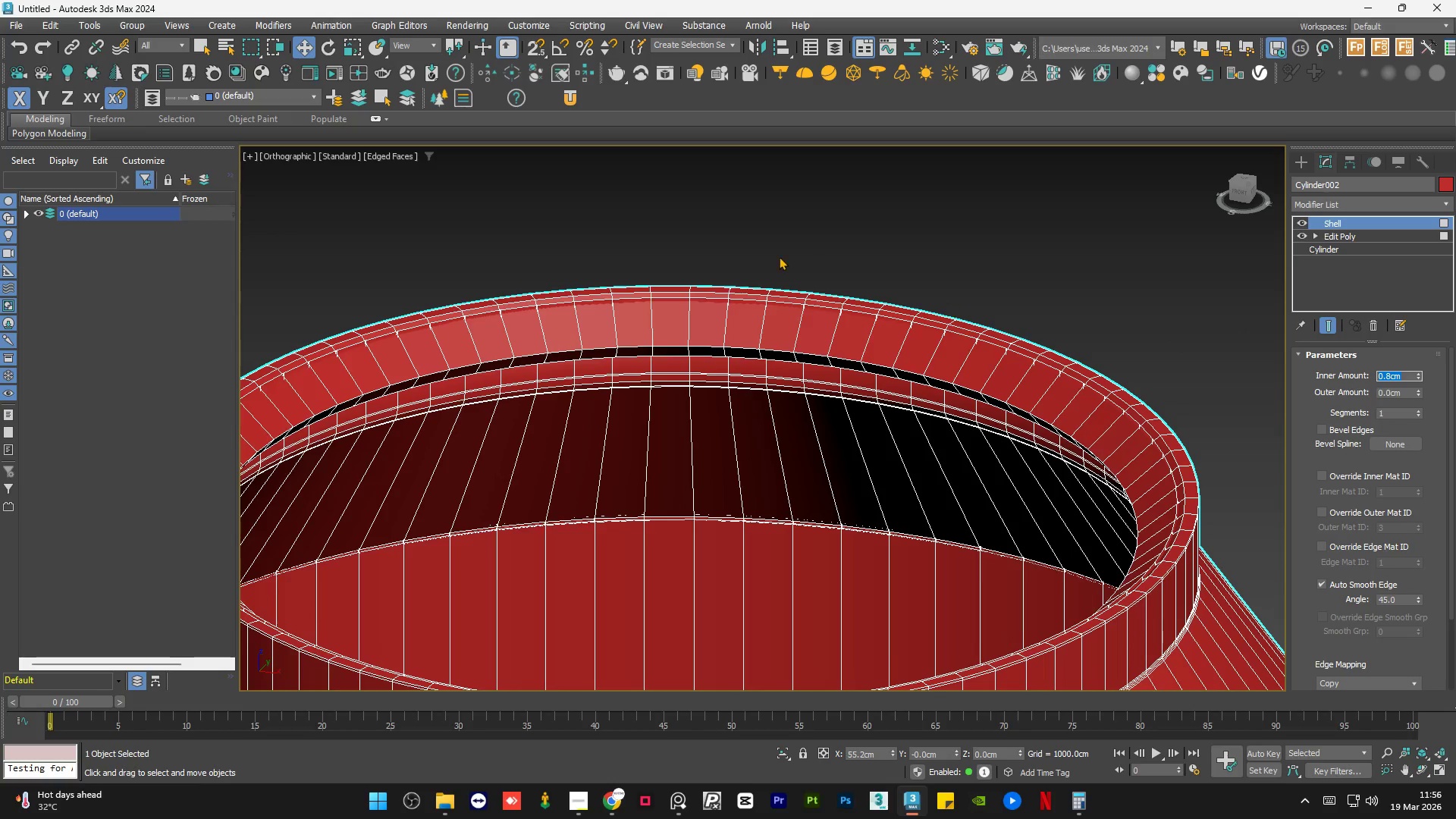 
scroll: coordinate [773, 289], scroll_direction: up, amount: 4.0
 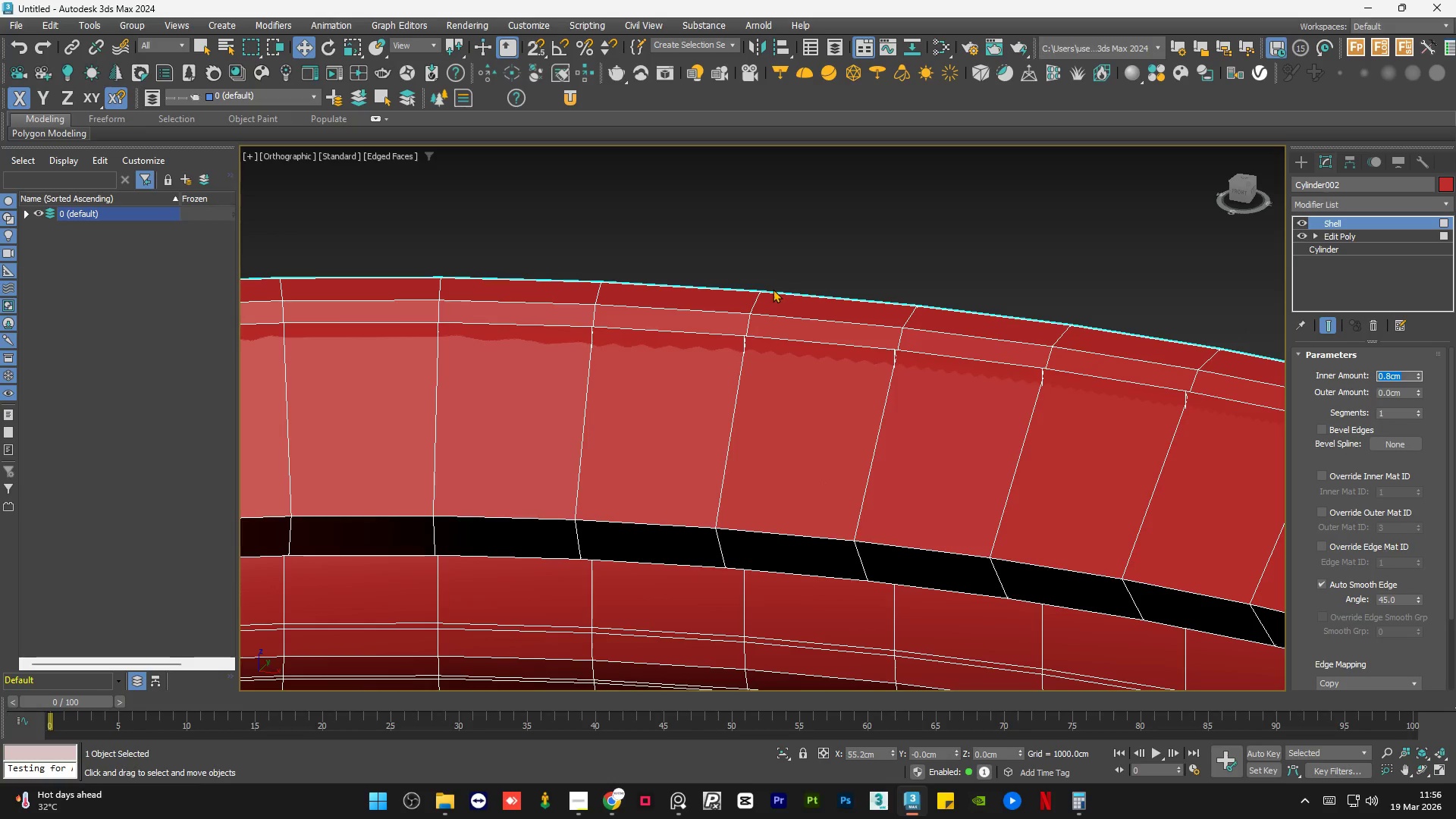 
key(NumpadDecimal)
 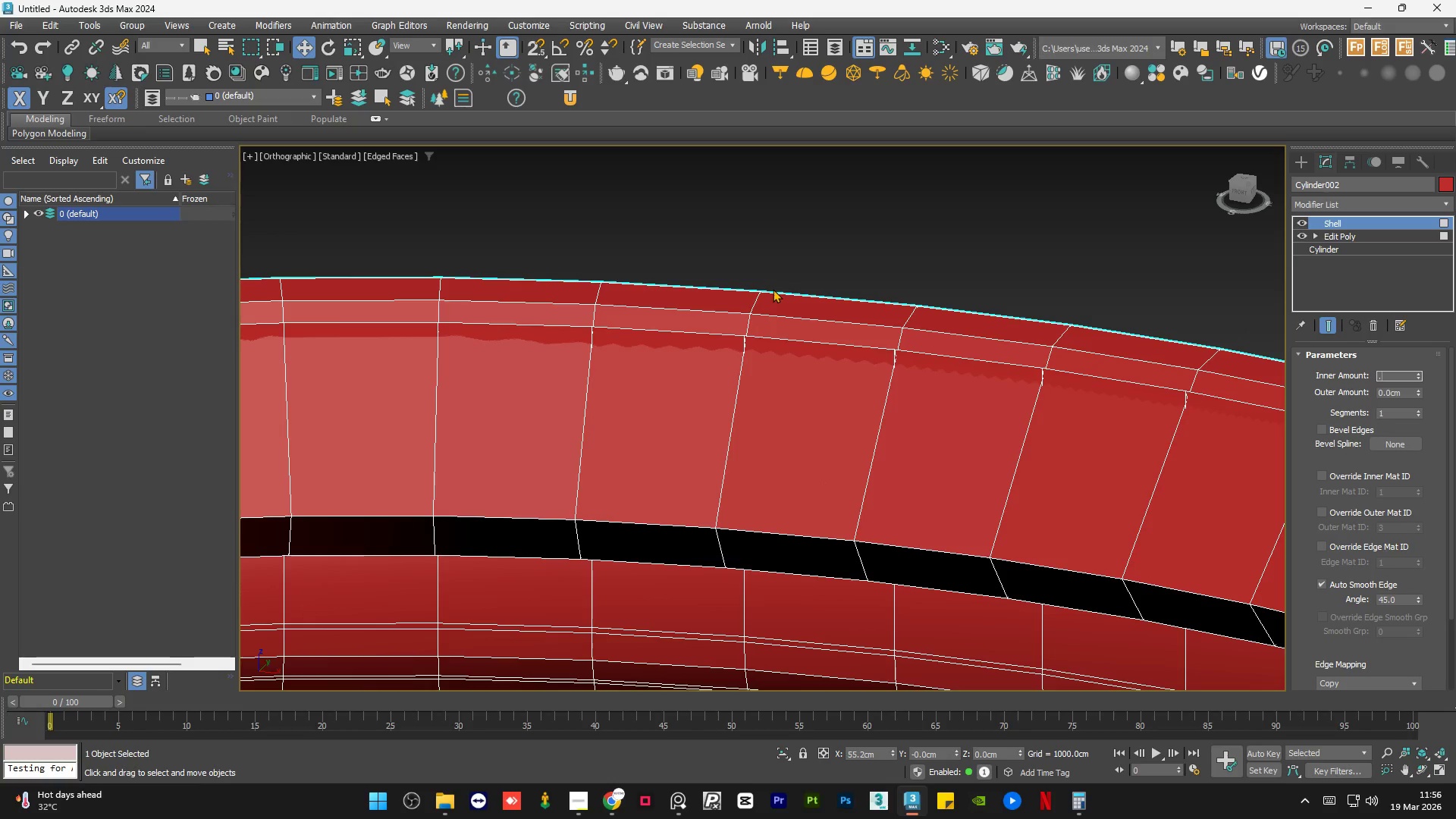 
key(Numpad7)
 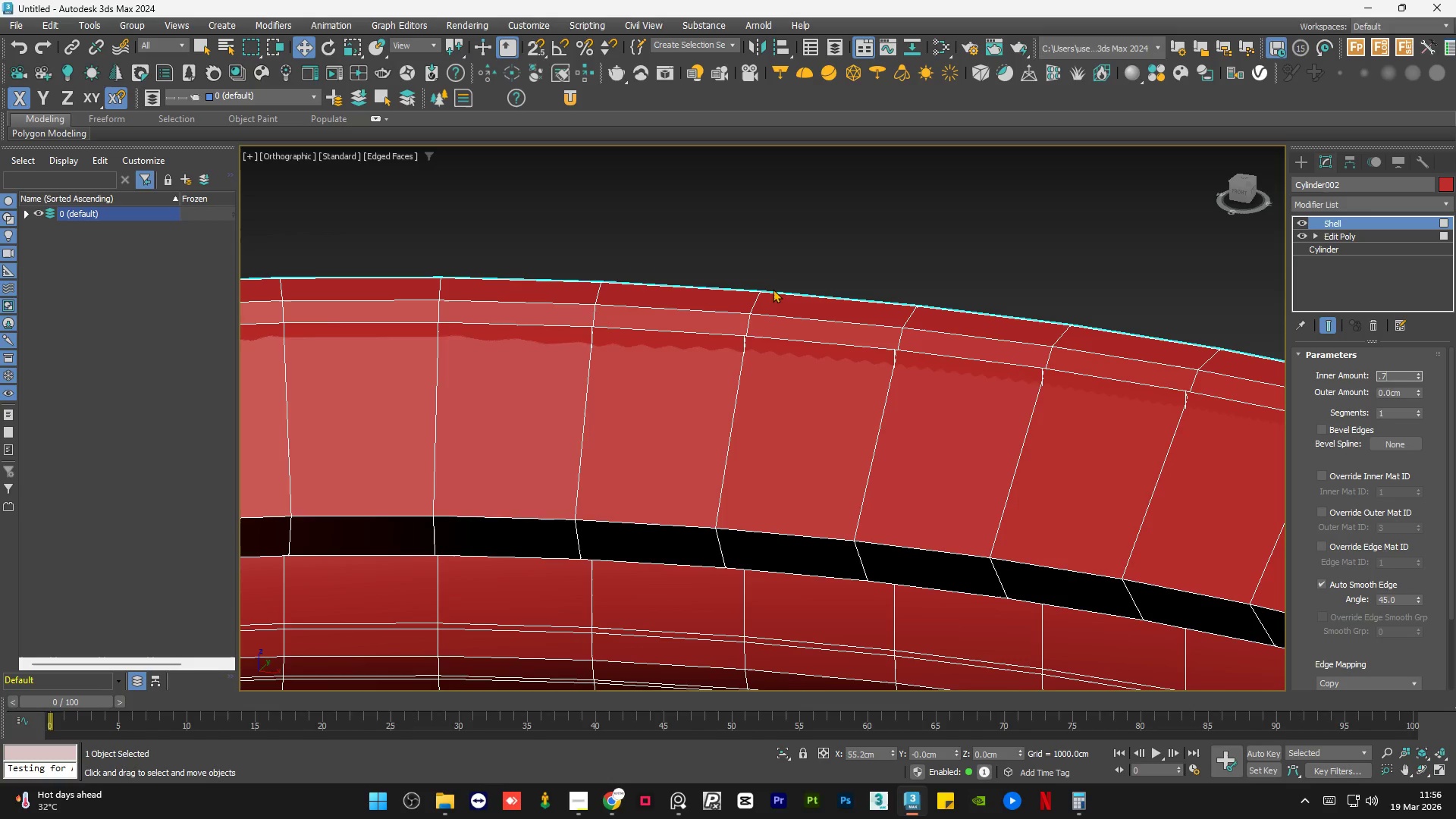 
key(NumpadEnter)
 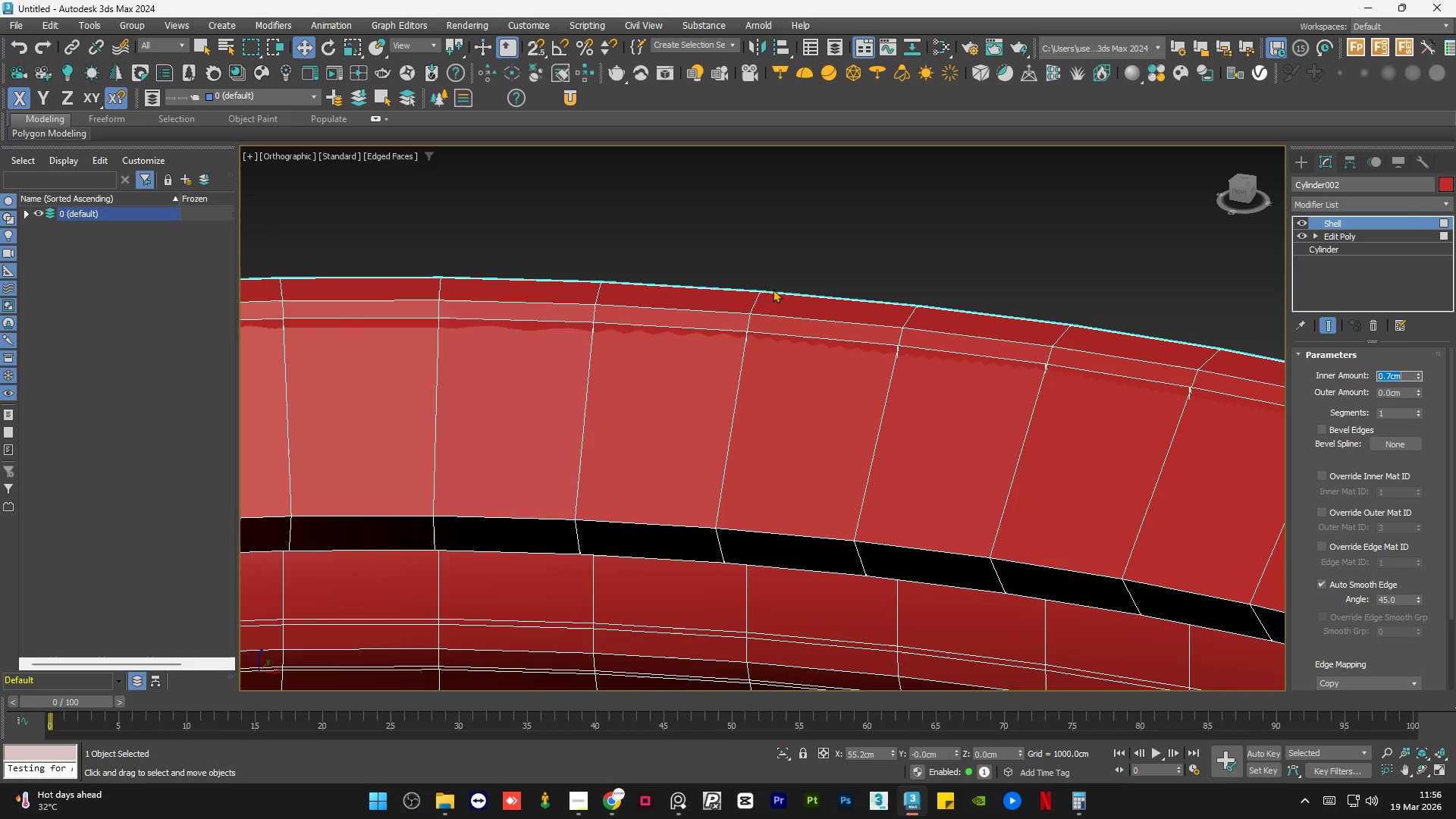 
key(NumpadDecimal)
 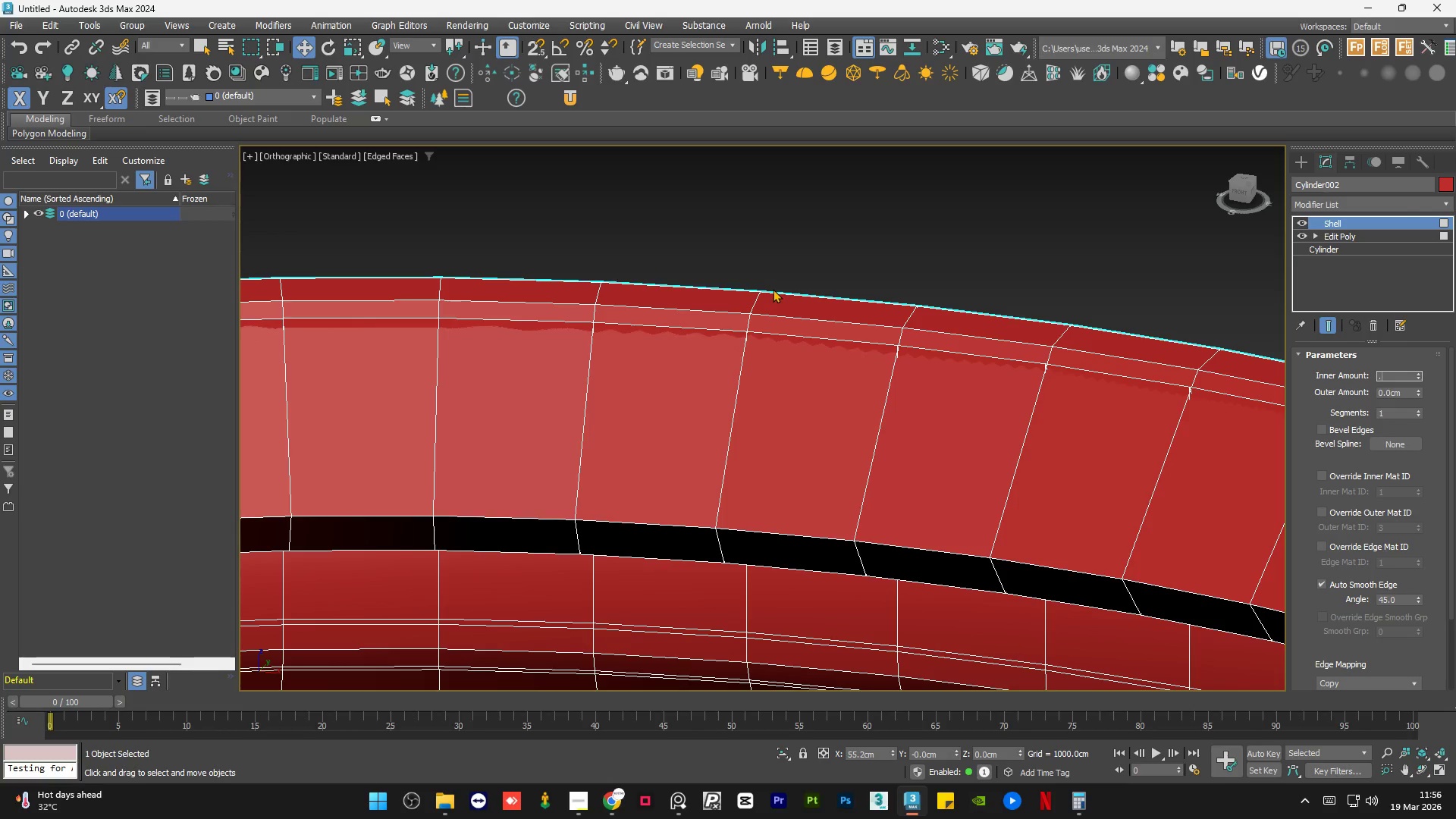 
key(Numpad6)
 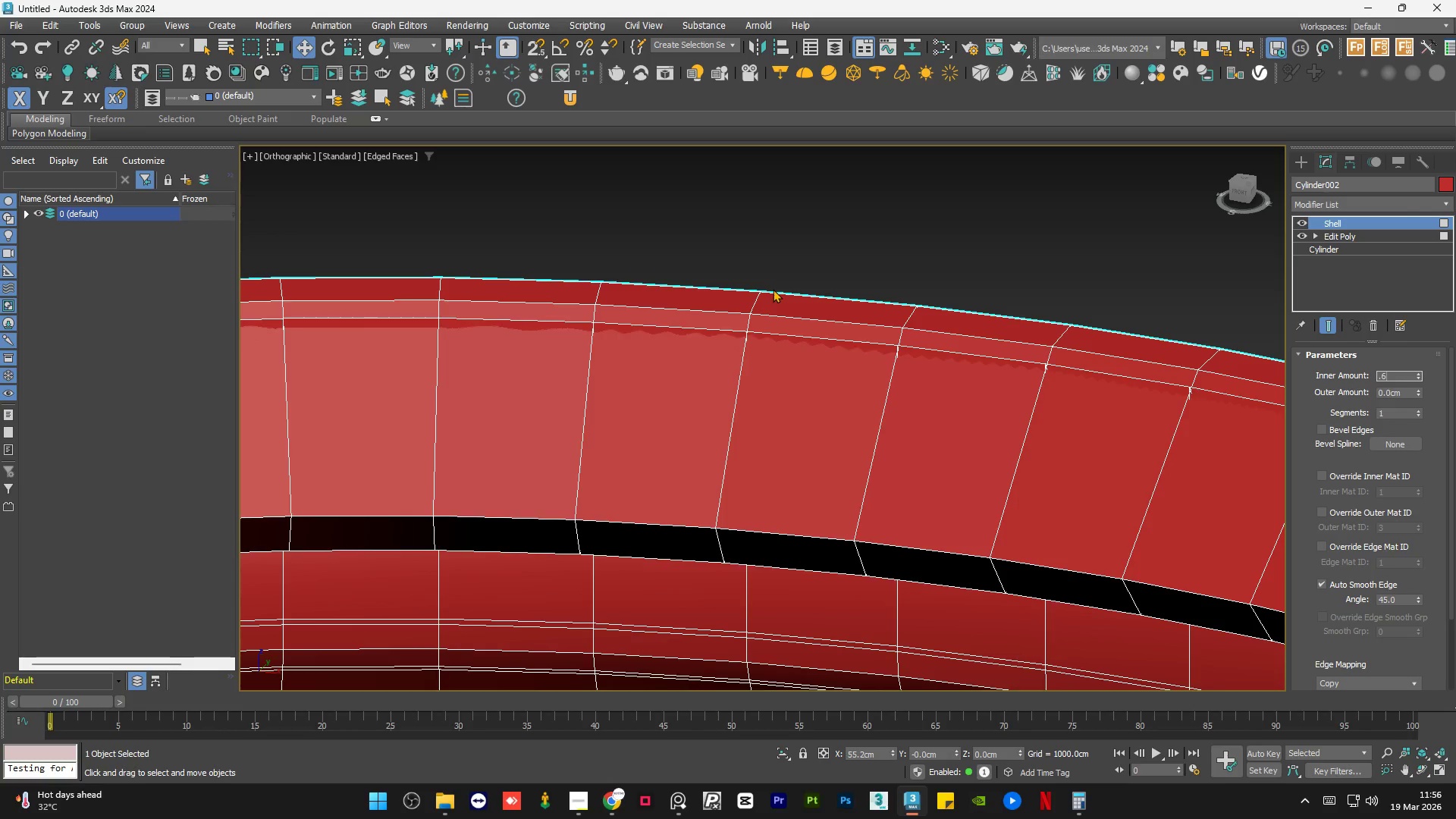 
key(NumpadEnter)
 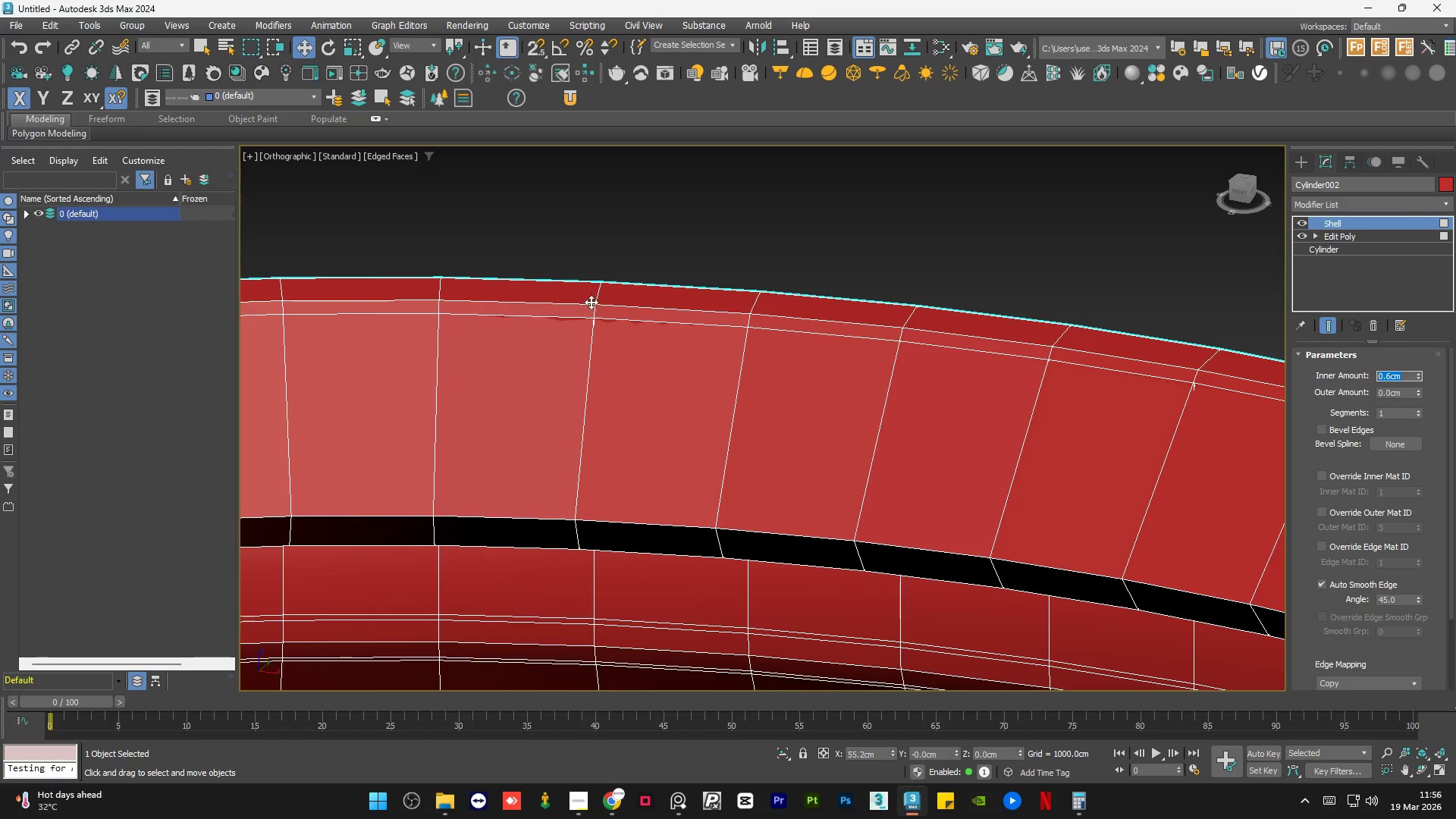 
left_click([777, 213])
 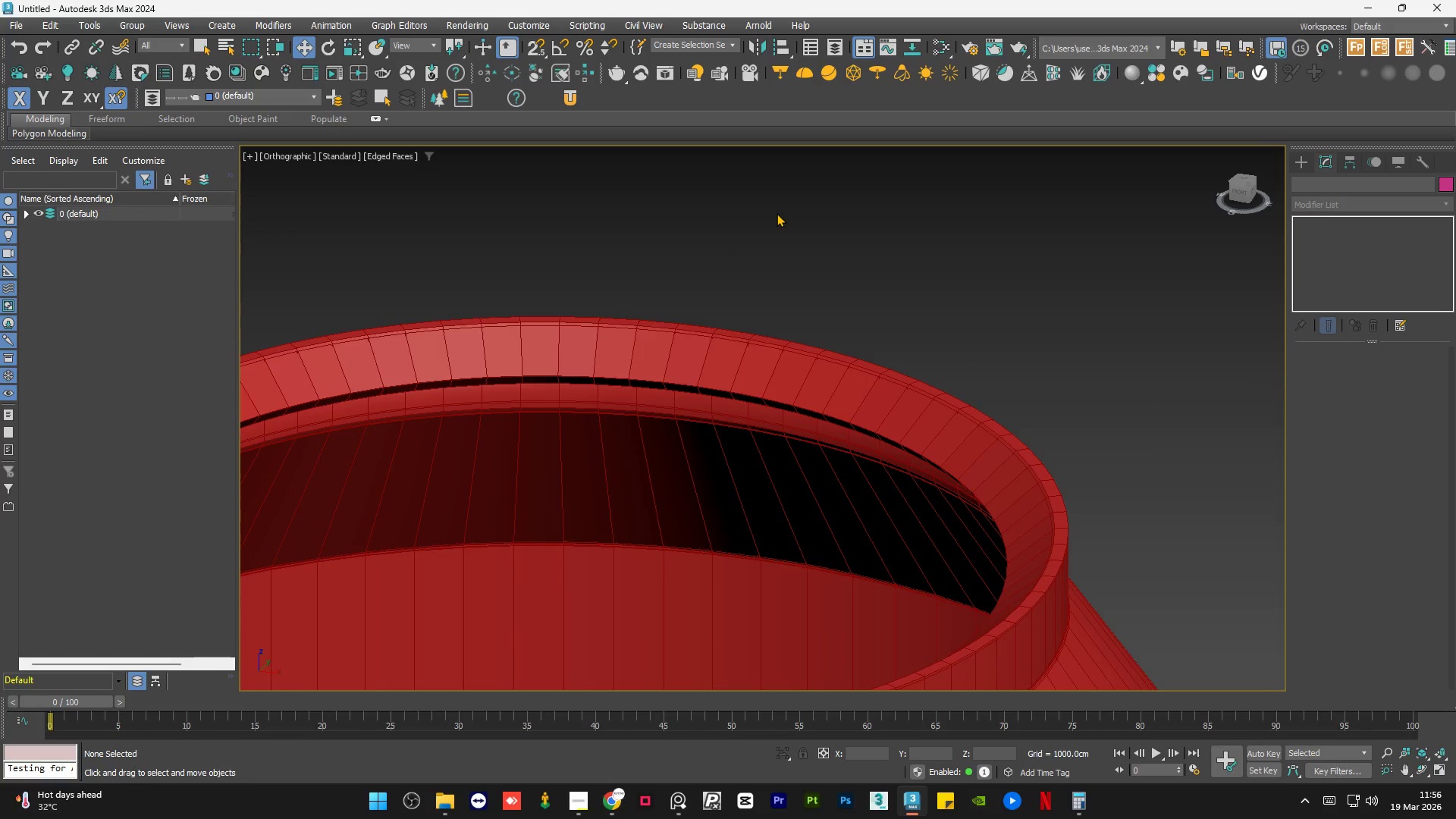 
scroll: coordinate [628, 337], scroll_direction: down, amount: 4.0
 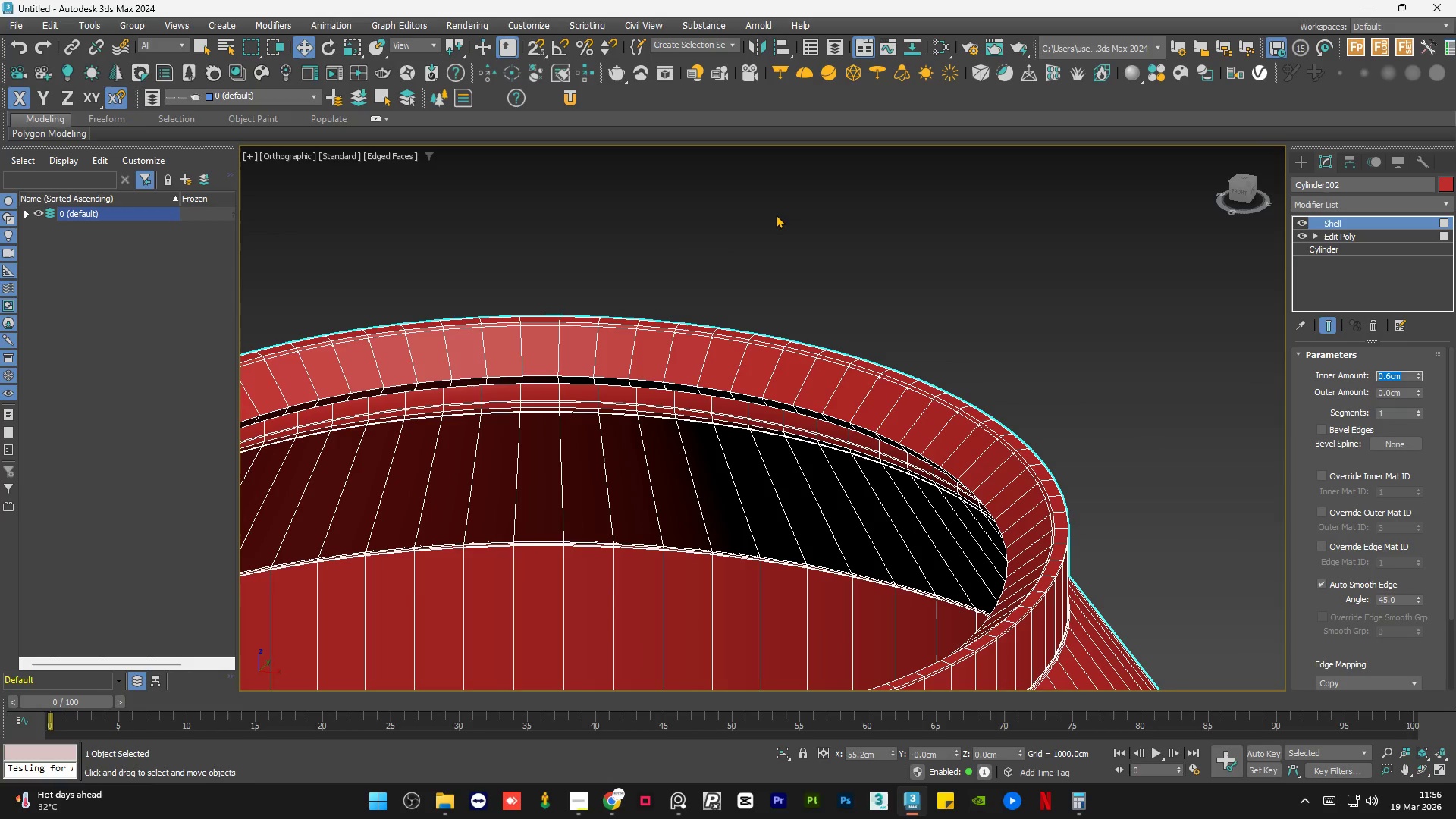 
key(F4)
 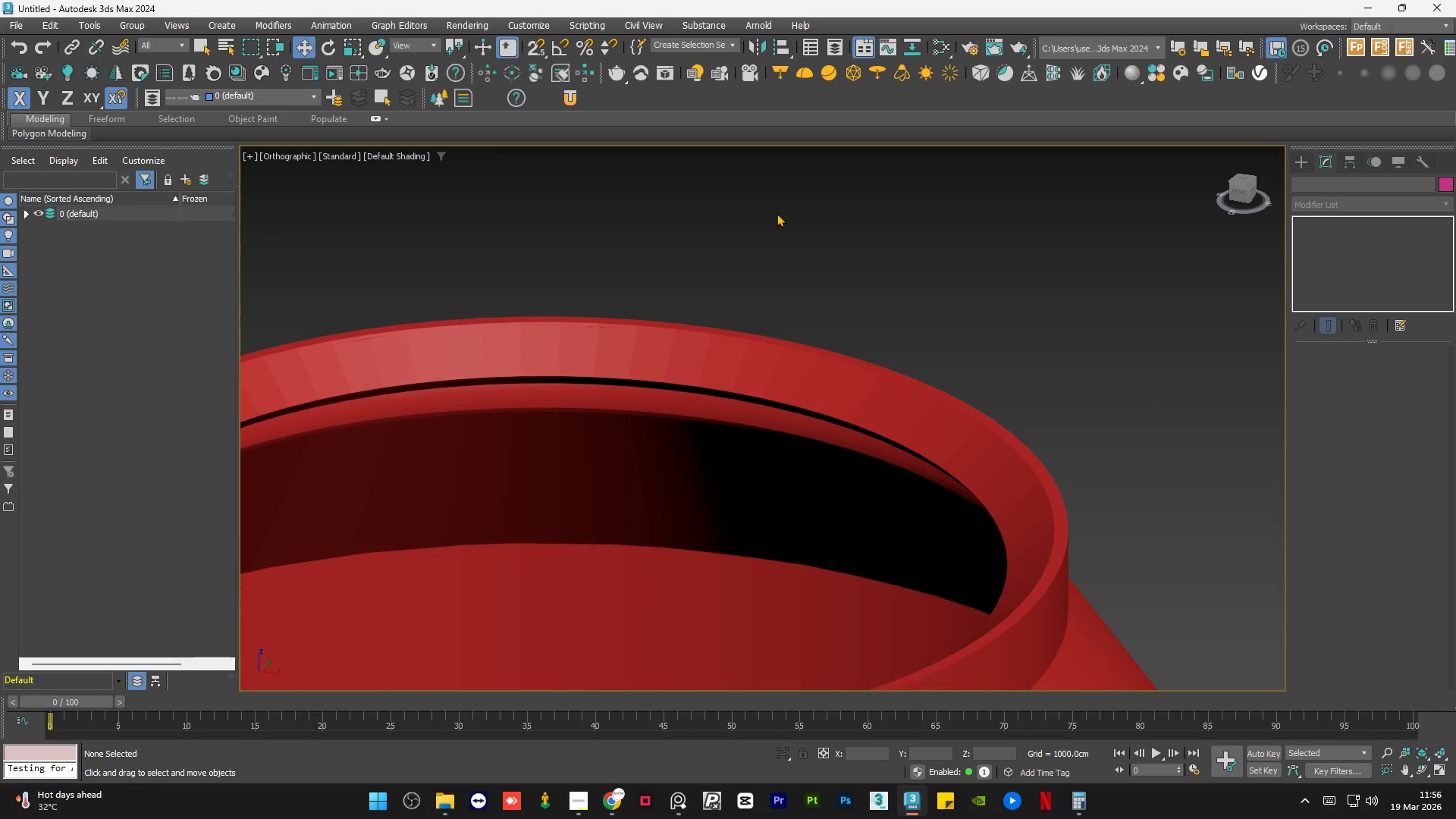 
scroll: coordinate [921, 301], scroll_direction: down, amount: 4.0
 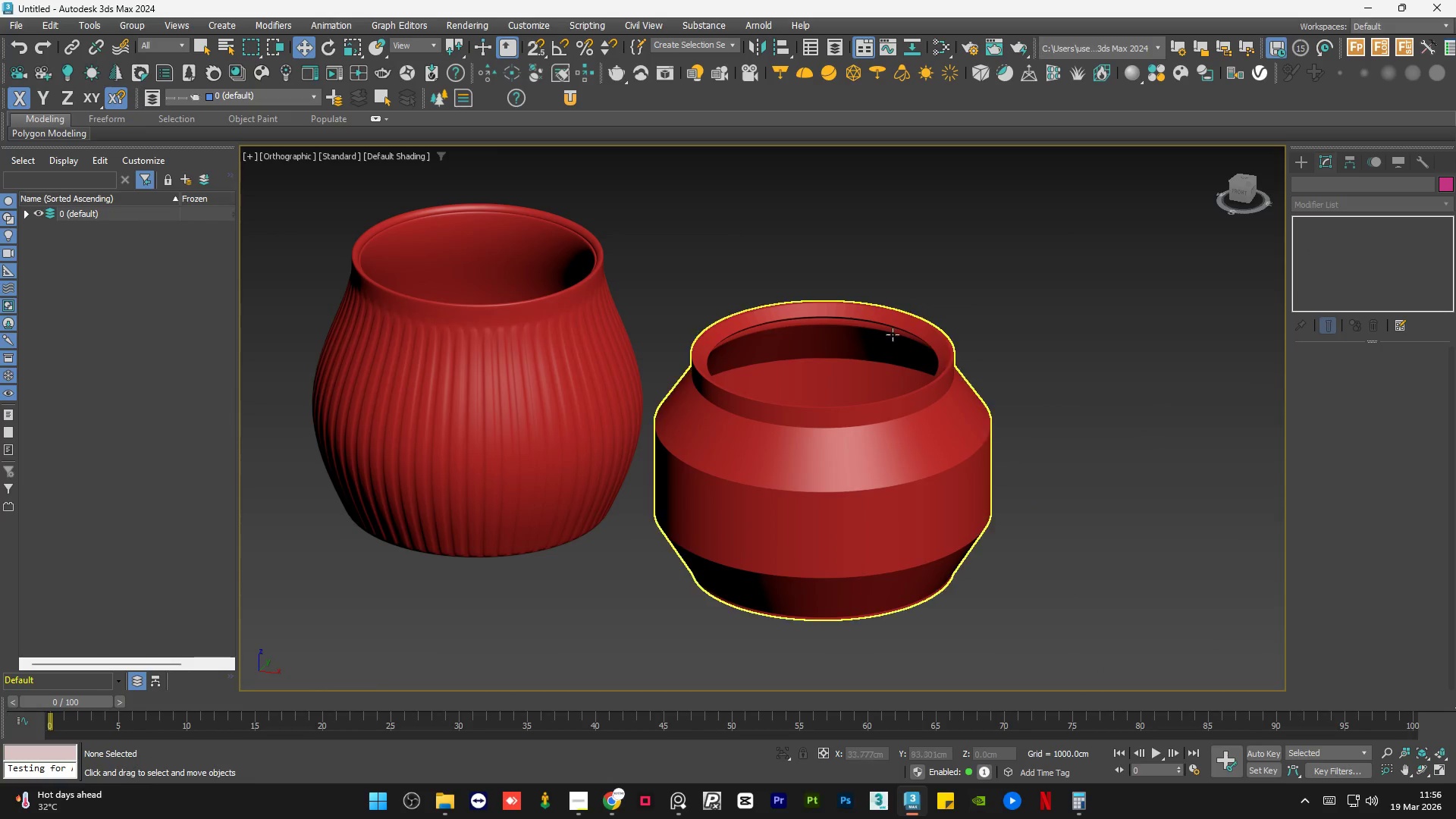 
hold_key(key=AltLeft, duration=0.7)
 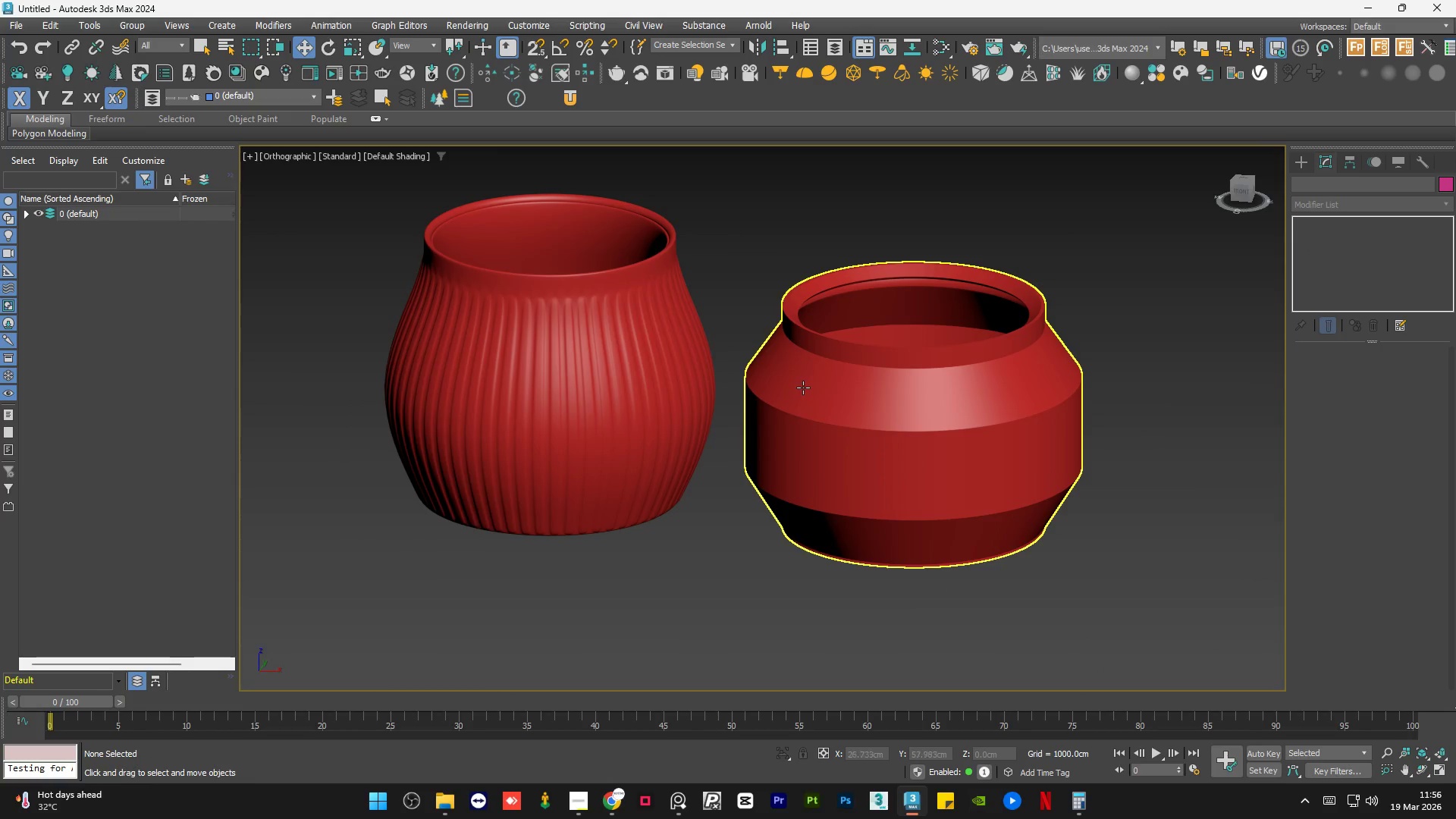 
scroll: coordinate [797, 391], scroll_direction: down, amount: 1.0
 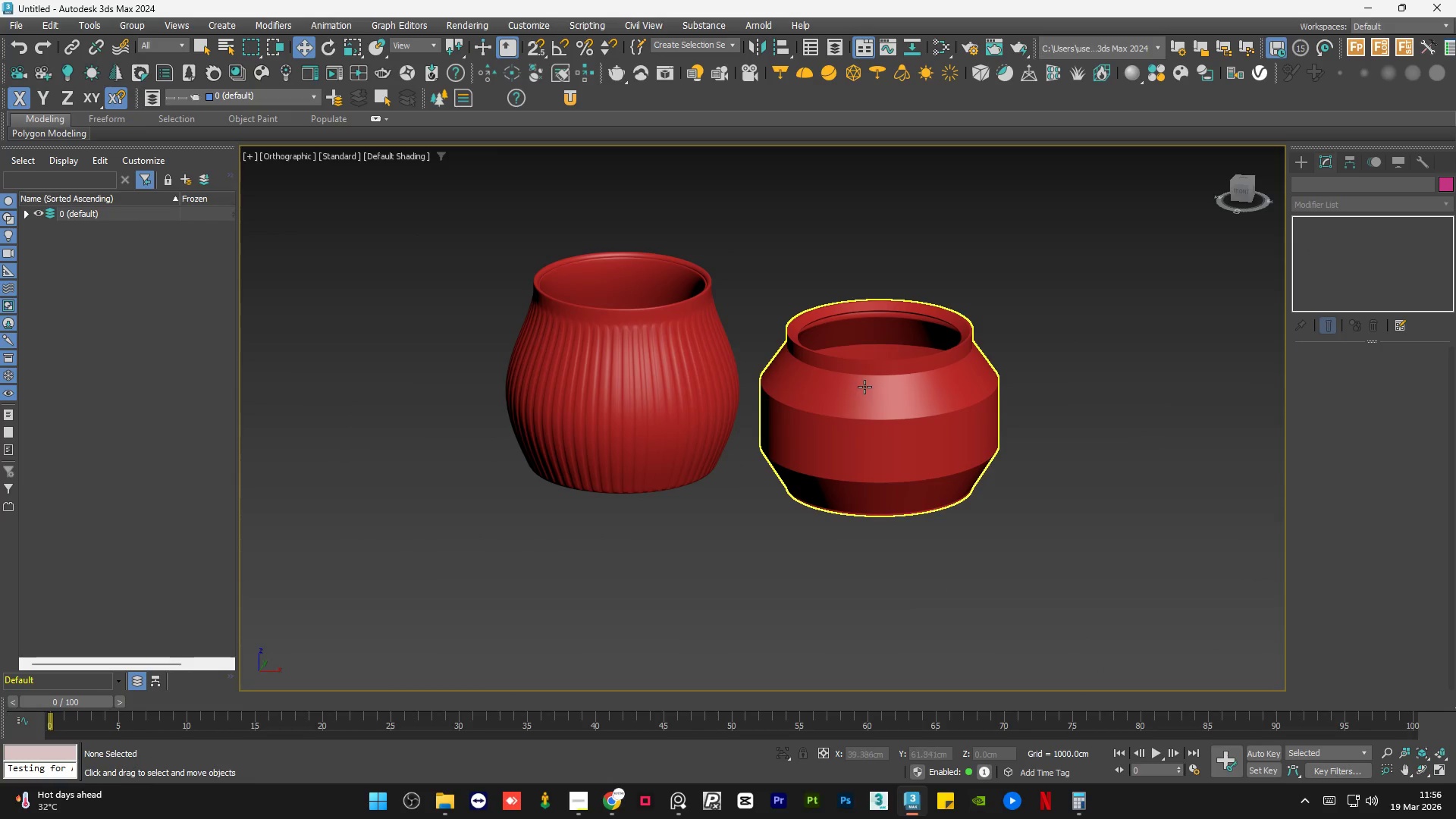 
hold_key(key=AltLeft, duration=1.5)
 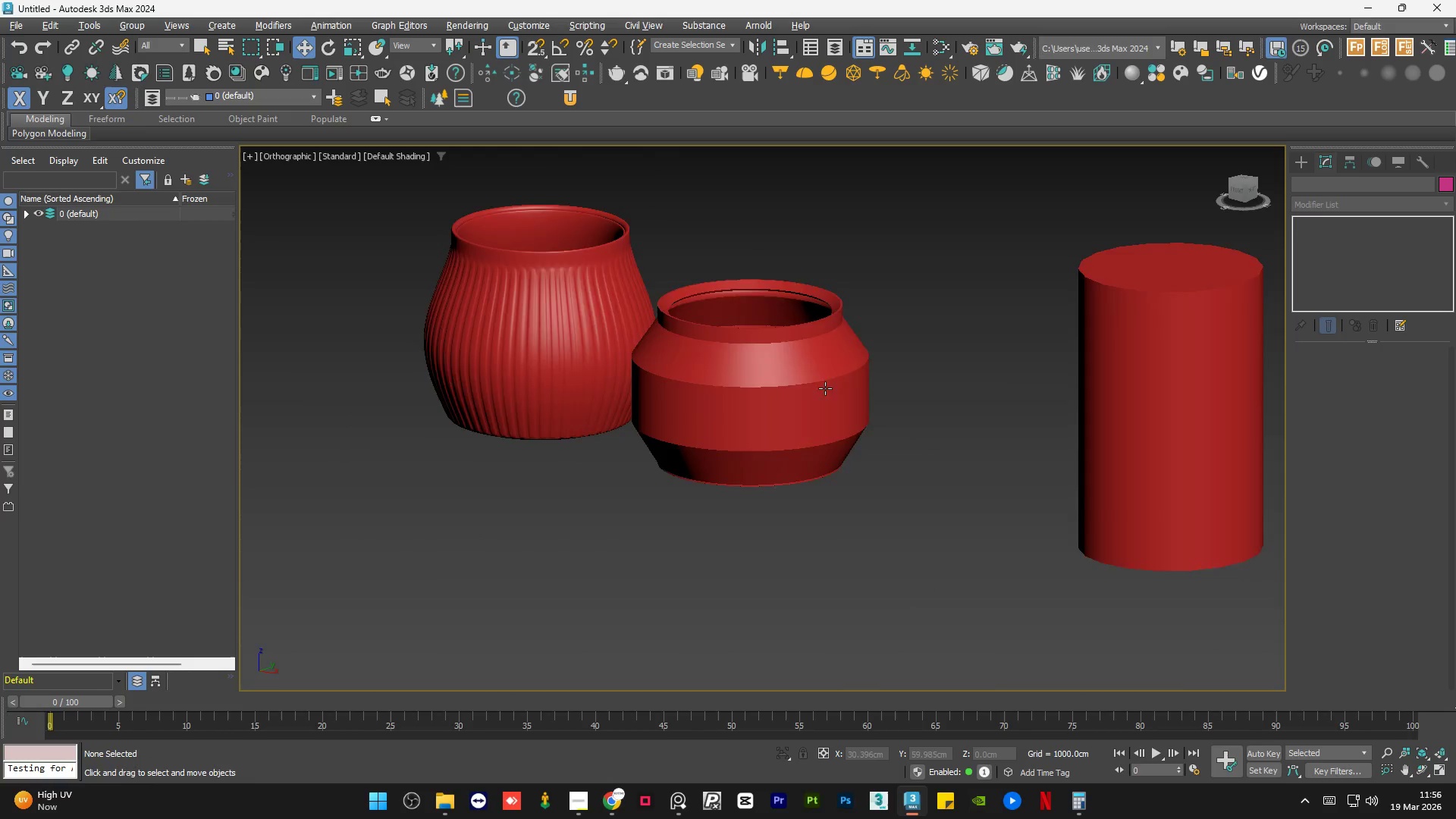 
key(Alt+AltLeft)
 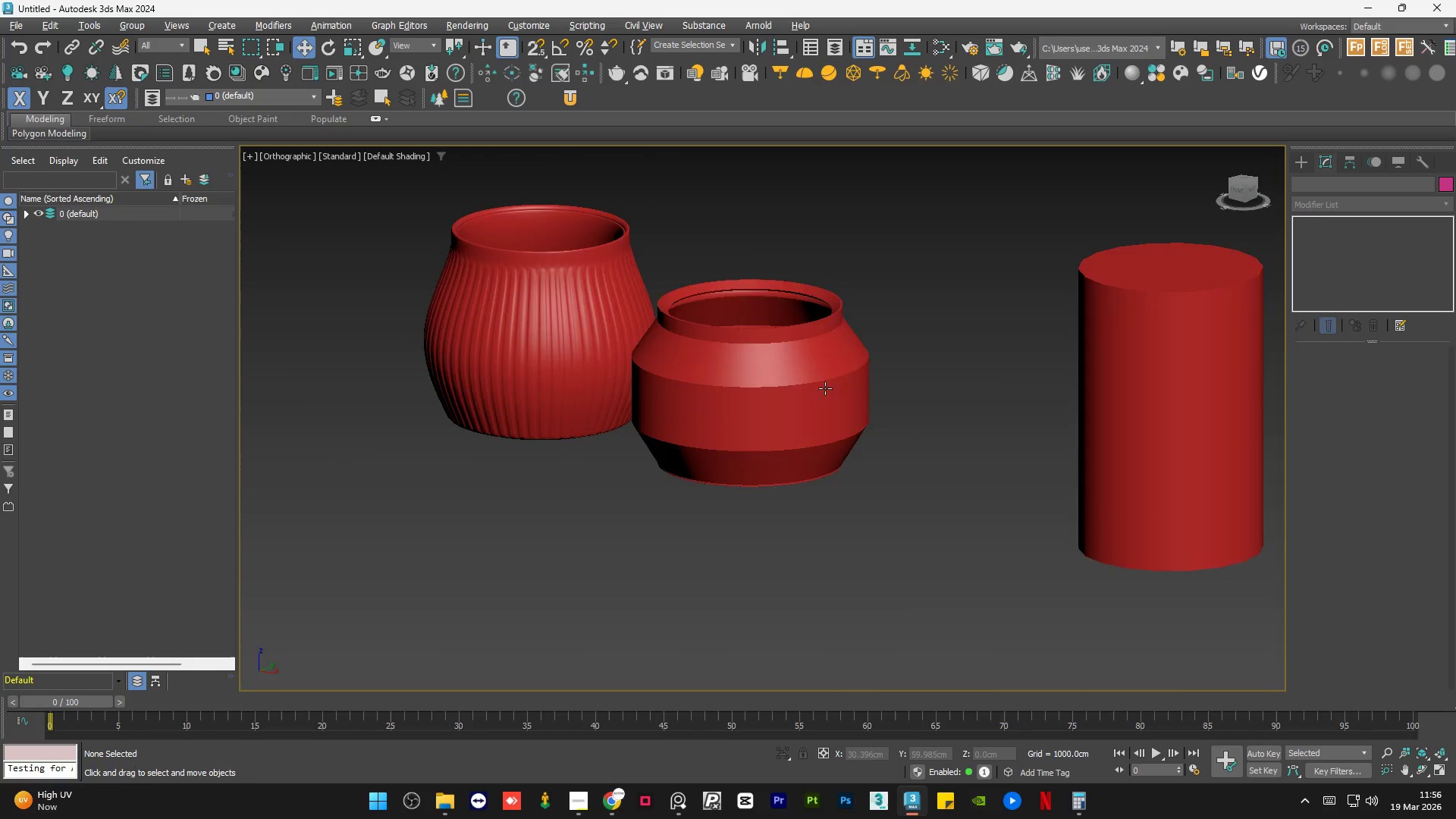 
key(Alt+AltLeft)
 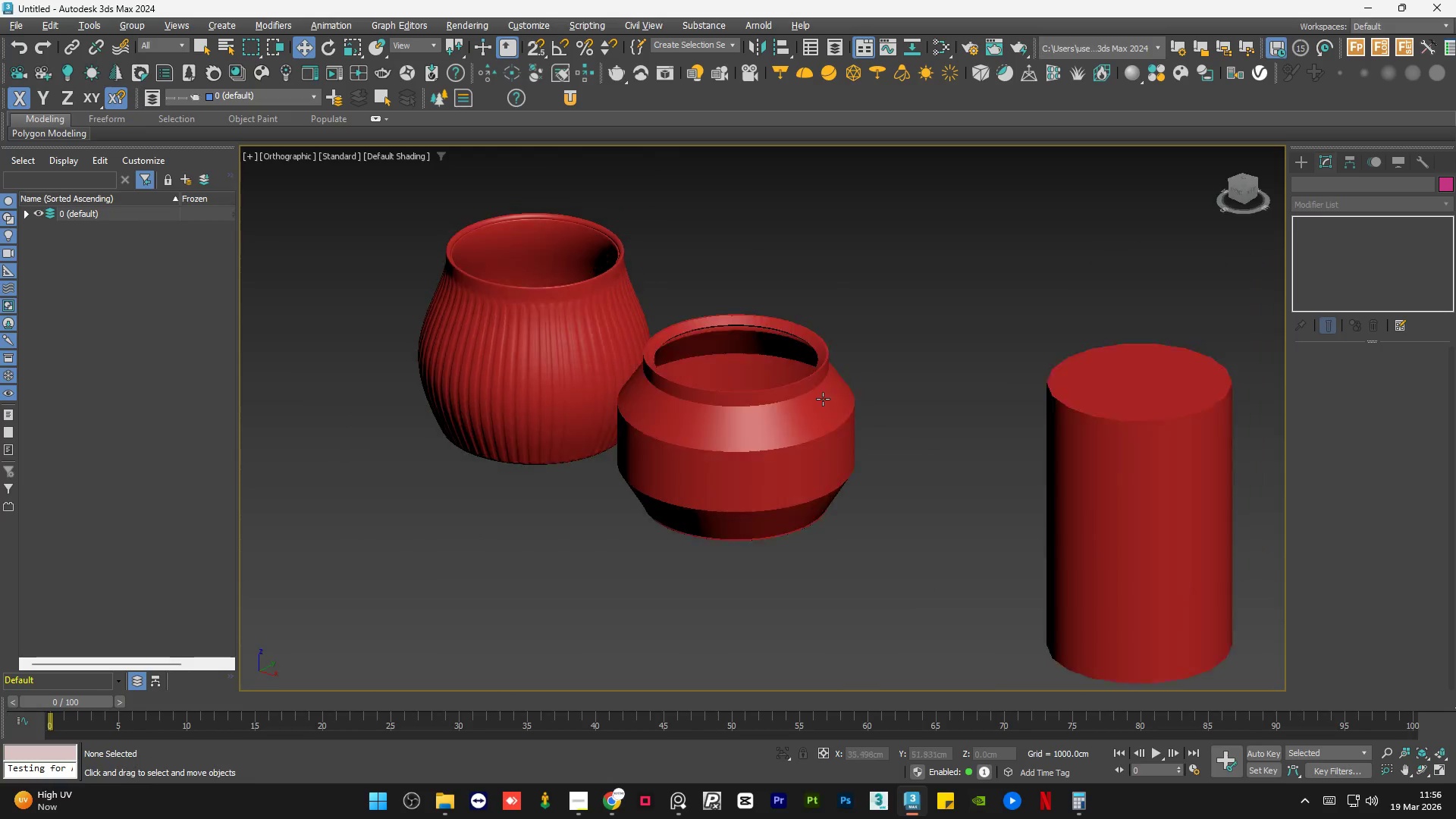 
key(Alt+AltLeft)
 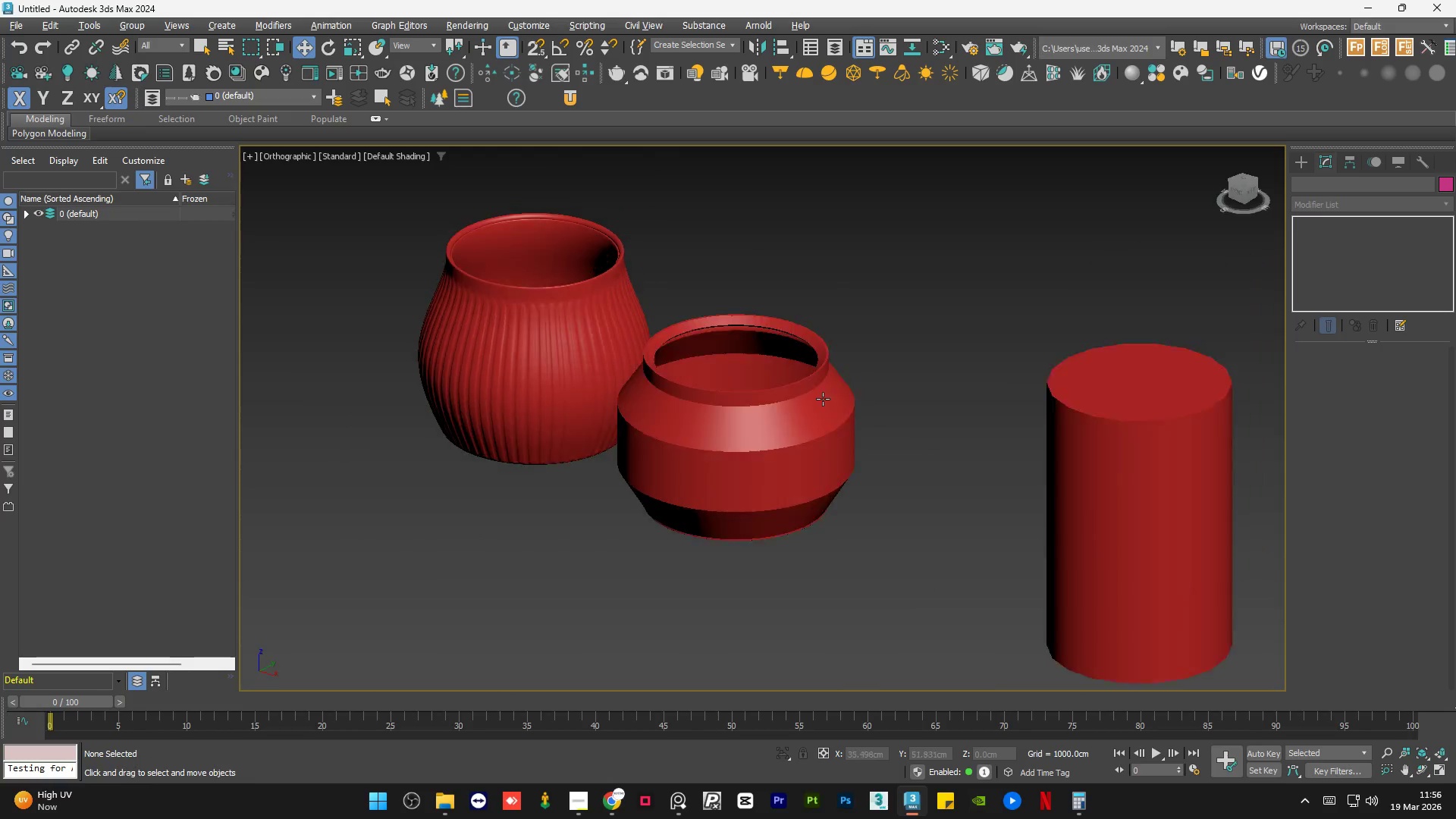 
key(Alt+AltLeft)
 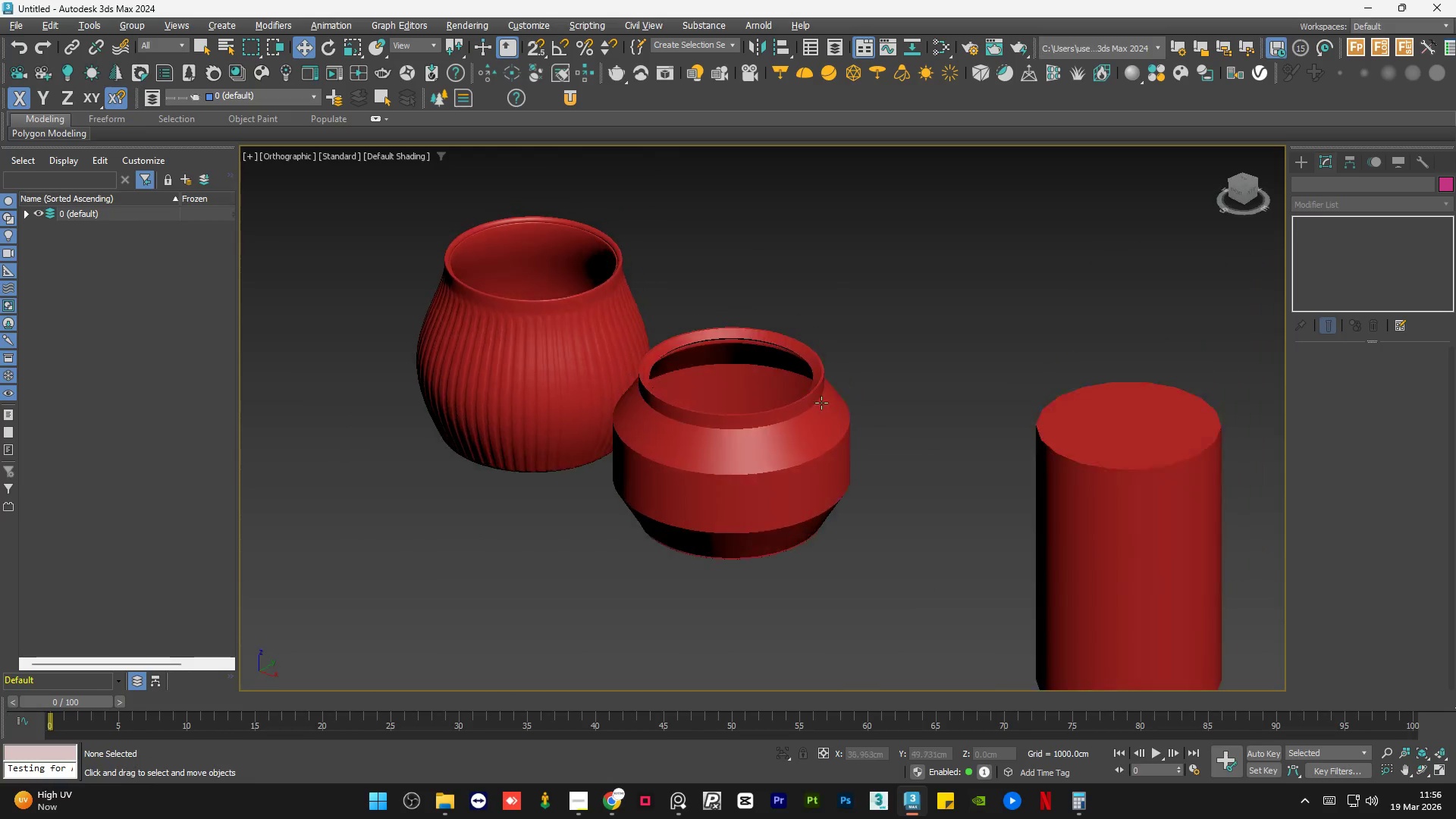 
key(Alt+AltLeft)
 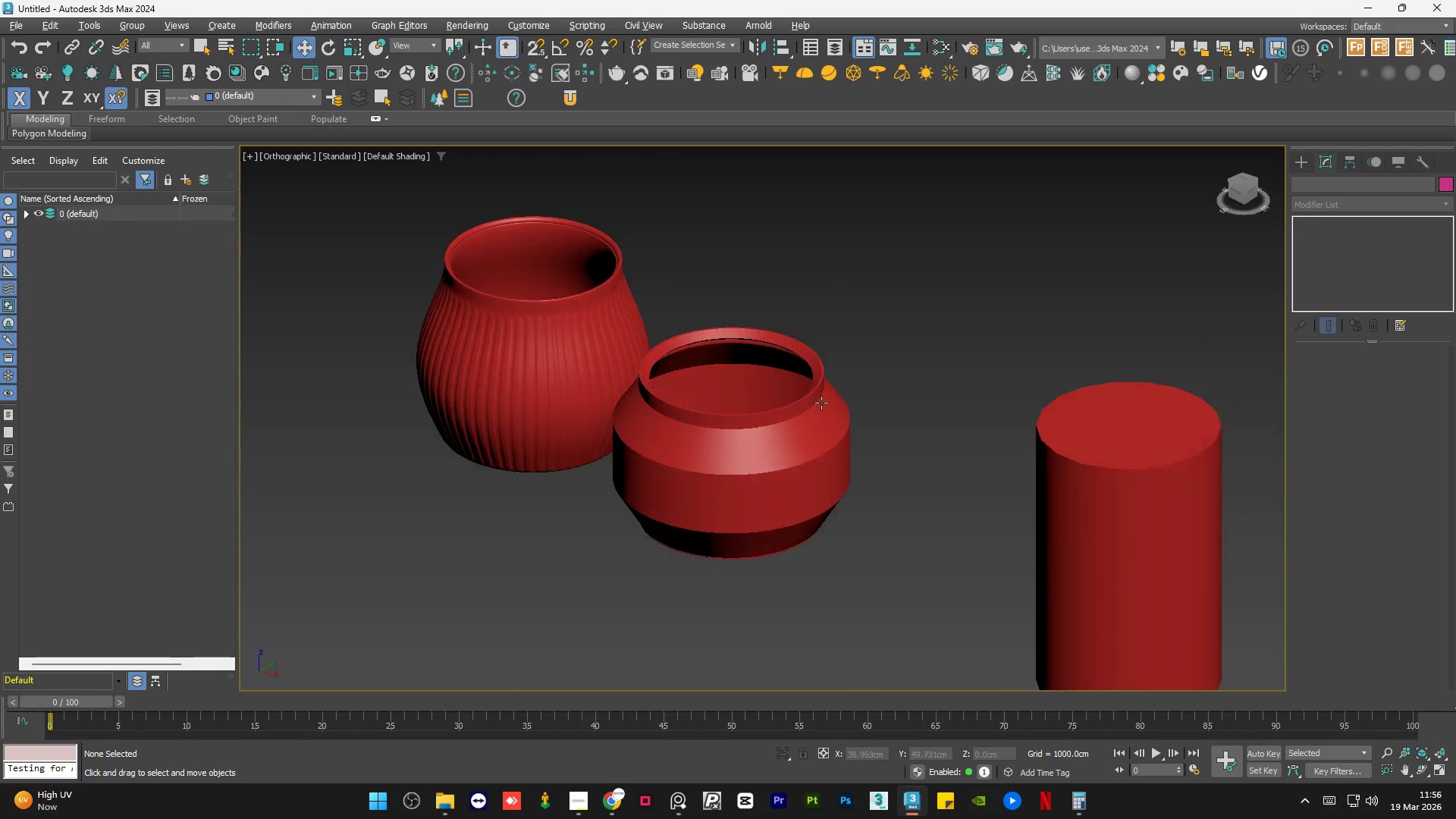 
key(Alt+AltLeft)
 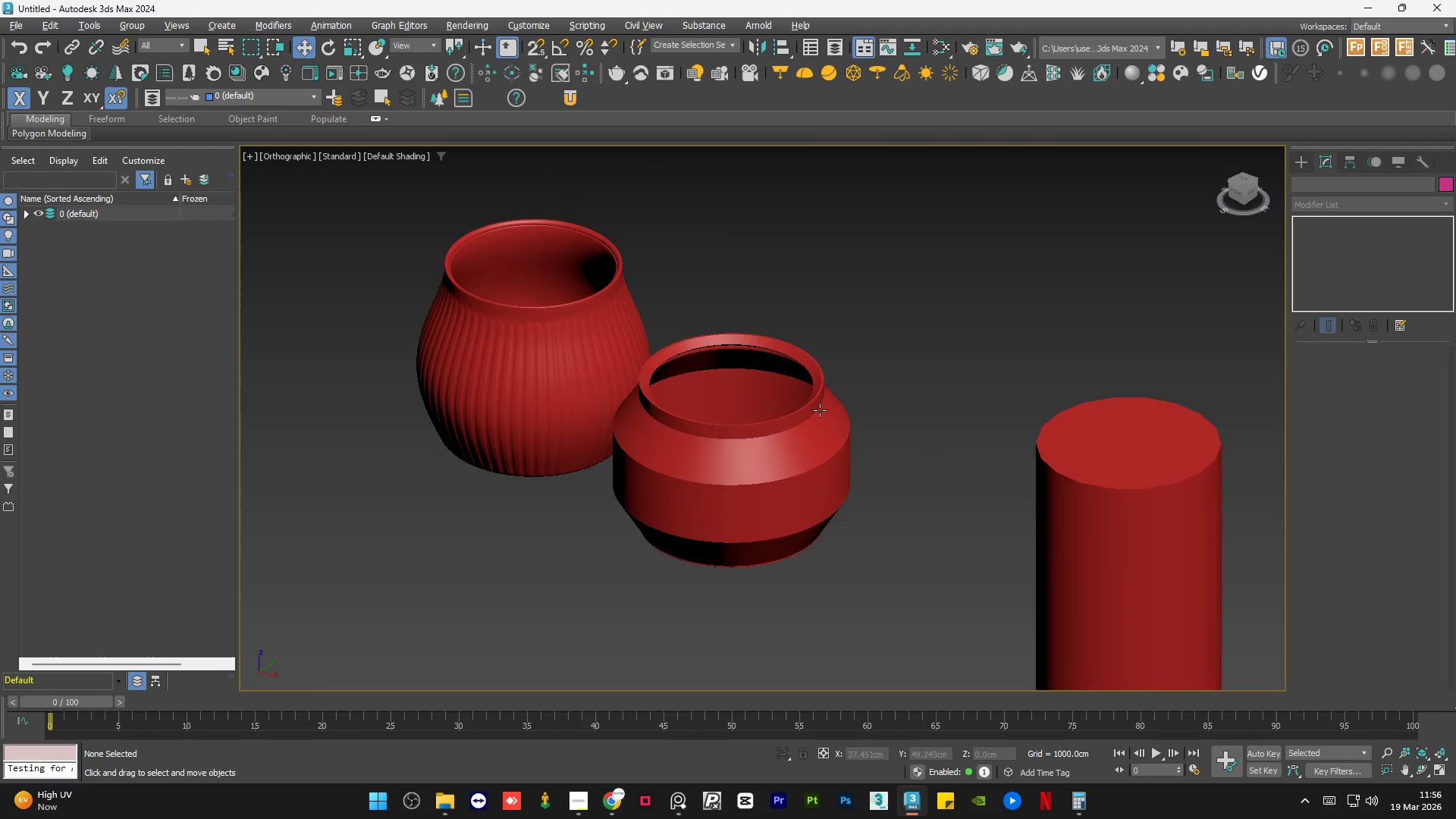 
key(Alt+AltLeft)
 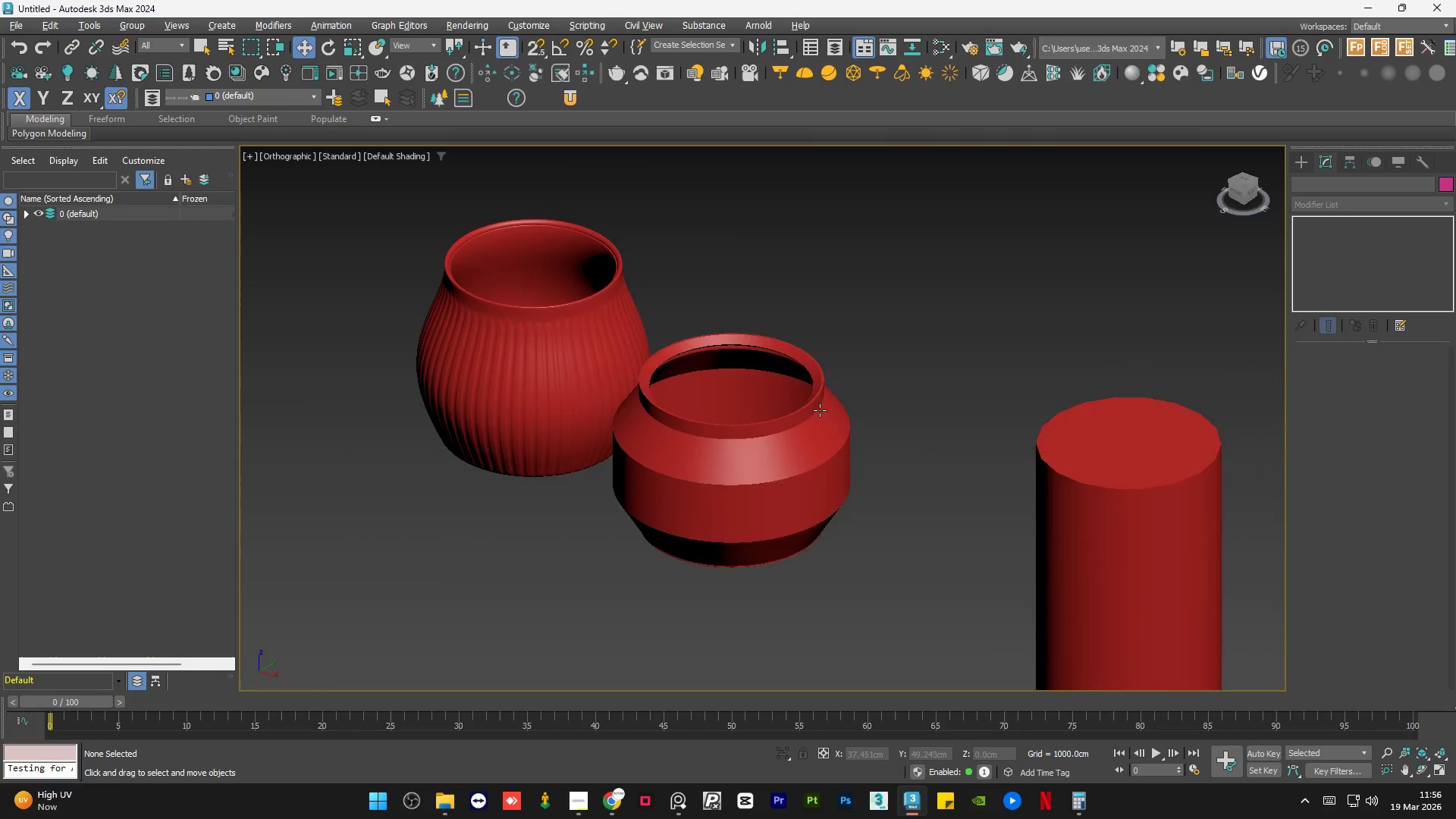 
key(Alt+AltLeft)
 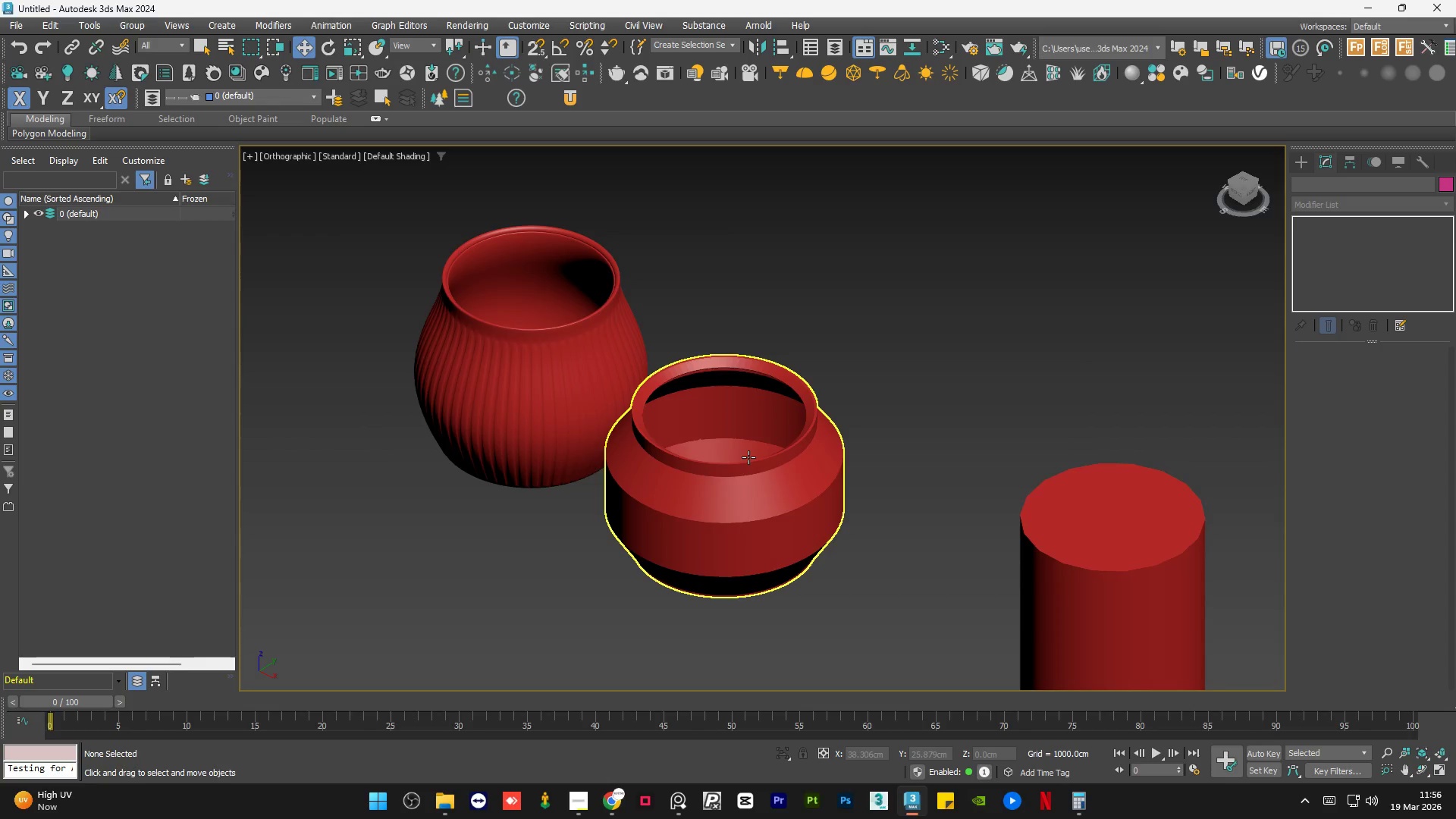 
left_click([748, 457])
 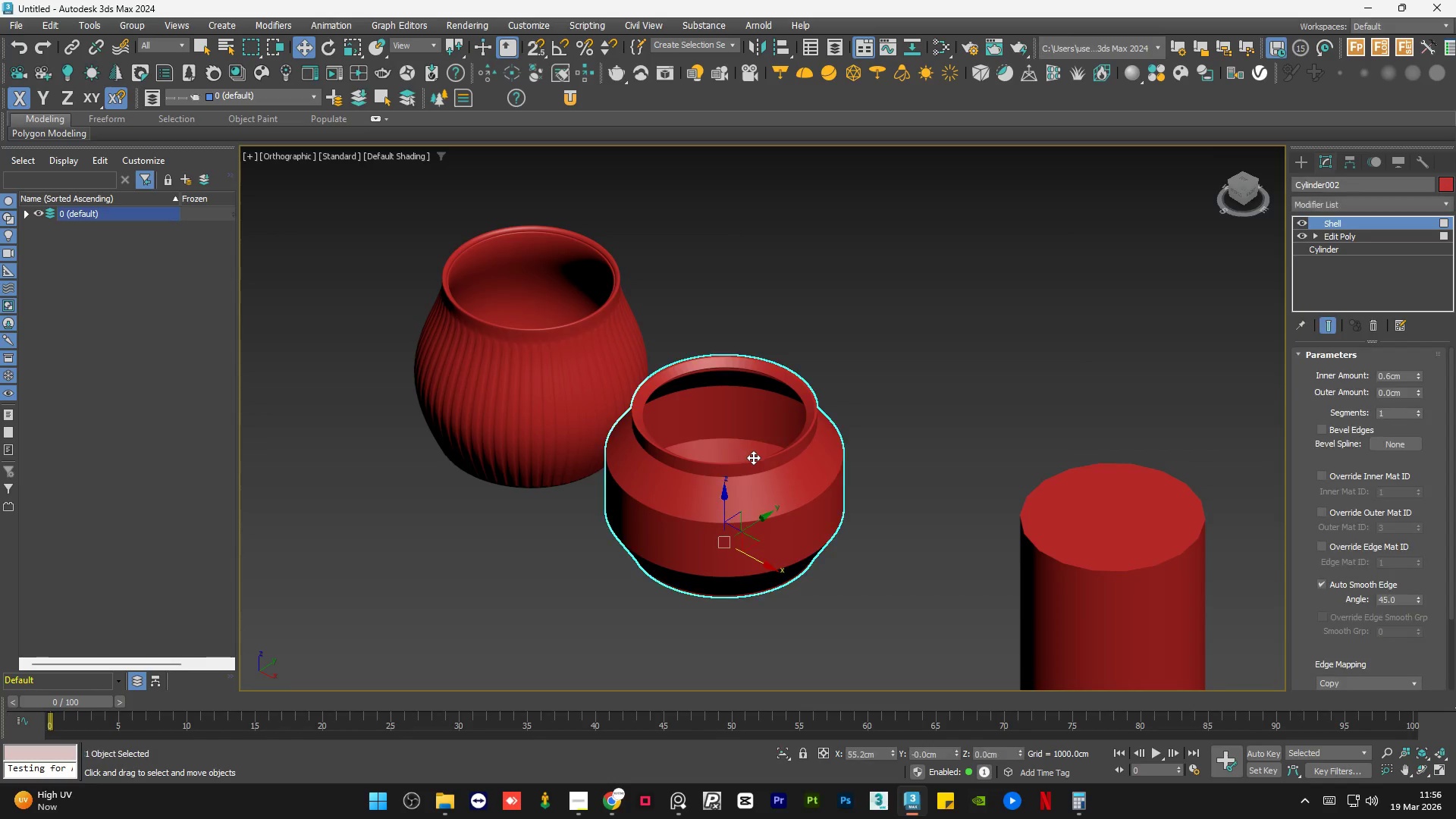 
hold_key(key=AltLeft, duration=0.66)
 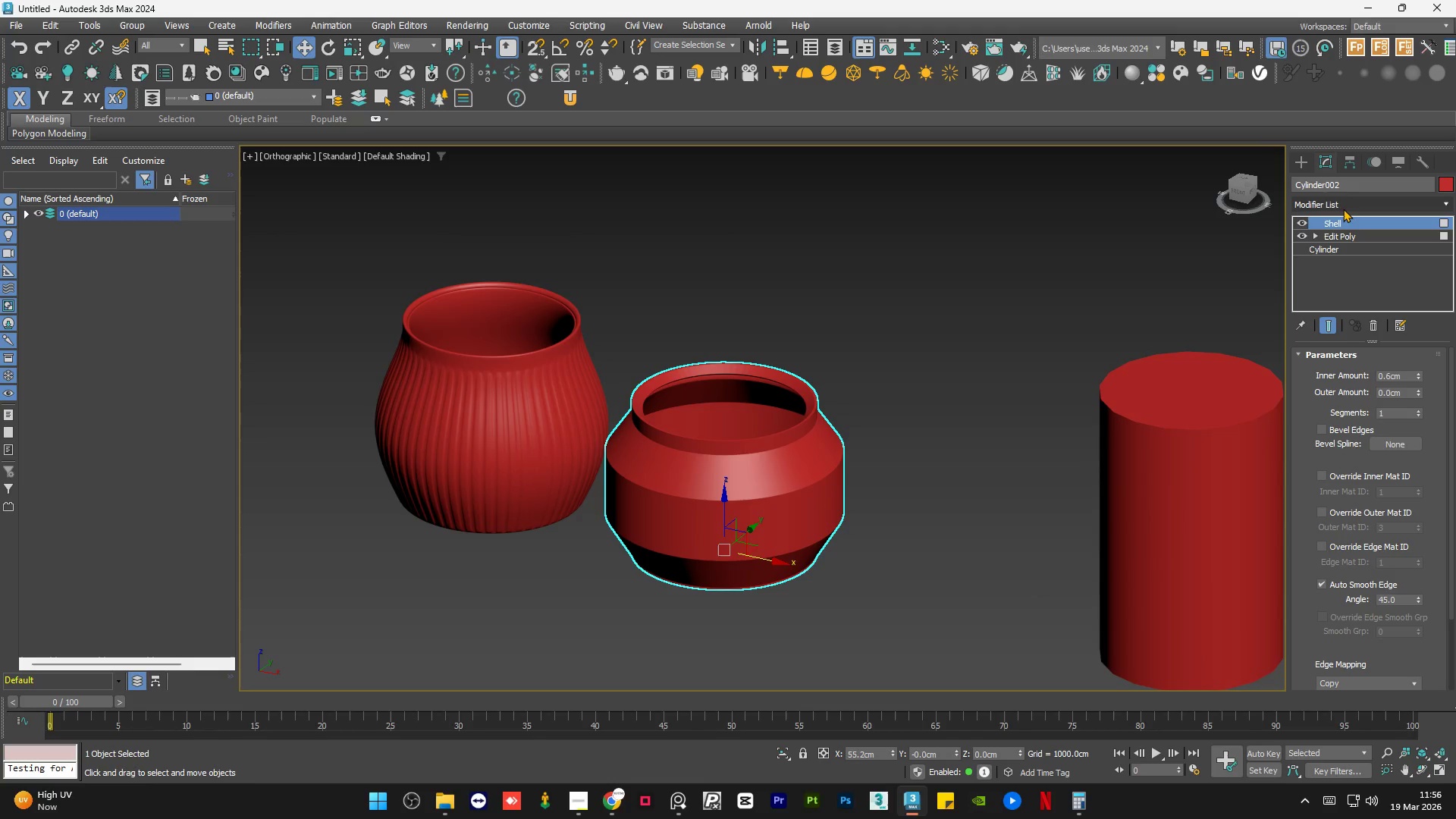 
left_click([1343, 205])
 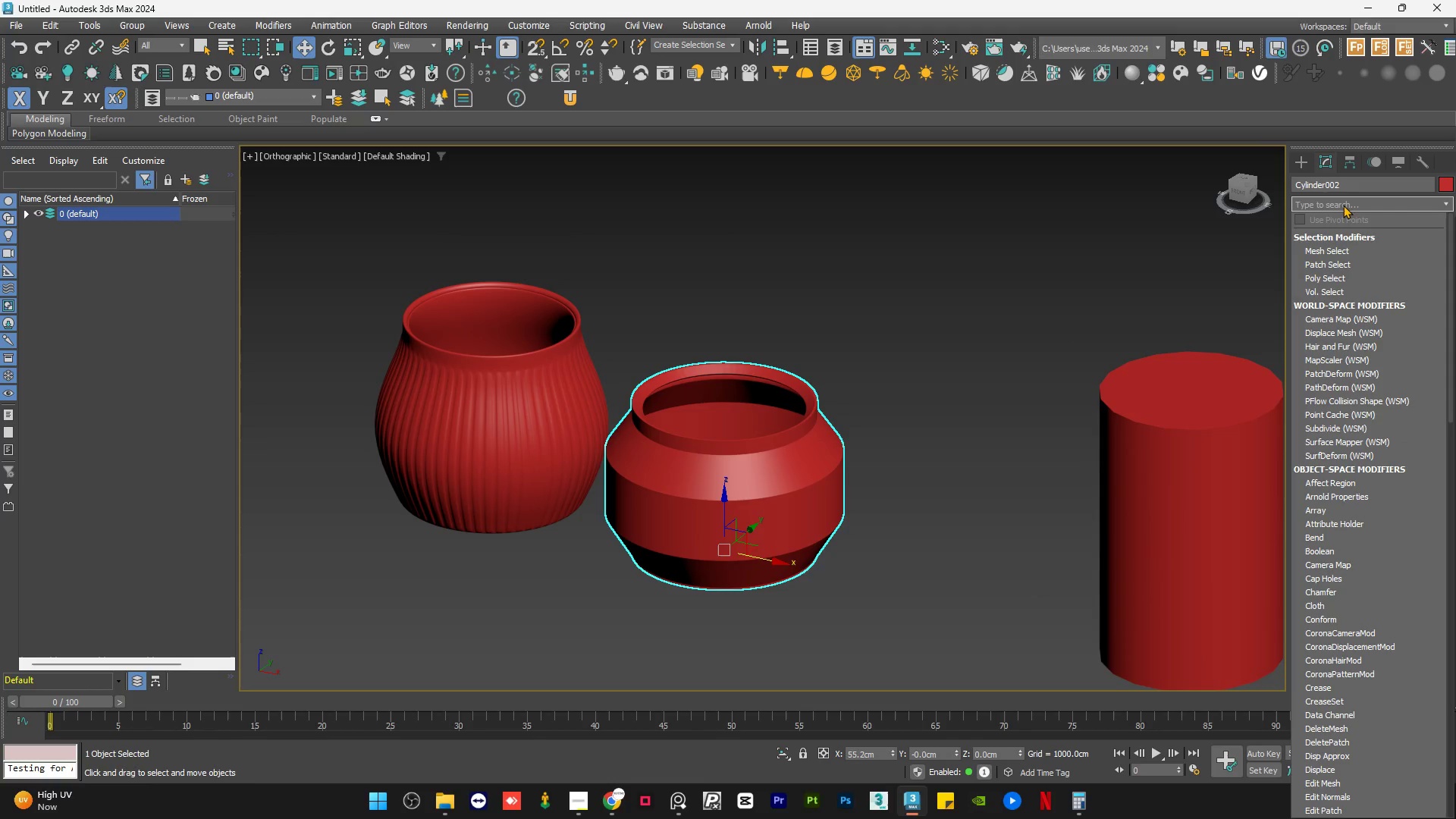 
key(T)
 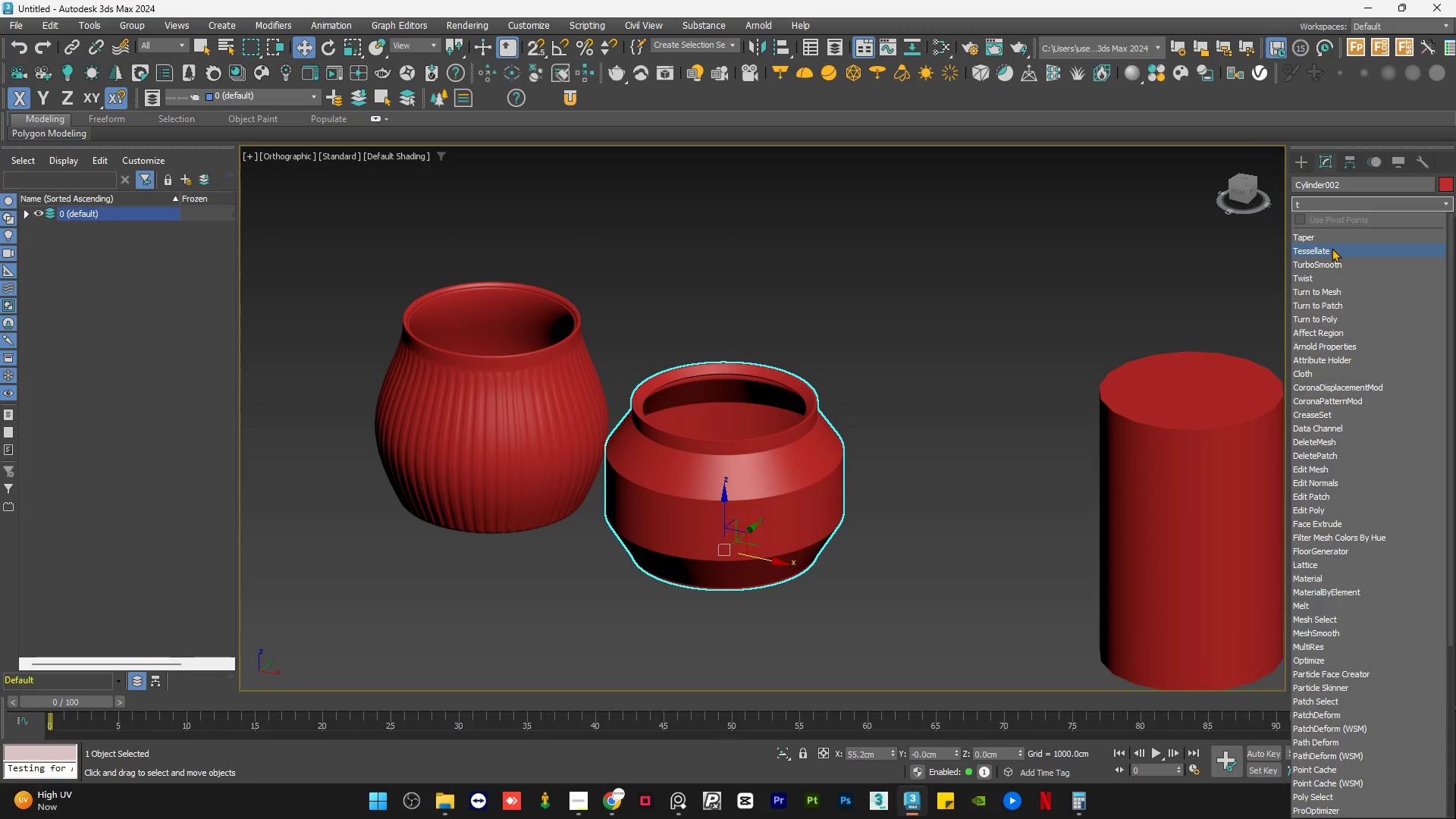 
left_click([1328, 261])
 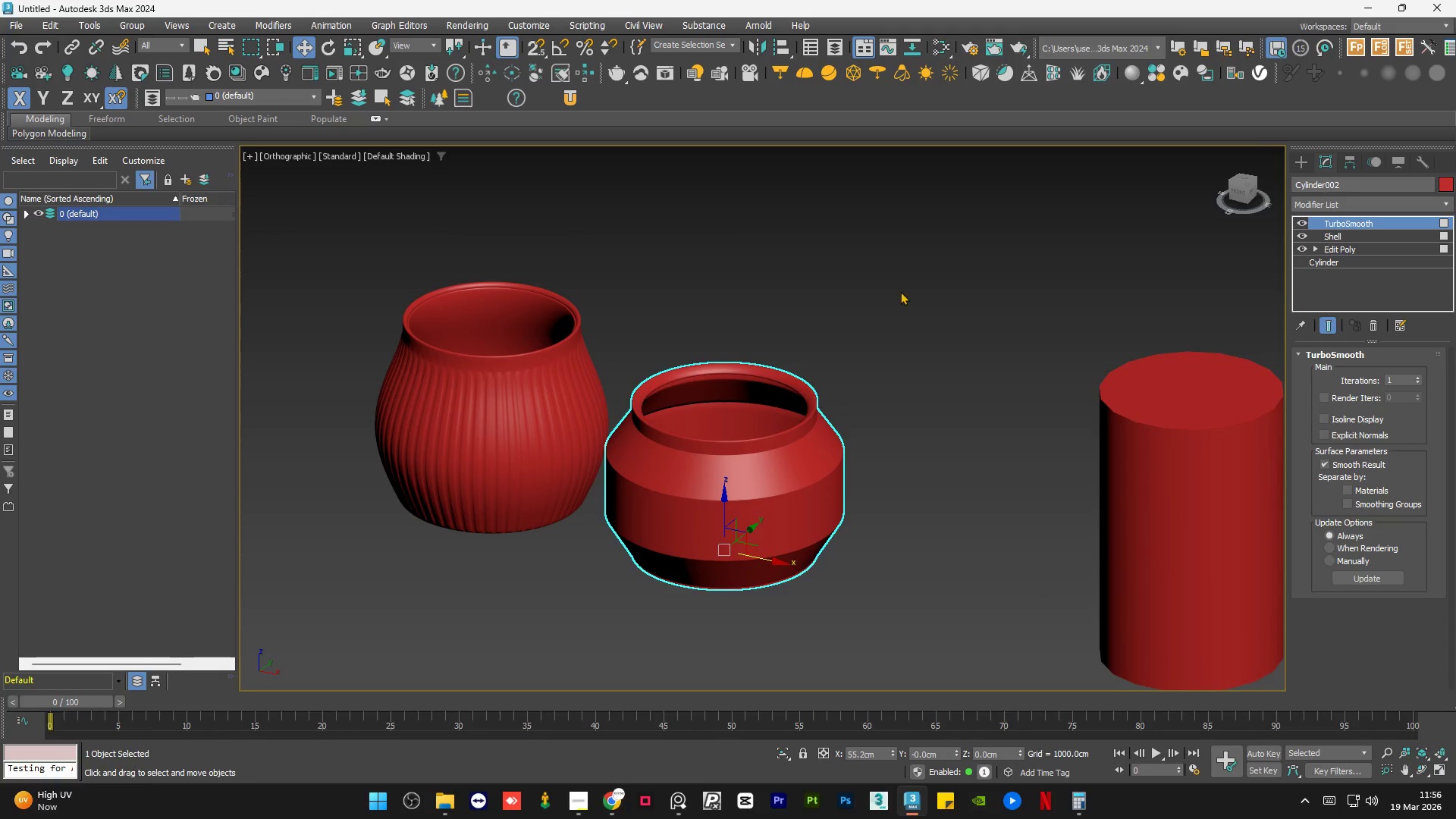 
left_click([900, 291])
 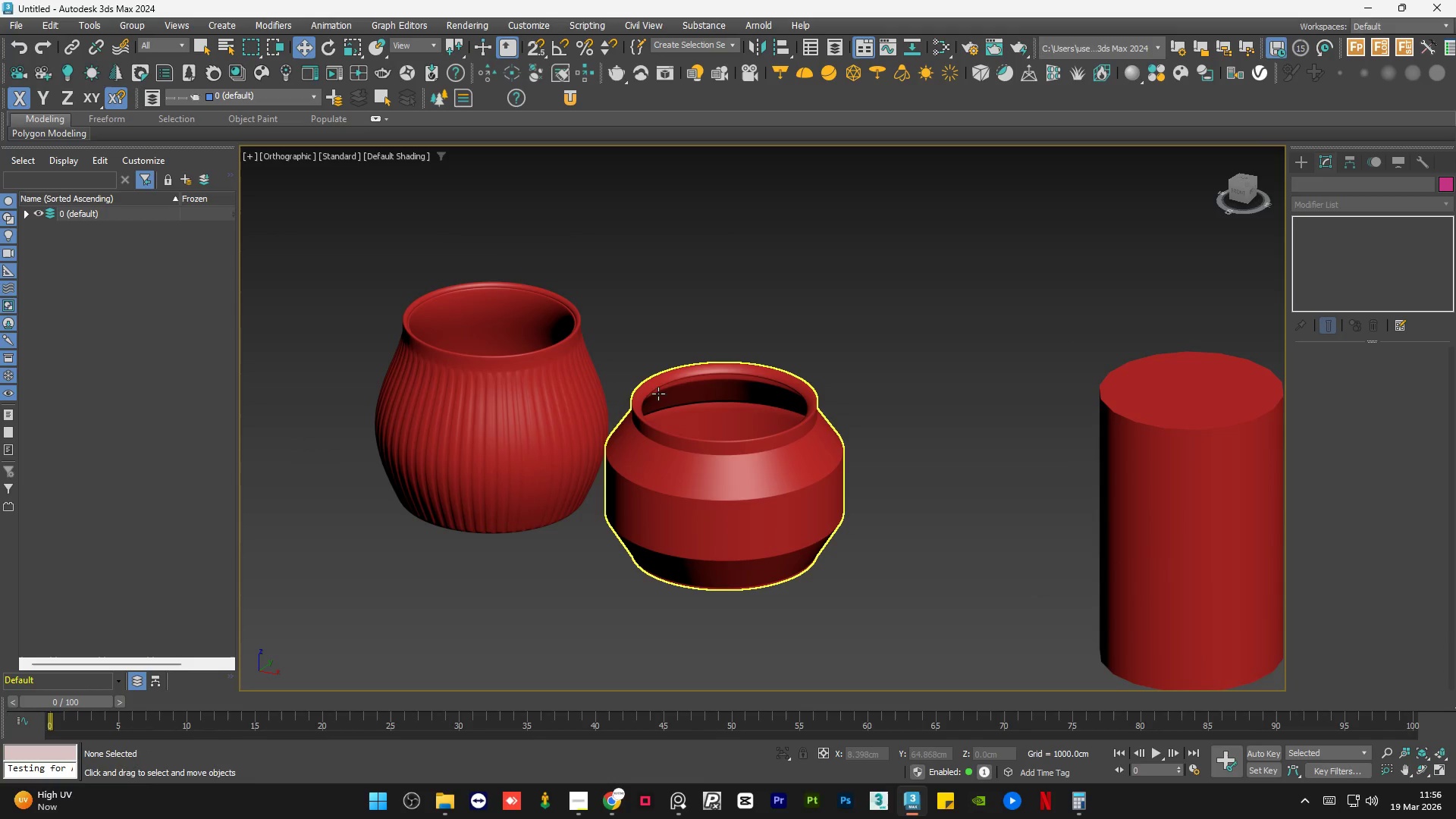 
scroll: coordinate [686, 340], scroll_direction: up, amount: 7.0
 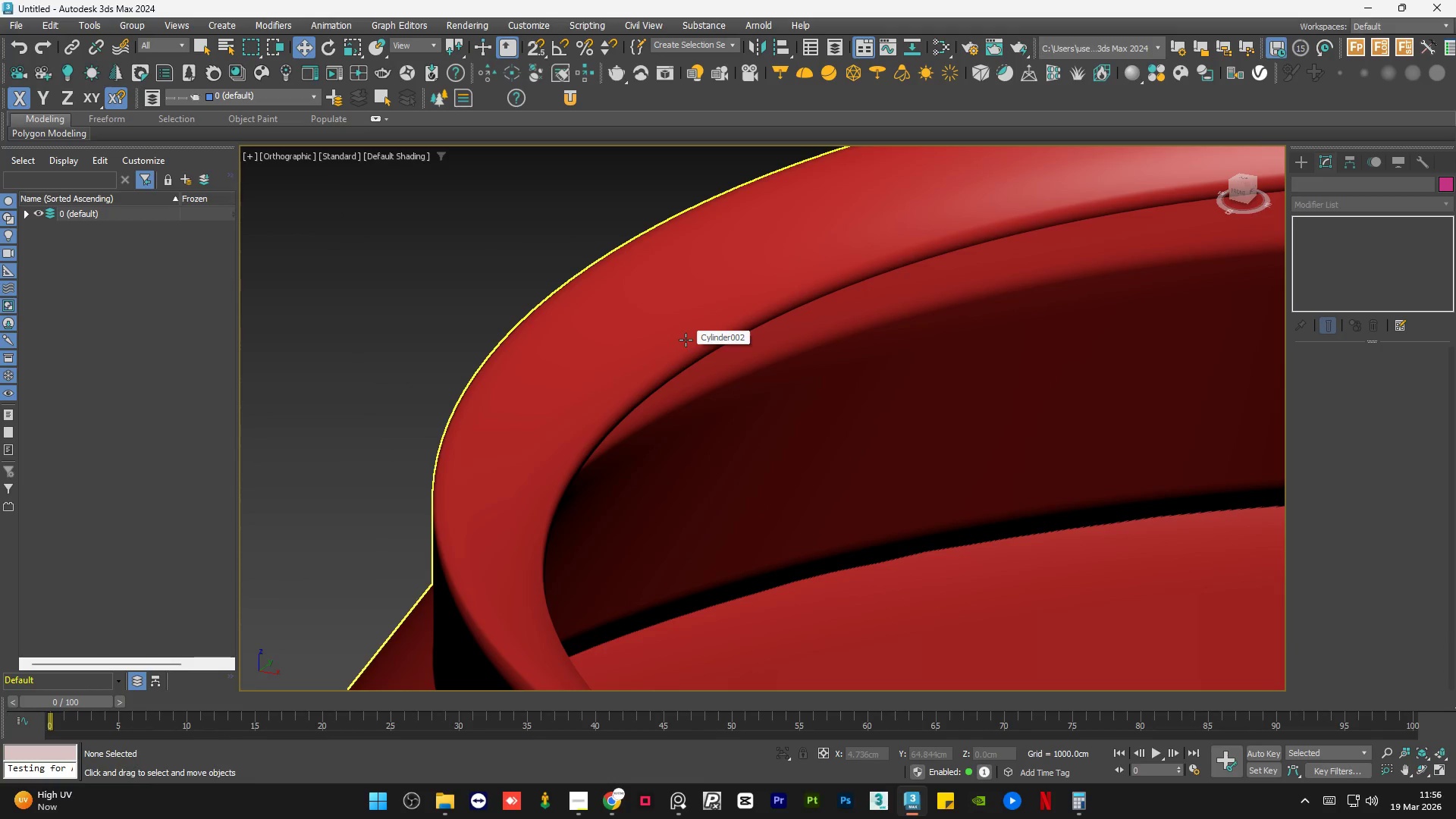 
scroll: coordinate [679, 347], scroll_direction: down, amount: 6.0
 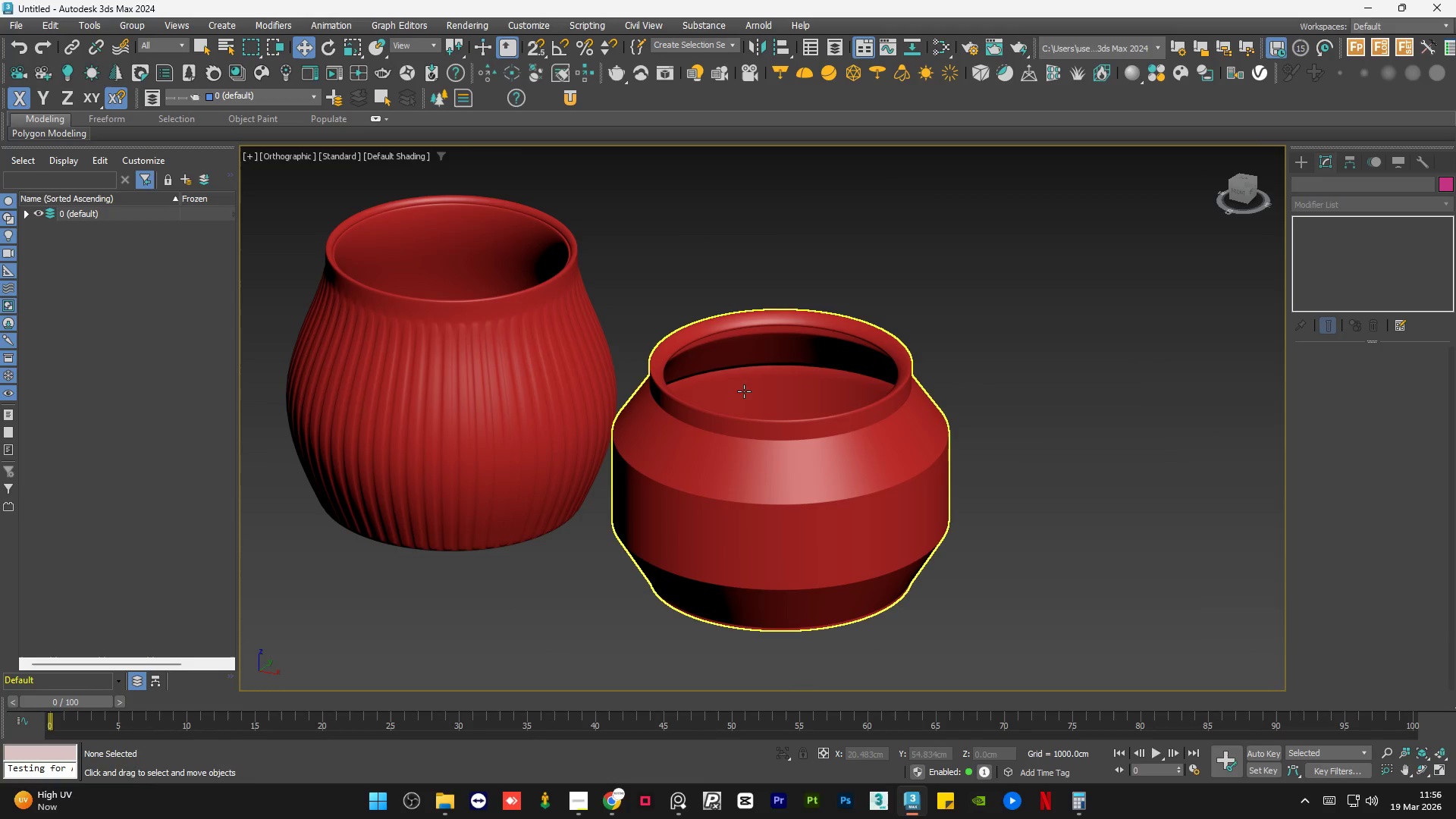 
hold_key(key=AltLeft, duration=0.91)
 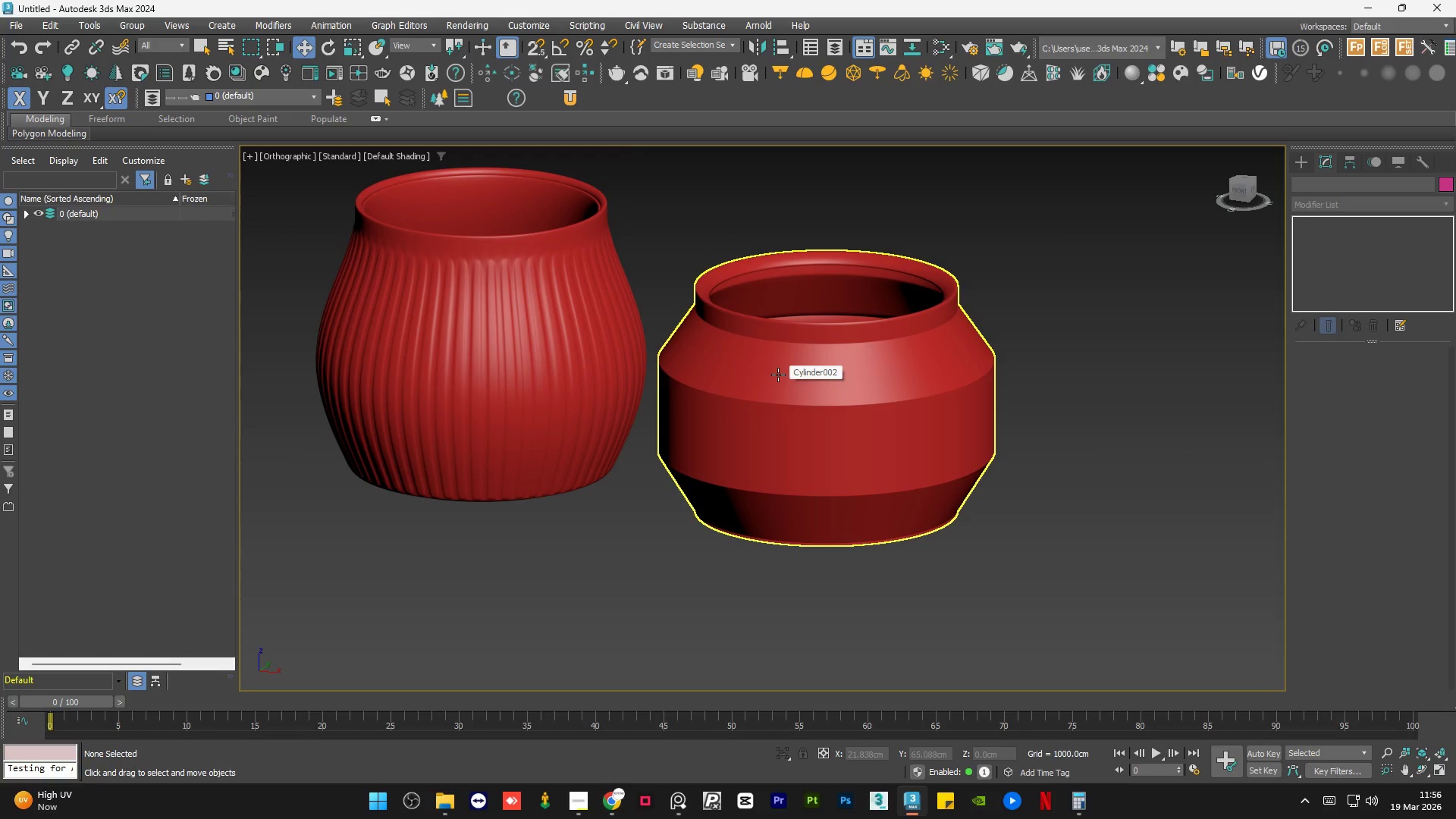 
scroll: coordinate [838, 303], scroll_direction: up, amount: 6.0
 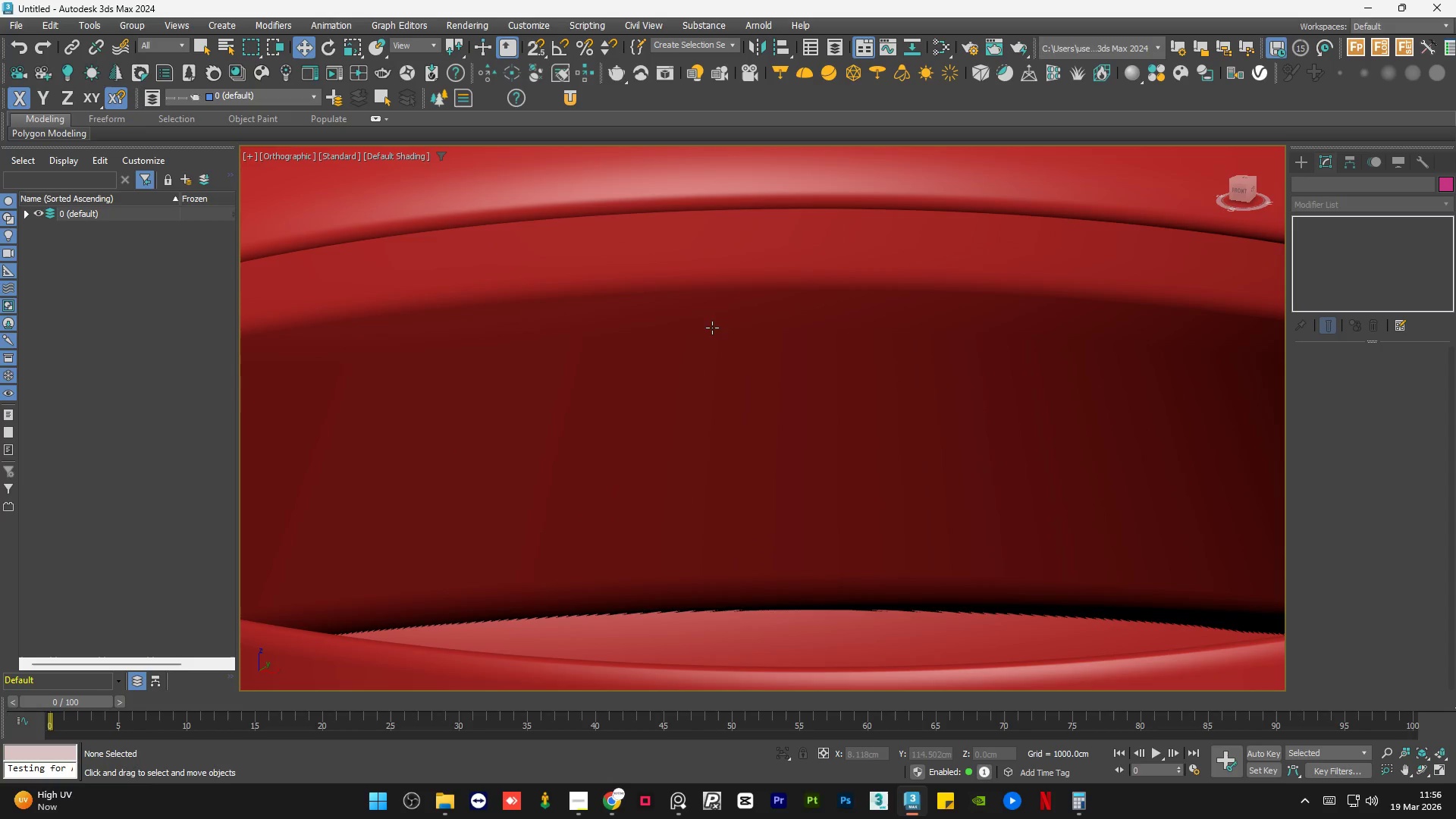 
scroll: coordinate [702, 337], scroll_direction: down, amount: 2.0
 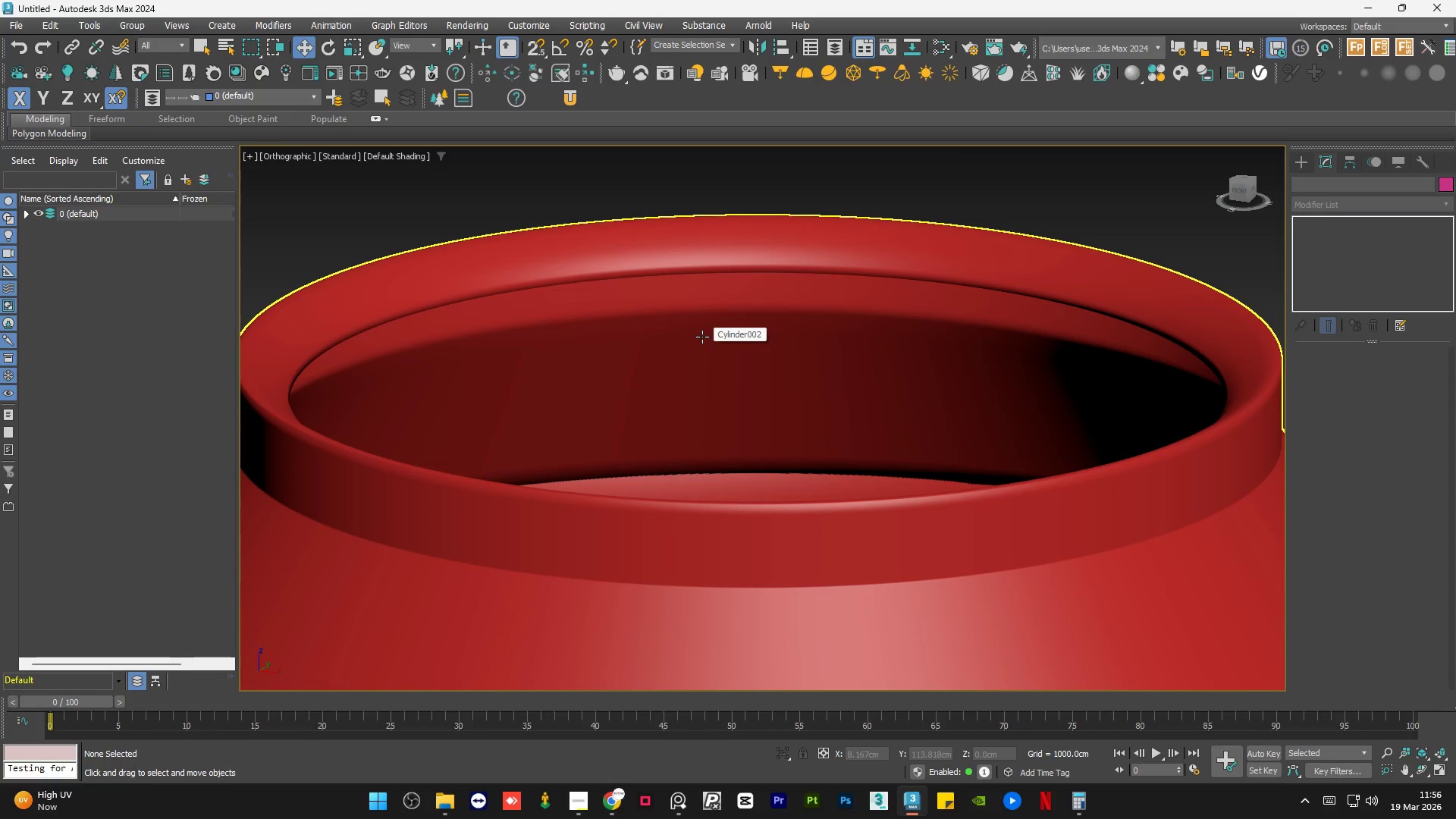 
left_click([643, 203])
 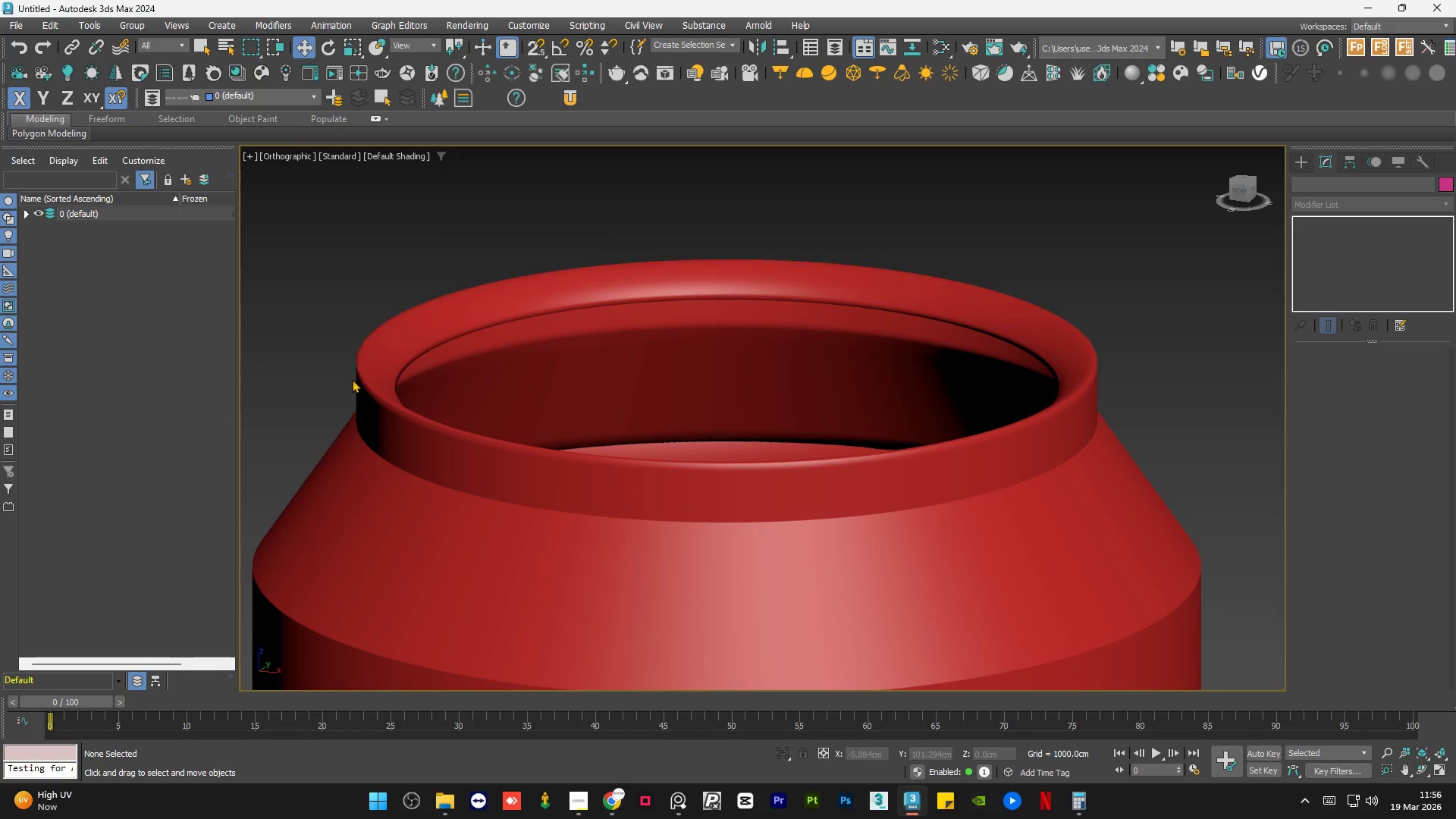 
scroll: coordinate [652, 365], scroll_direction: down, amount: 1.0
 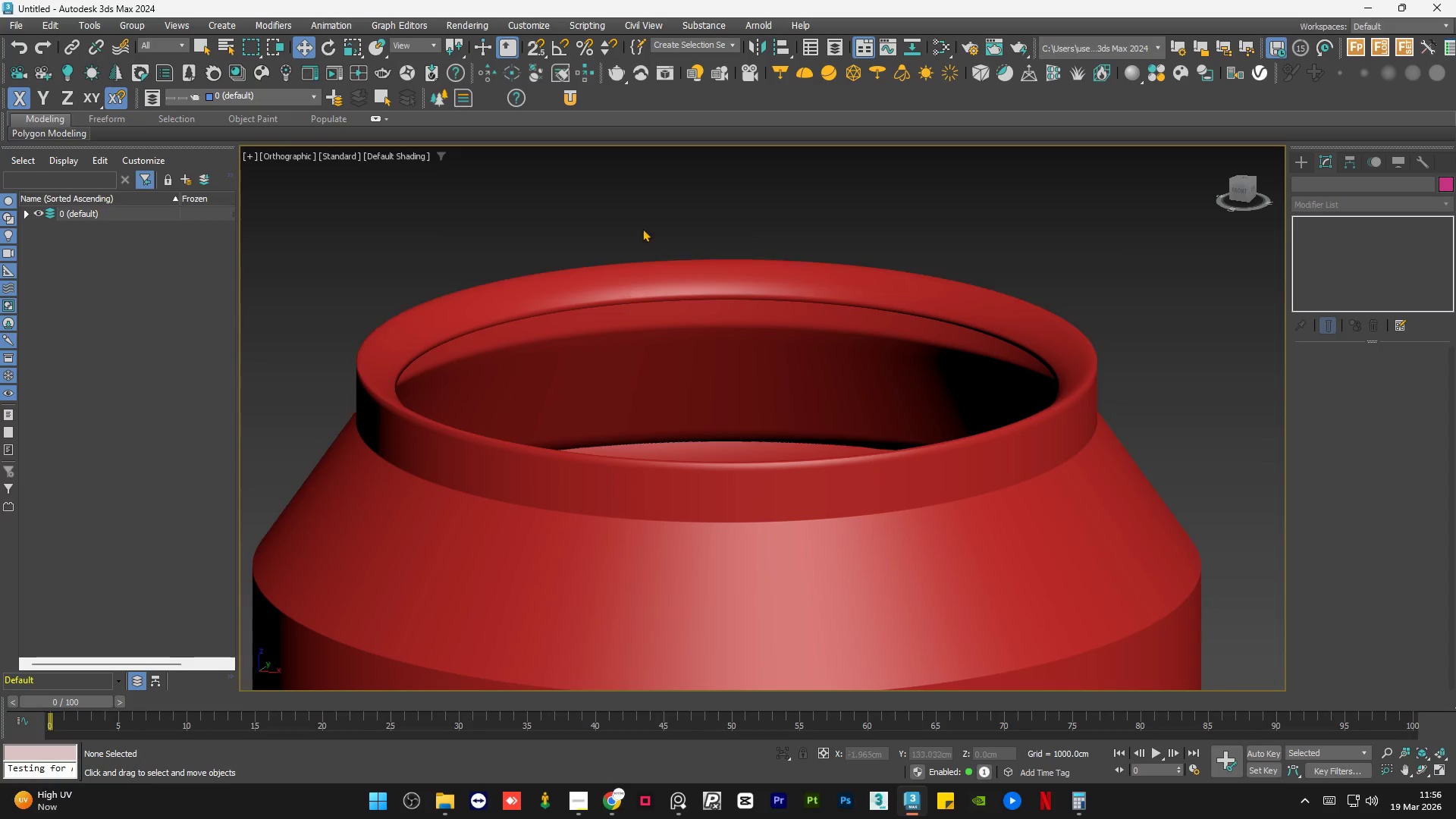 
scroll: coordinate [354, 379], scroll_direction: up, amount: 5.0
 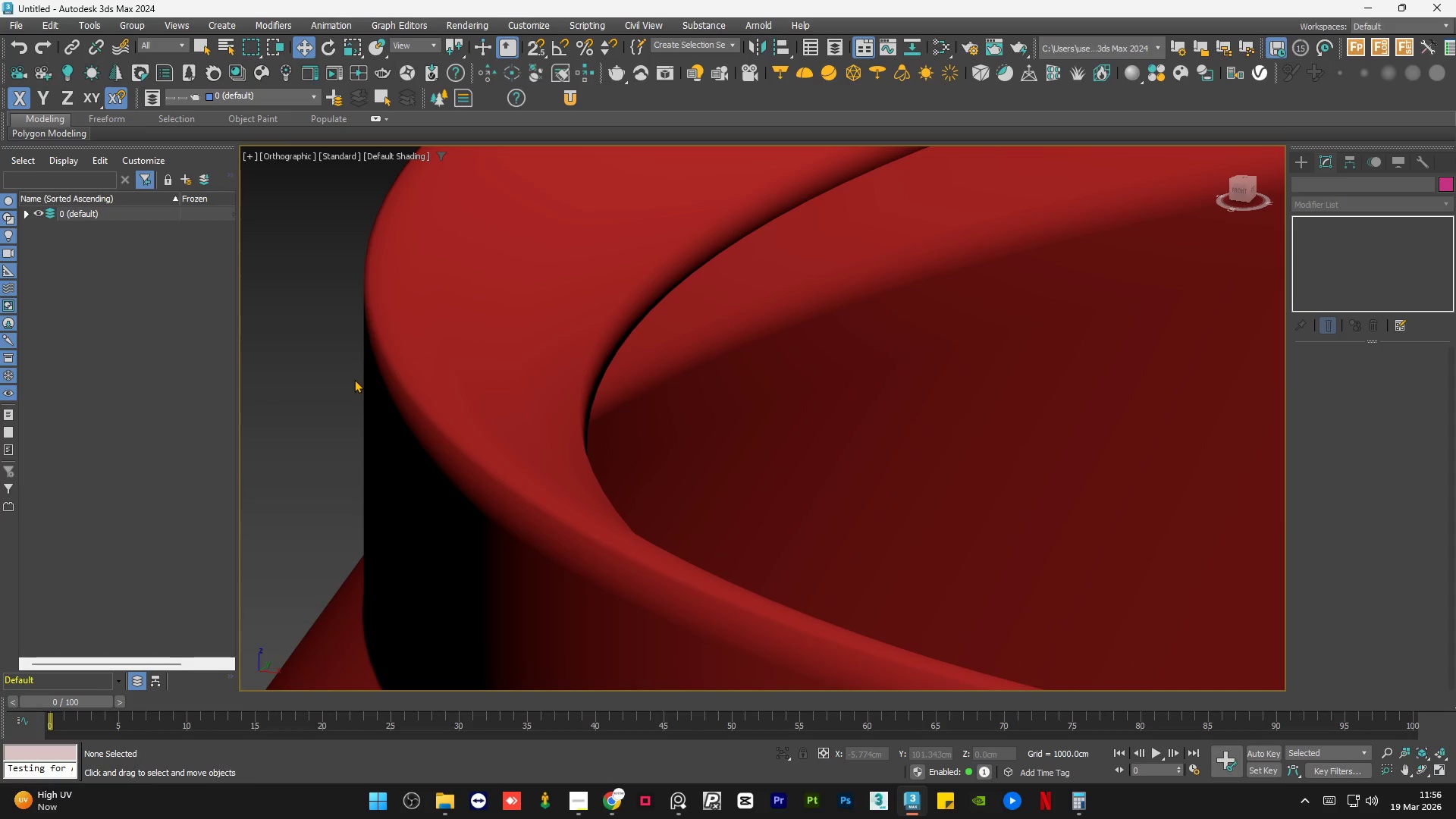 
scroll: coordinate [378, 384], scroll_direction: down, amount: 6.0
 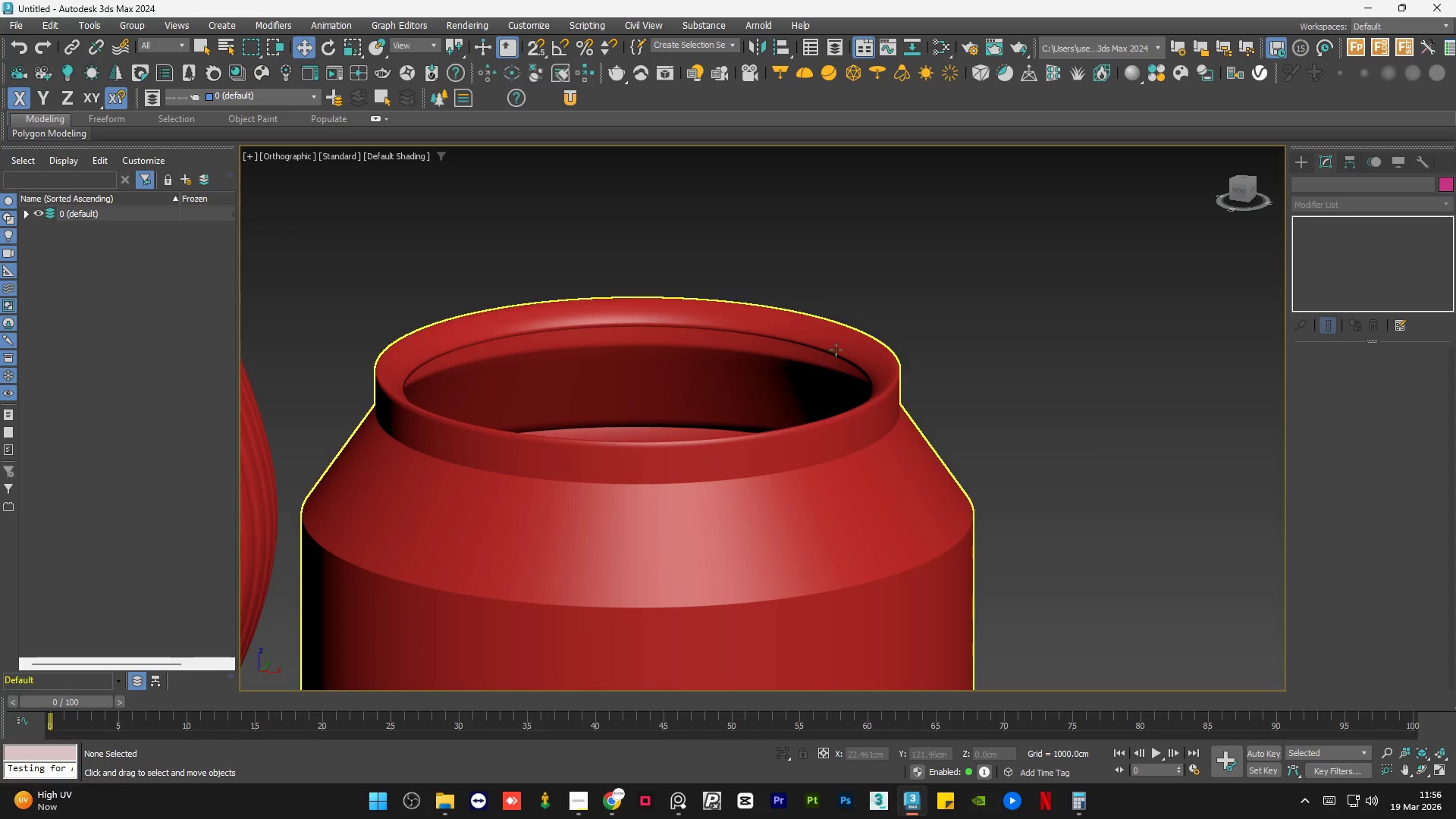 
hold_key(key=AltLeft, duration=0.89)
 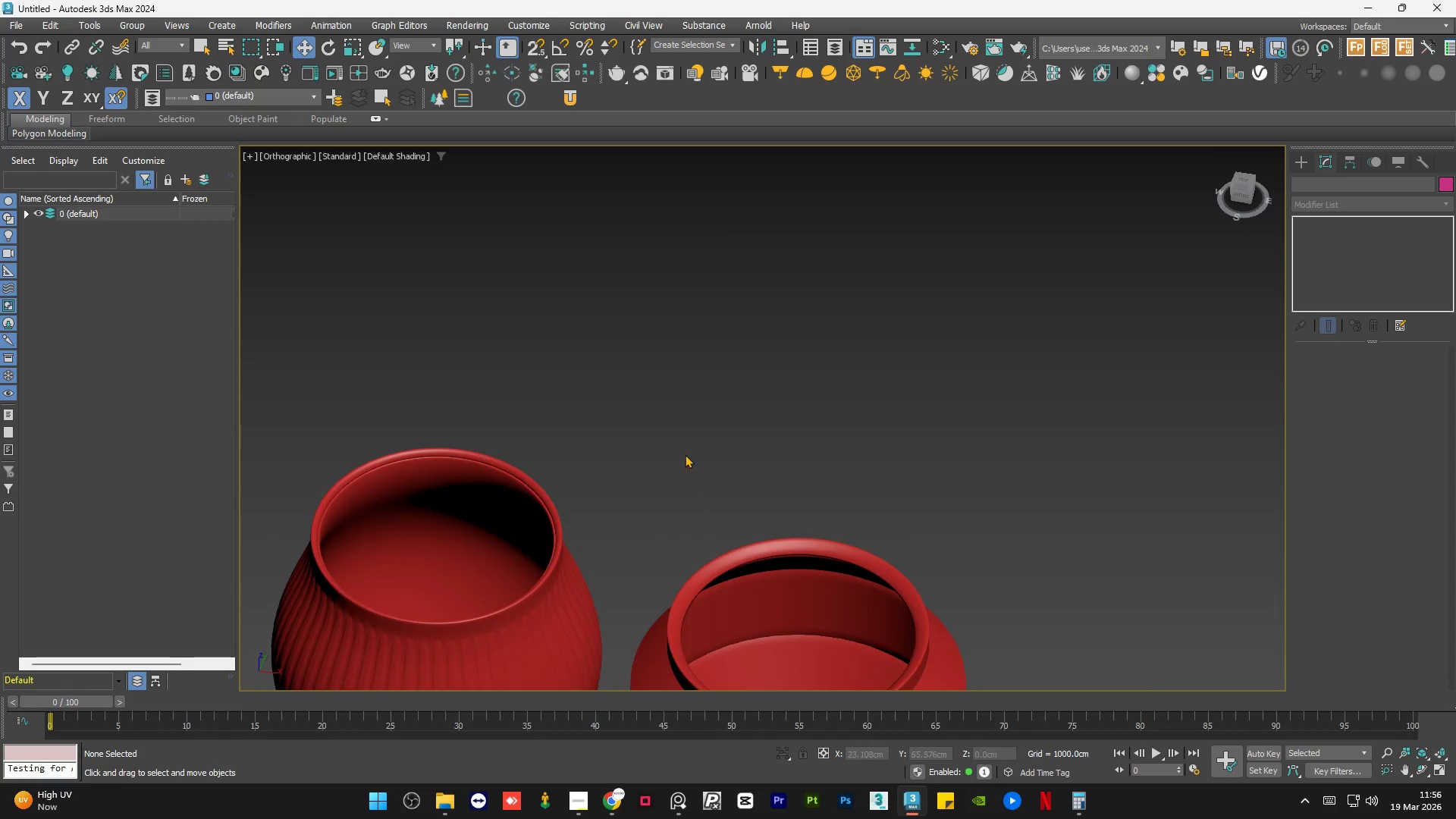 
scroll: coordinate [811, 372], scroll_direction: down, amount: 2.0
 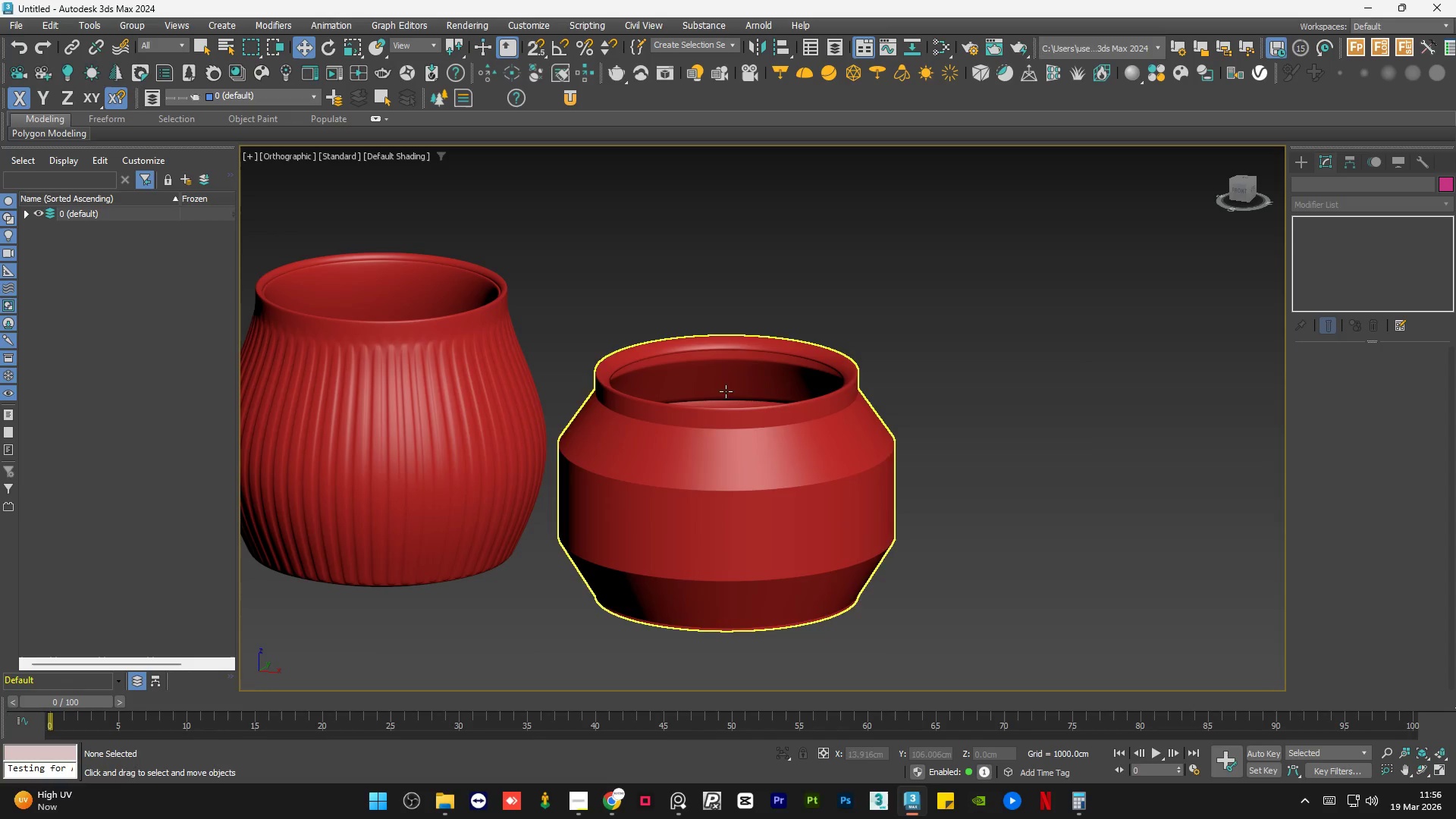 
hold_key(key=AltLeft, duration=0.7)
 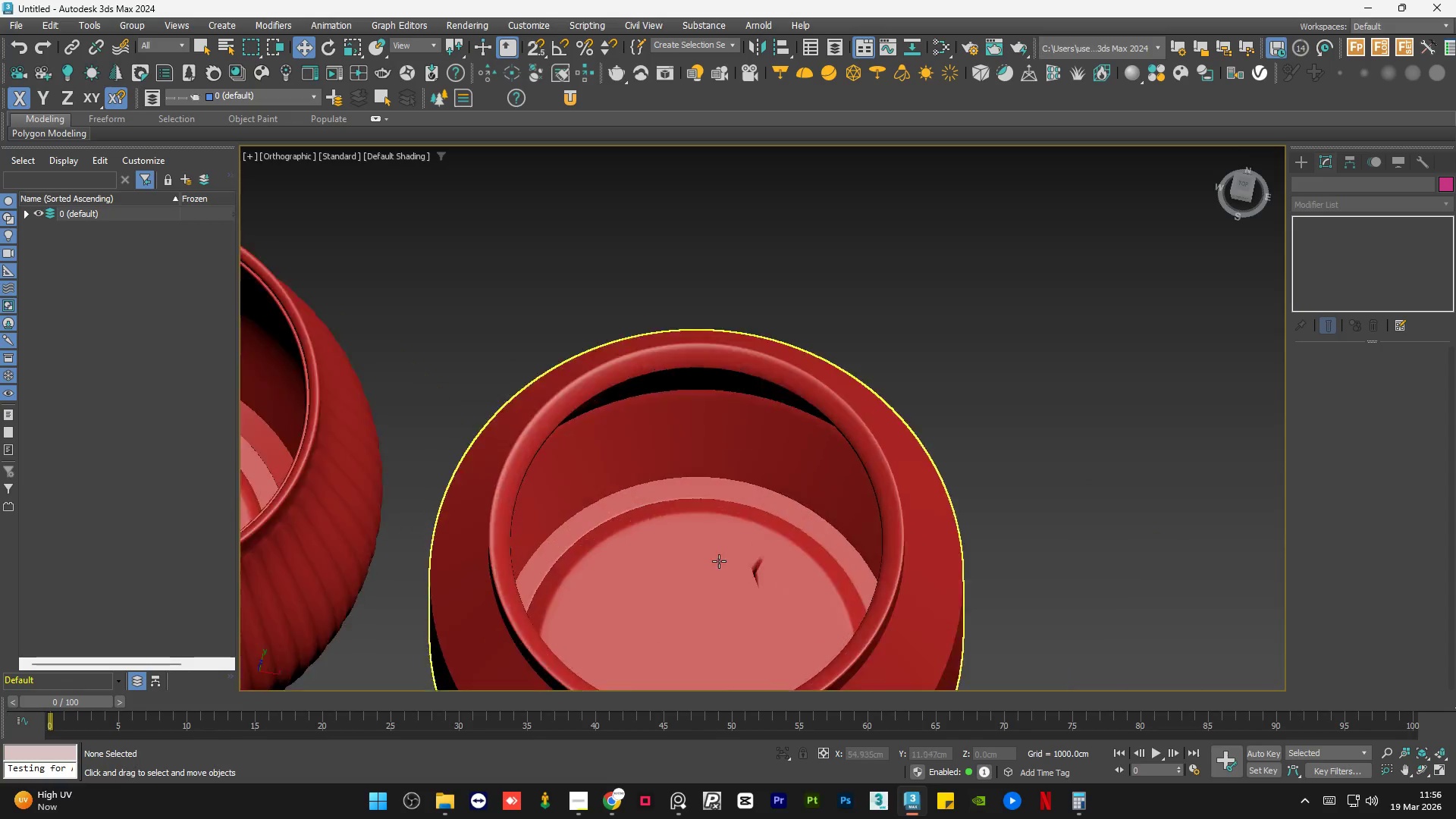 
scroll: coordinate [667, 426], scroll_direction: down, amount: 3.0
 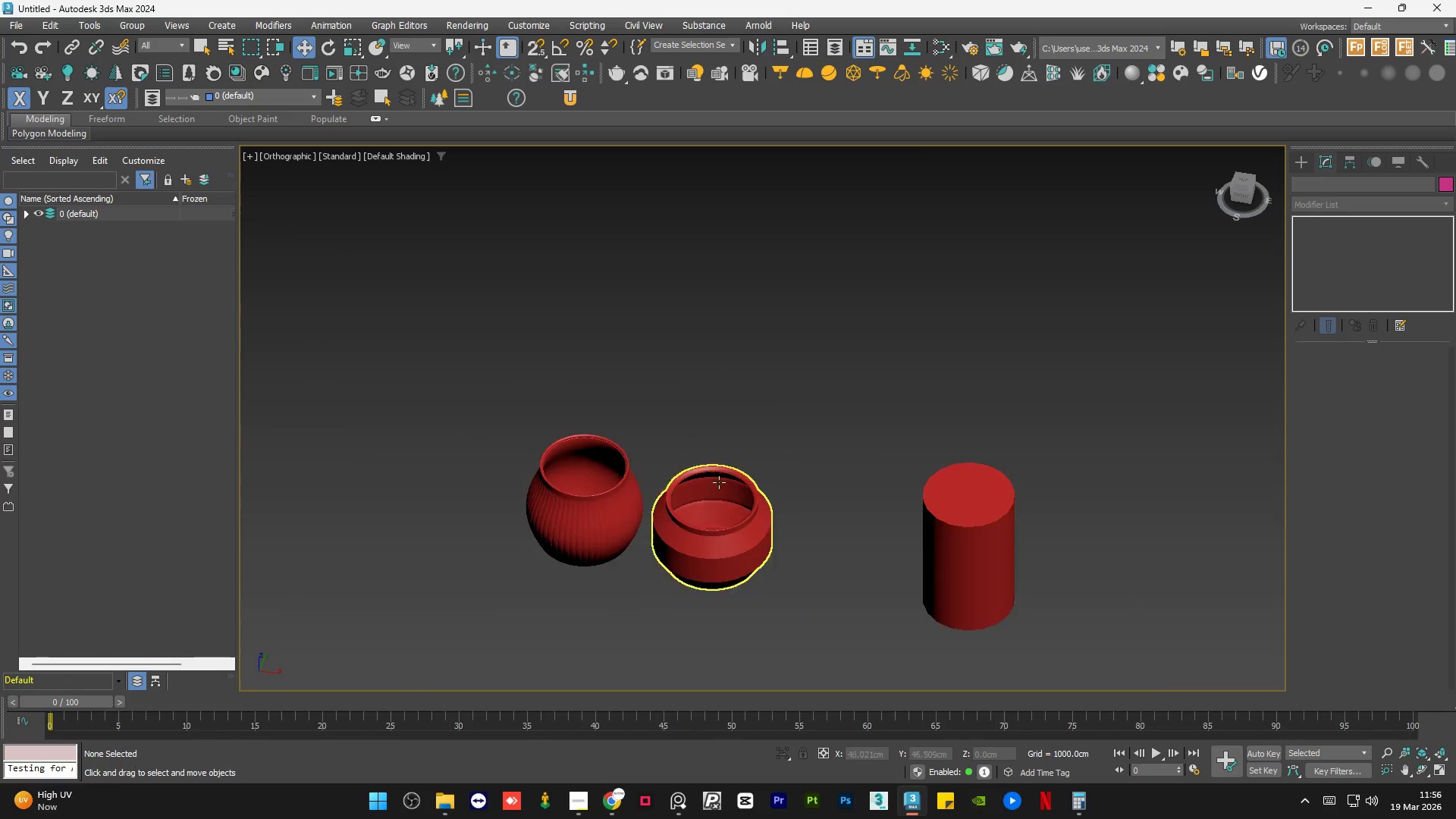 
scroll: coordinate [720, 563], scroll_direction: up, amount: 9.0
 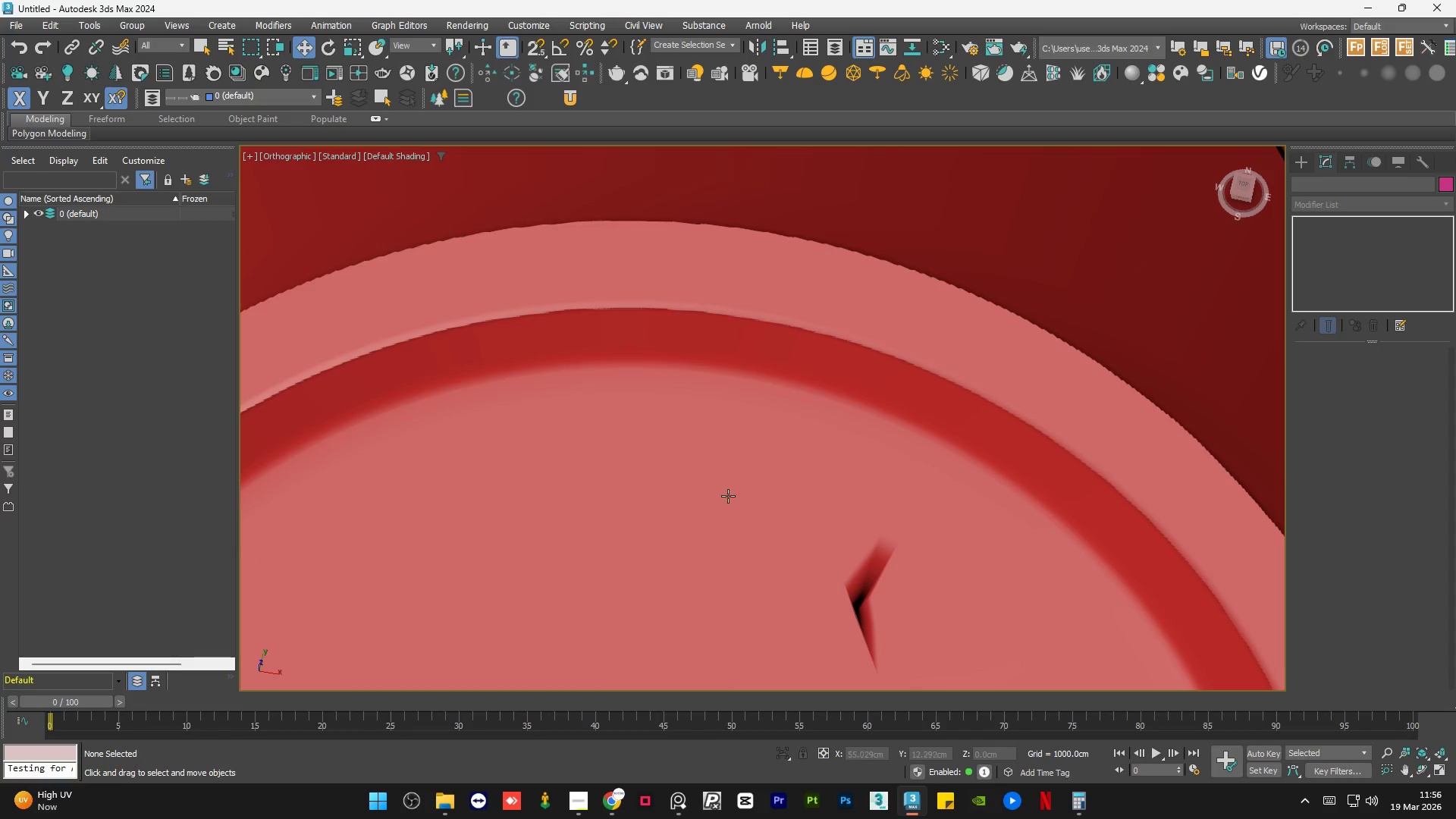 
hold_key(key=AltLeft, duration=1.5)
 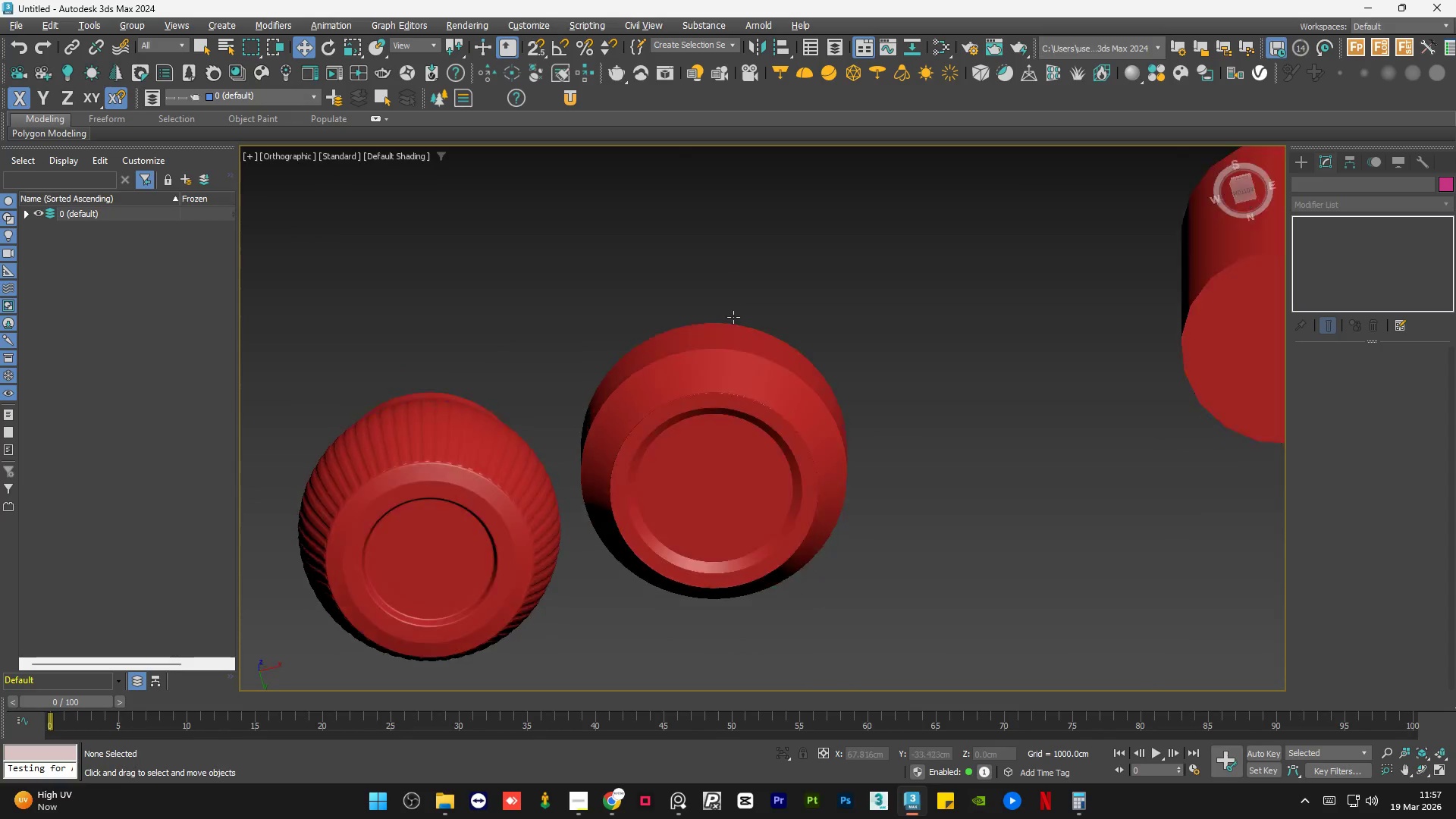 
scroll: coordinate [729, 493], scroll_direction: down, amount: 6.0
 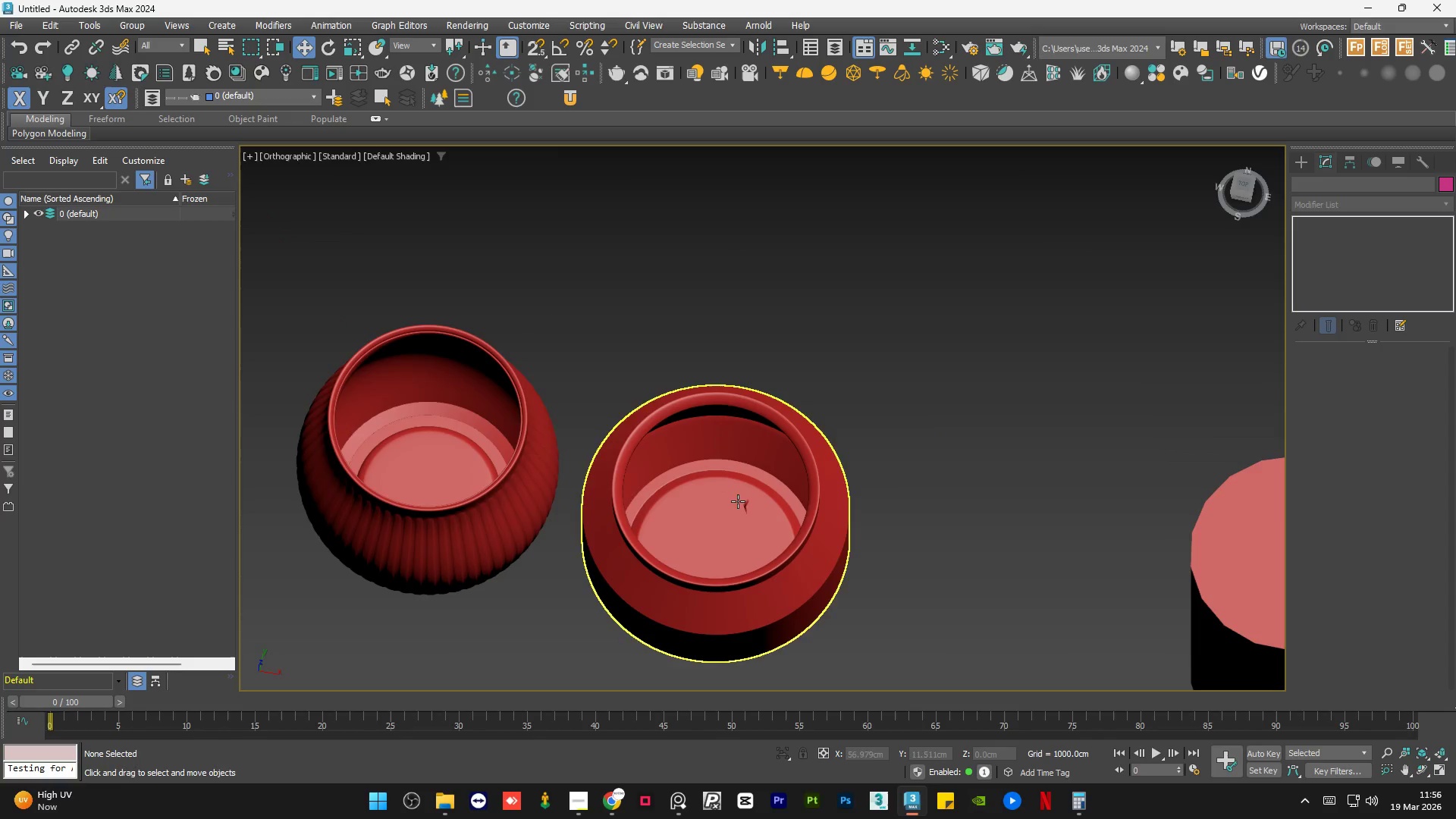 
hold_key(key=AltLeft, duration=1.52)
 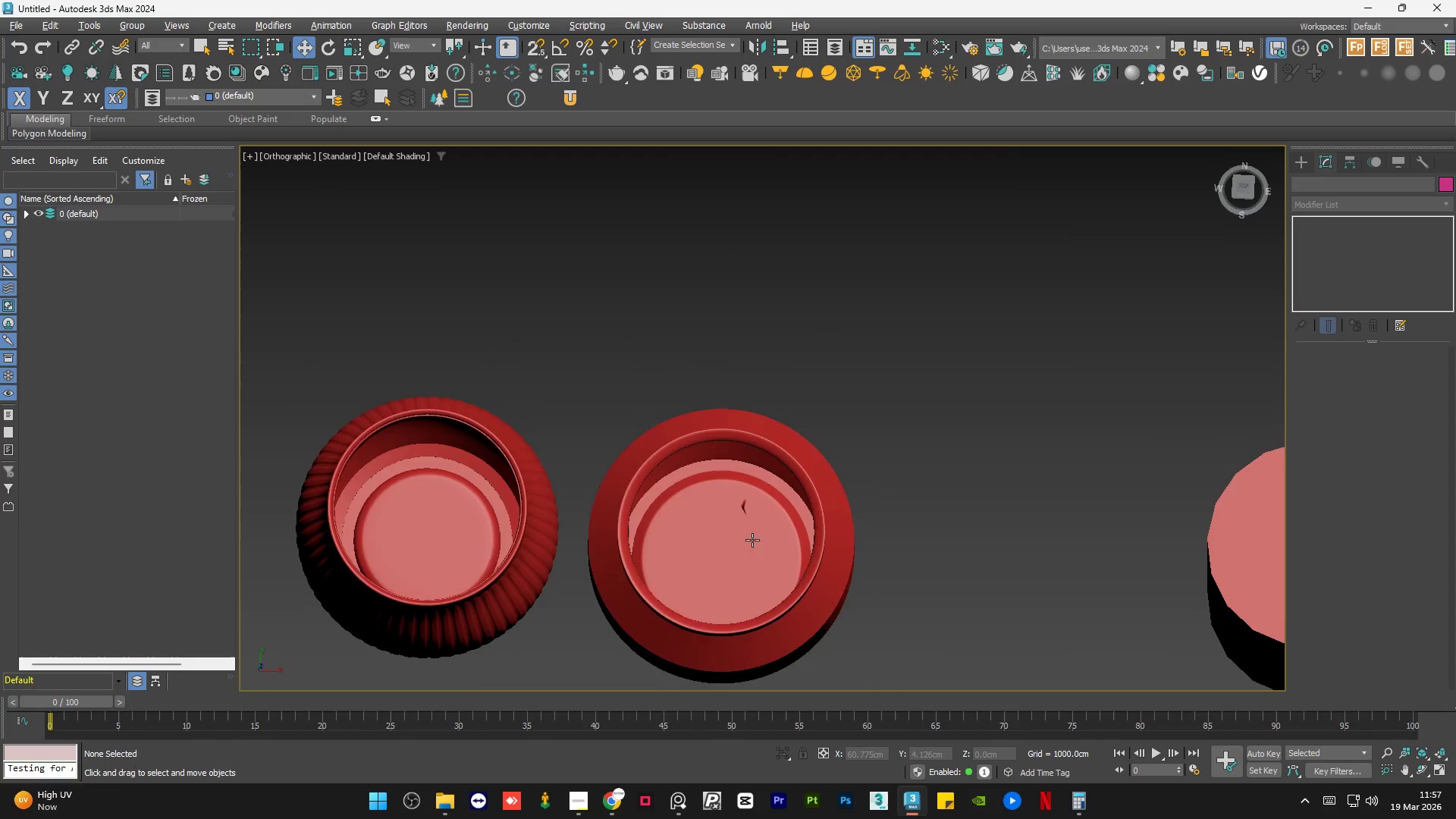 
hold_key(key=AltLeft, duration=1.52)
 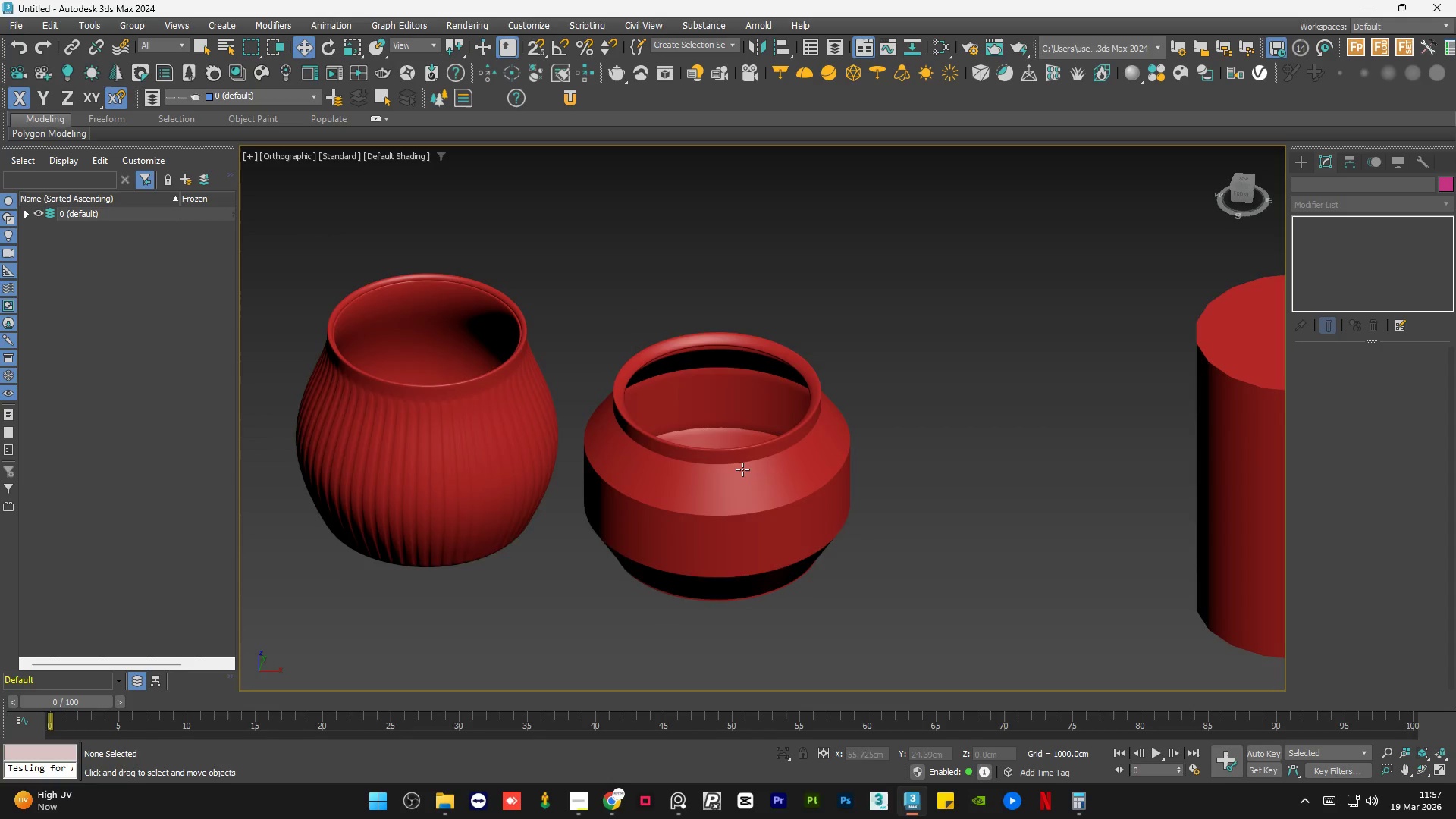 
key(Alt+AltLeft)
 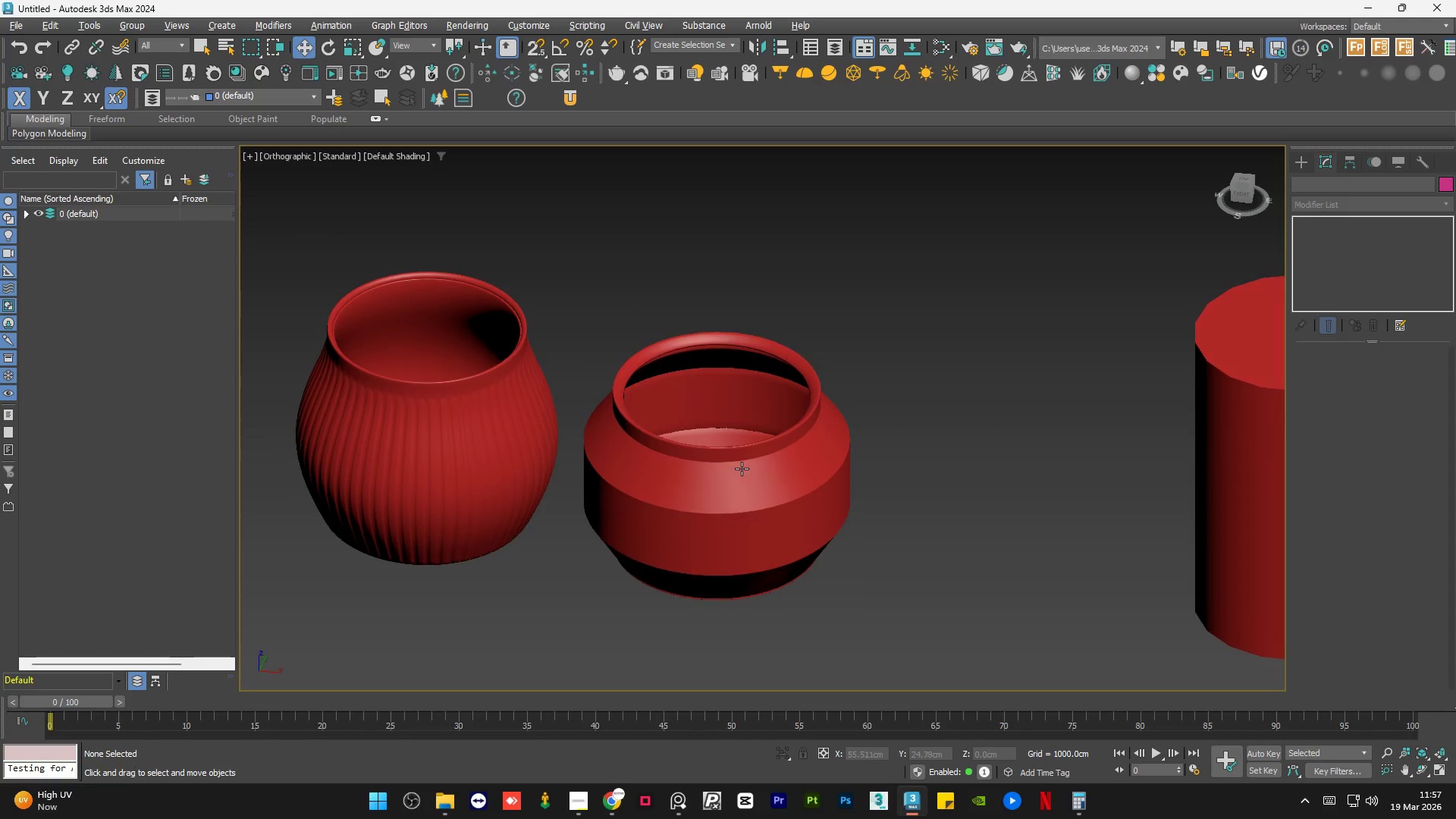 
key(Alt+AltLeft)
 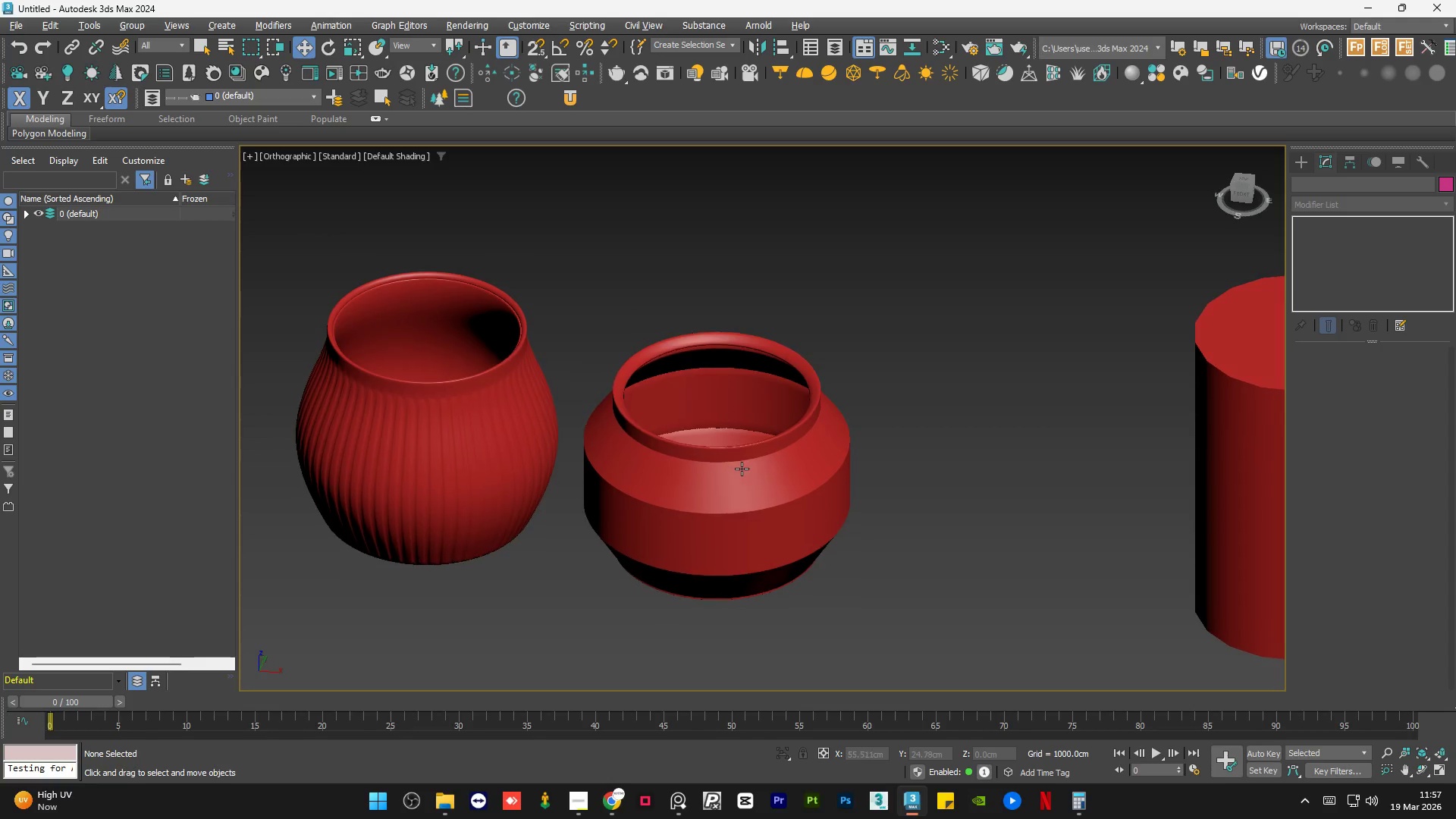 
key(Alt+AltLeft)
 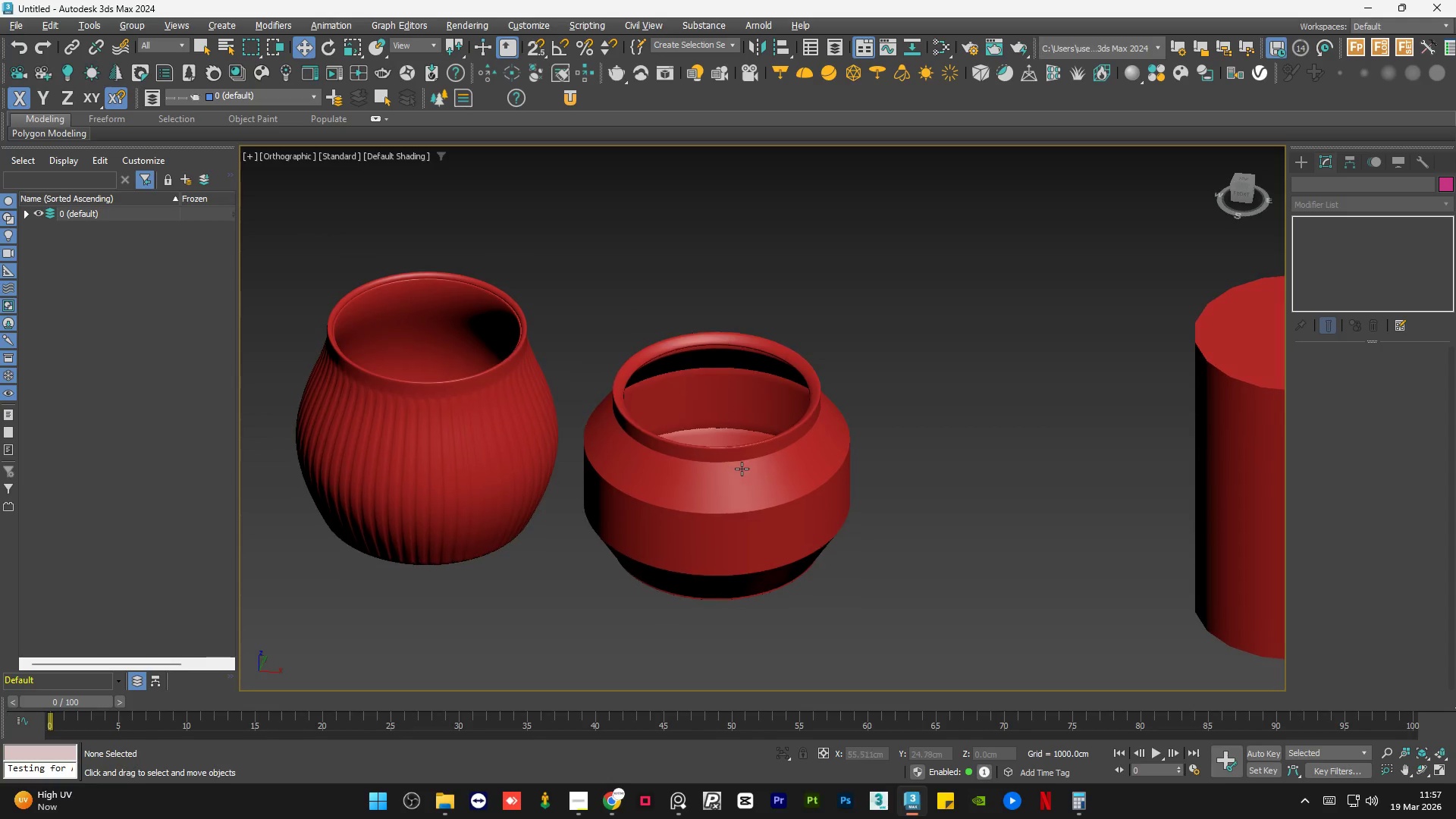 
key(Alt+AltLeft)
 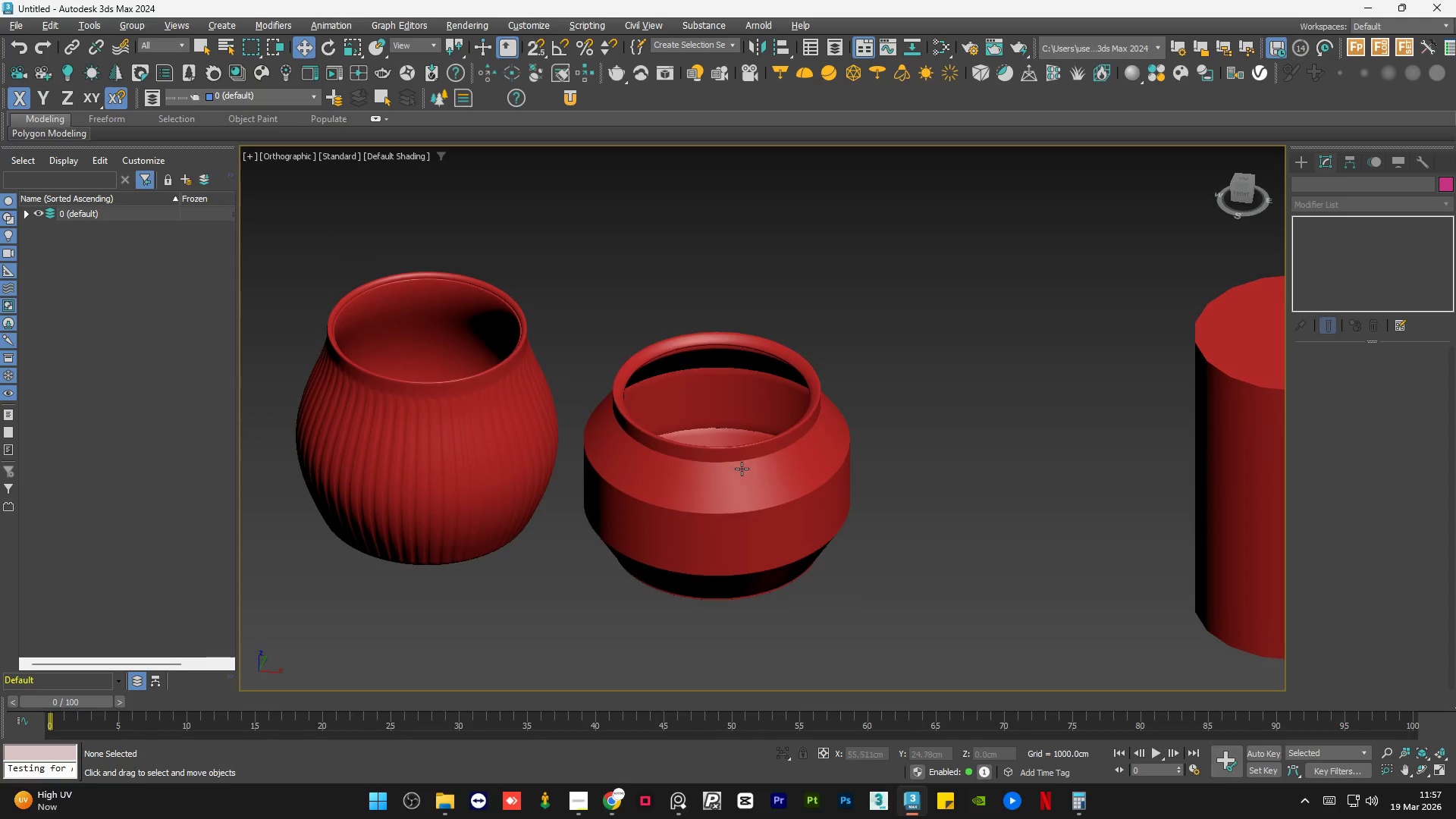 
key(Alt+AltLeft)
 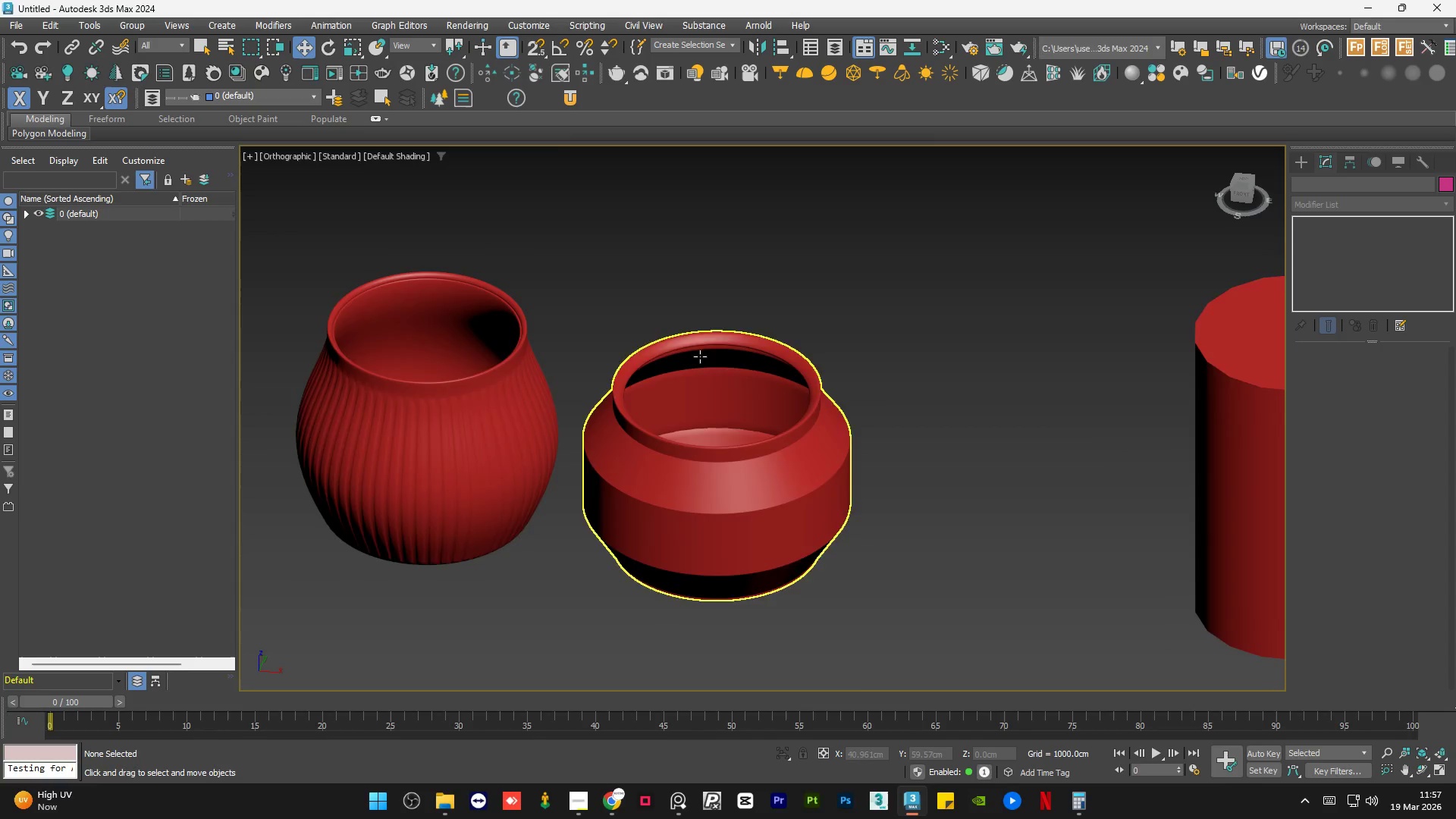 
scroll: coordinate [660, 321], scroll_direction: up, amount: 4.0
 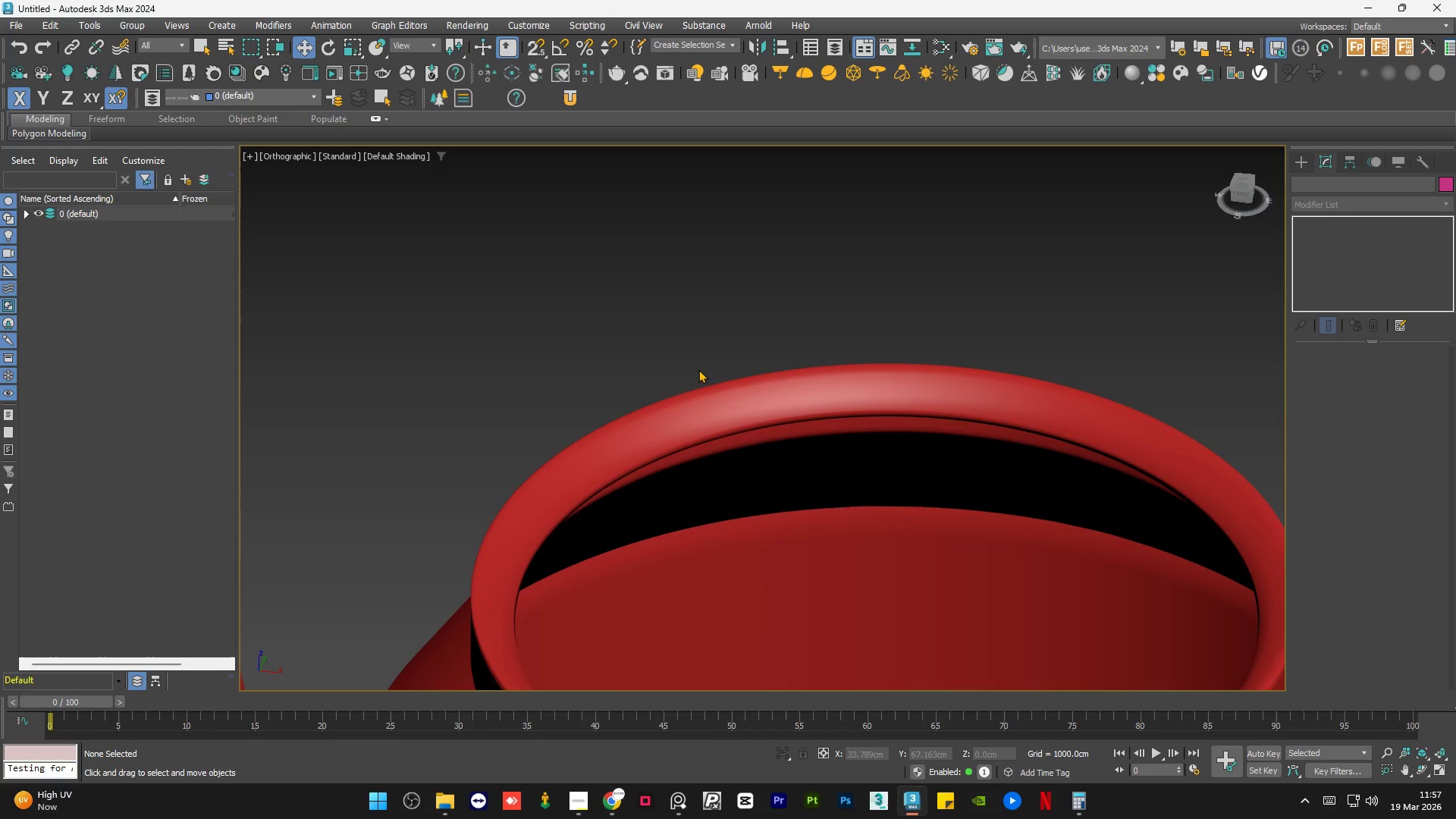 
key(F4)
 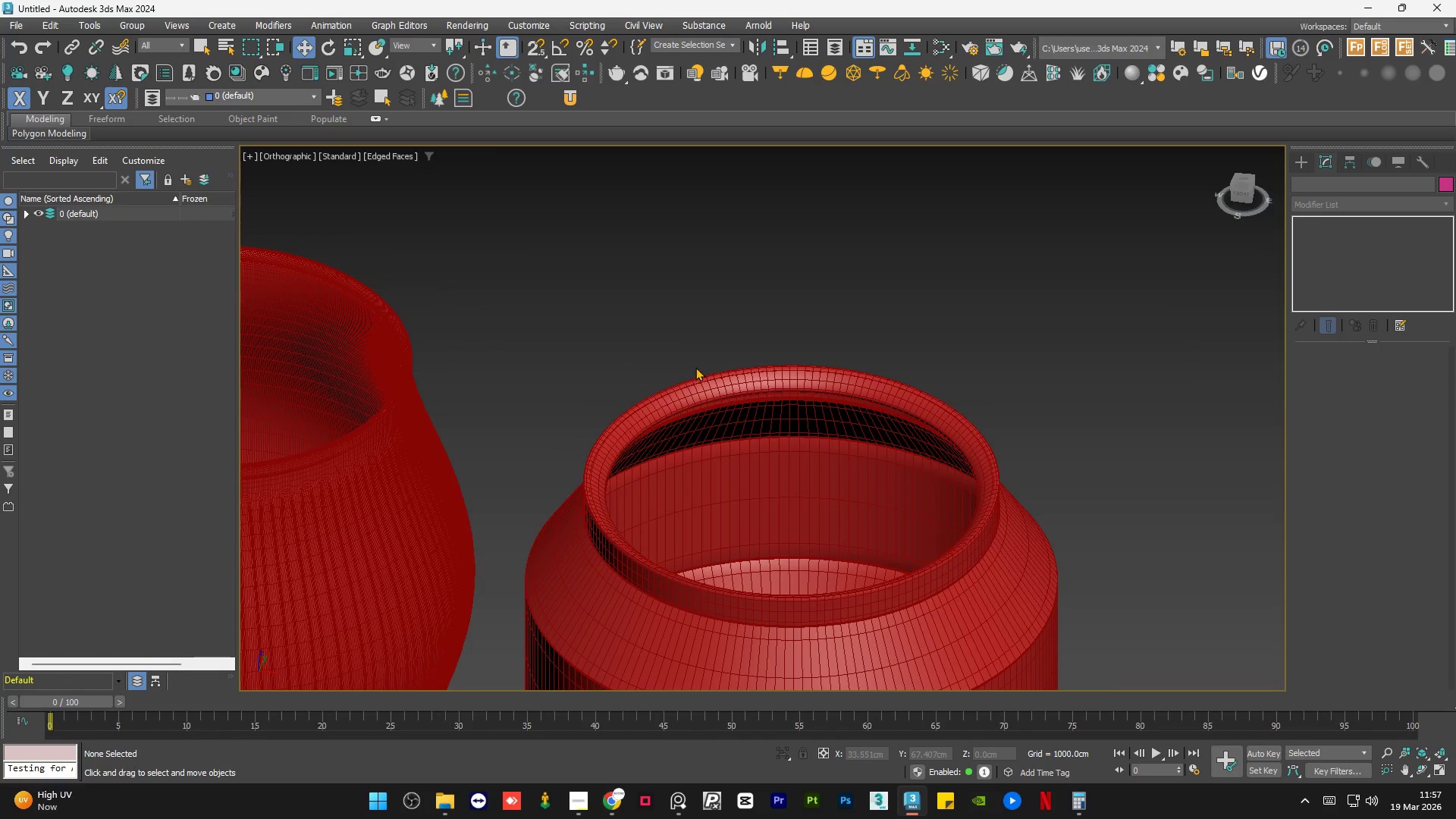 
scroll: coordinate [696, 367], scroll_direction: down, amount: 2.0
 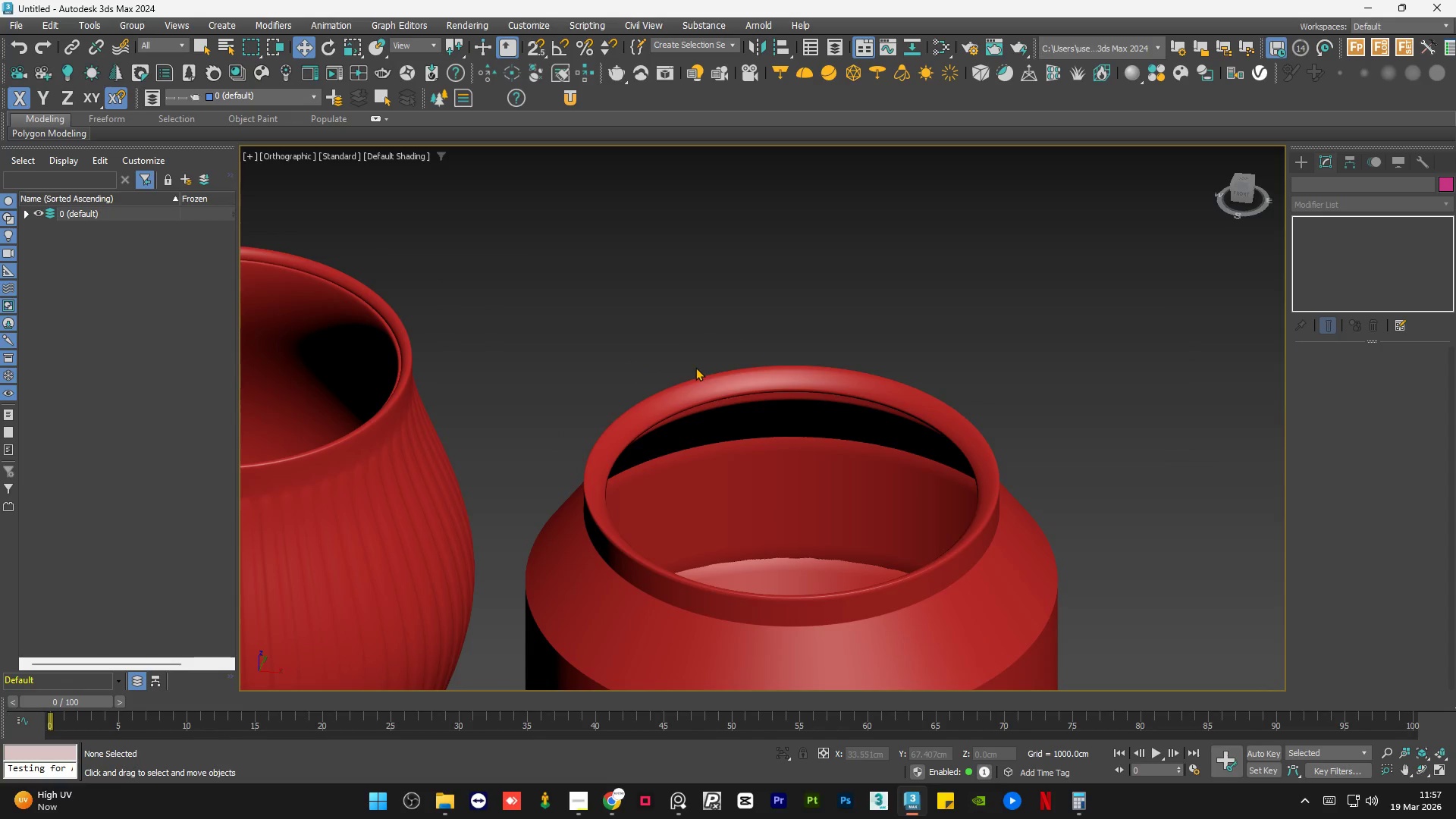 
hold_key(key=Space, duration=0.56)
 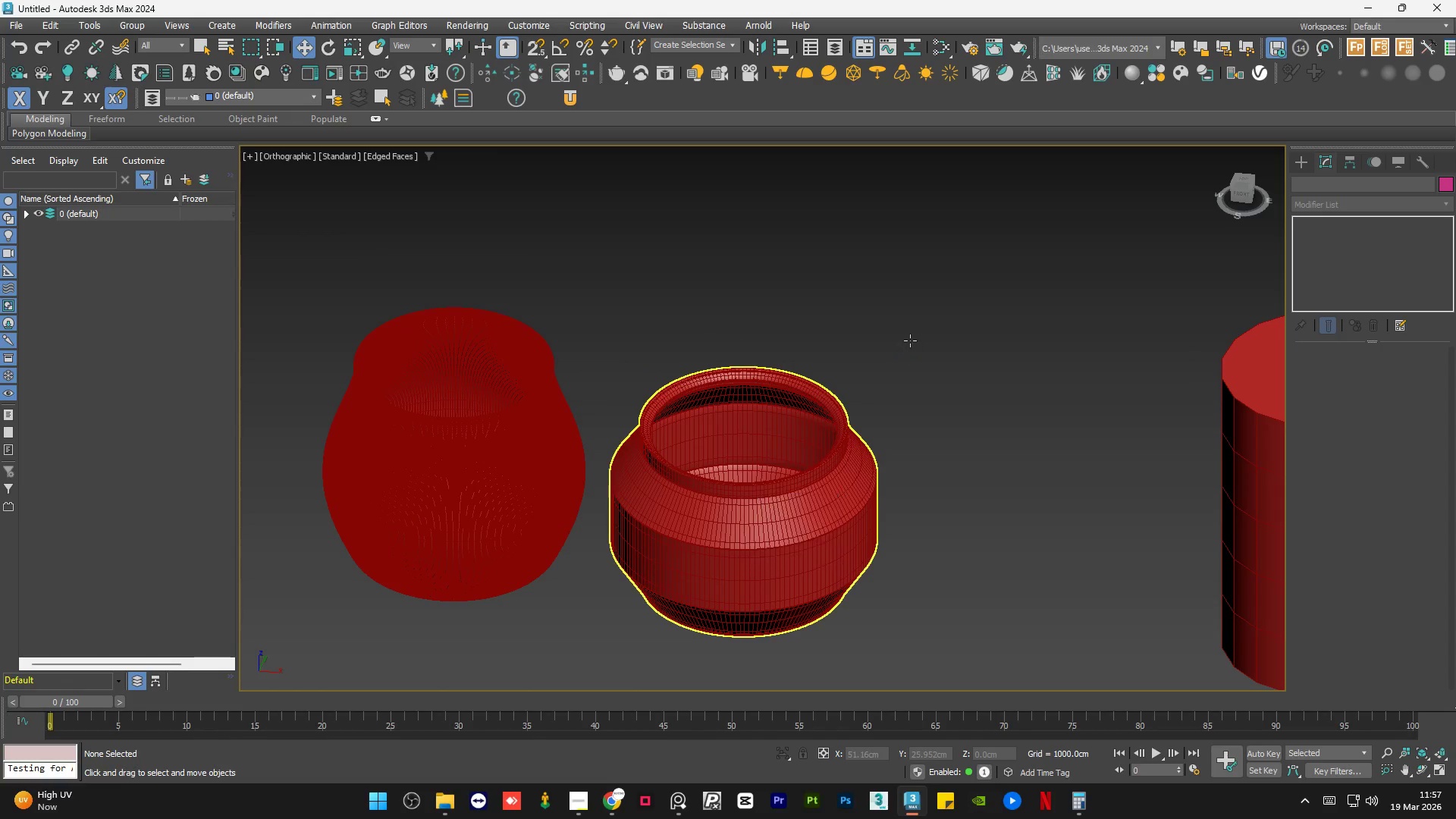 
scroll: coordinate [695, 372], scroll_direction: down, amount: 2.0
 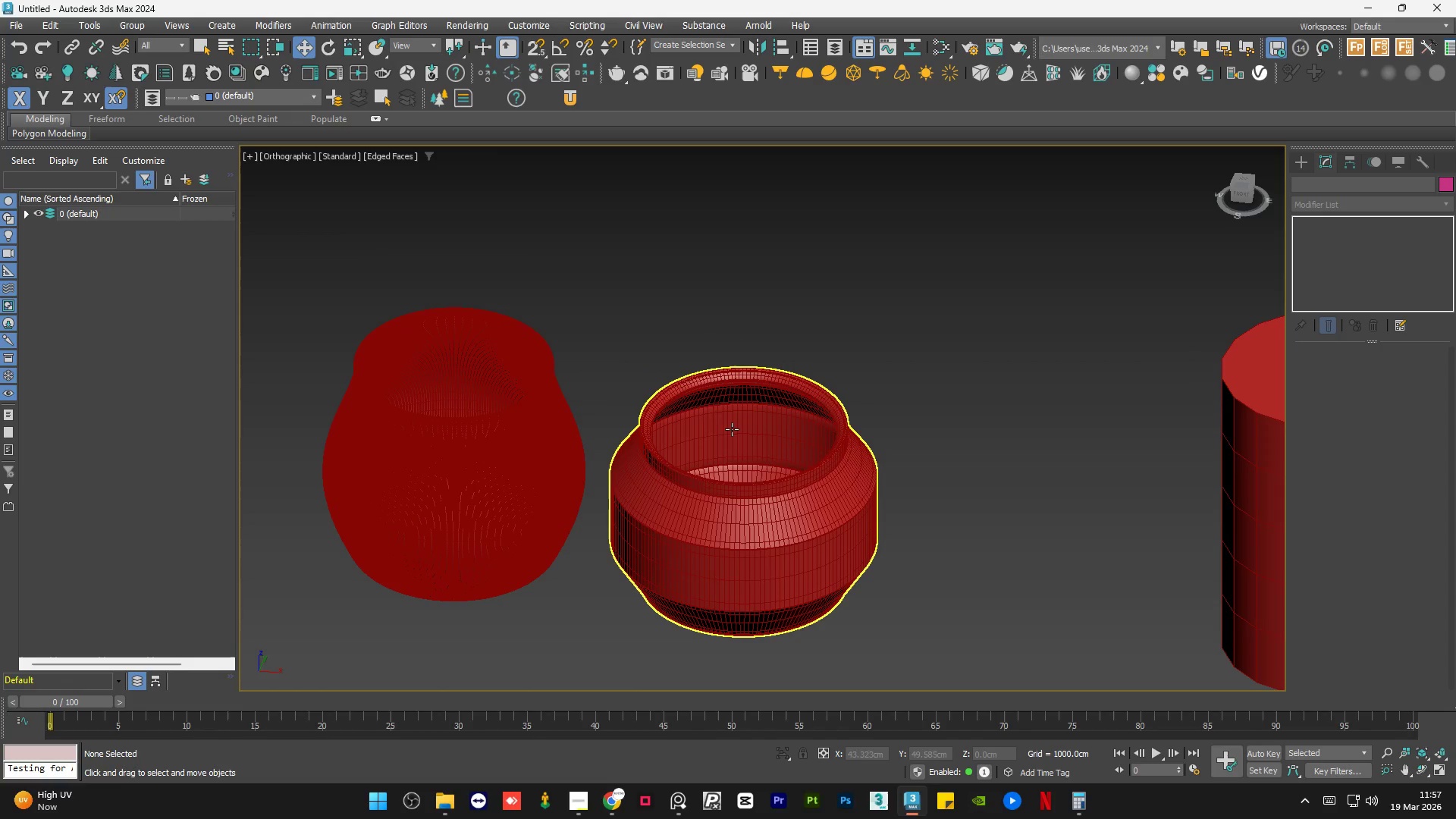 
left_click([910, 340])
 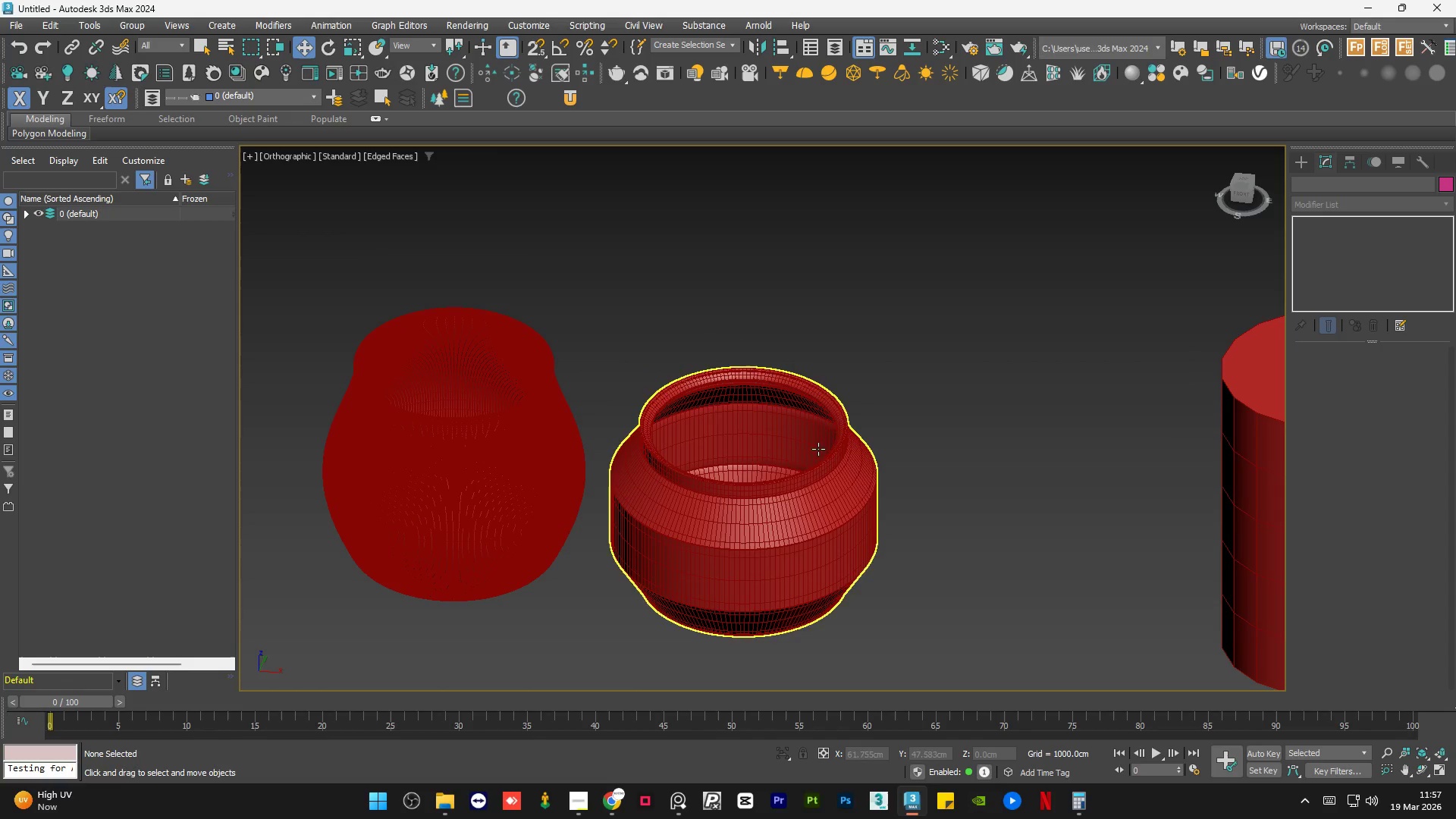 
hold_key(key=AltLeft, duration=1.05)
 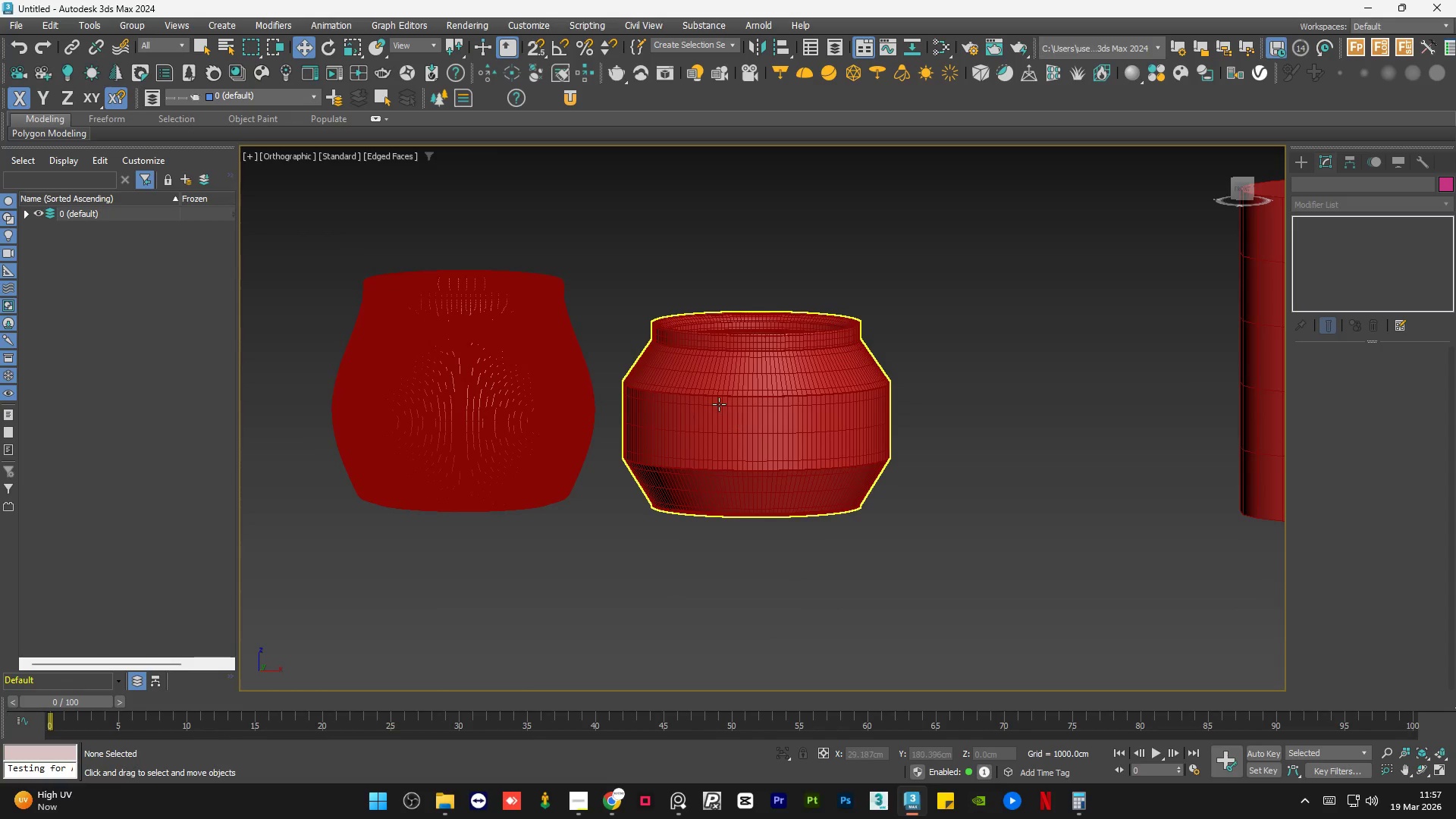 
scroll: coordinate [379, 418], scroll_direction: up, amount: 12.0
 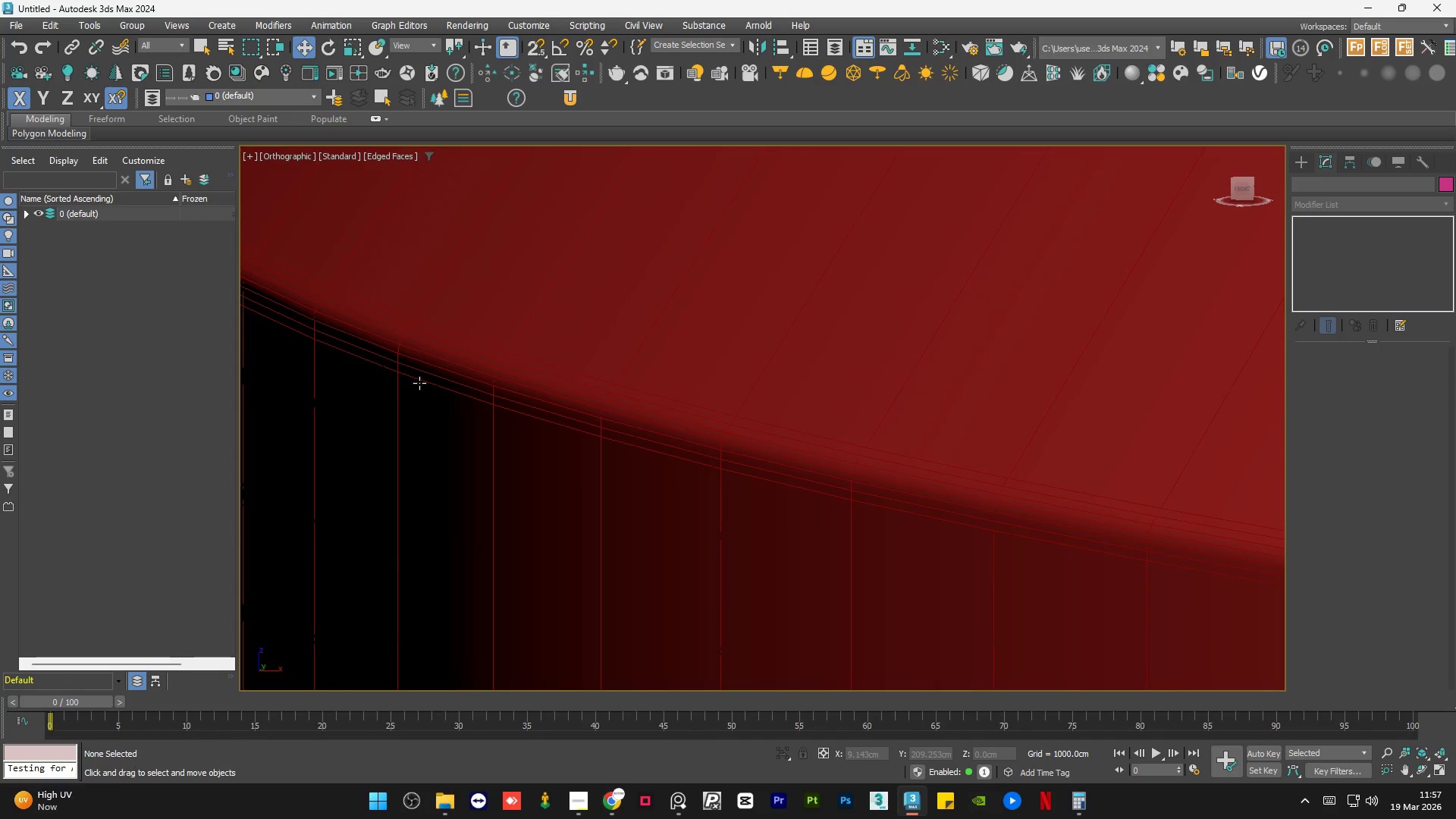 
scroll: coordinate [368, 349], scroll_direction: down, amount: 9.0
 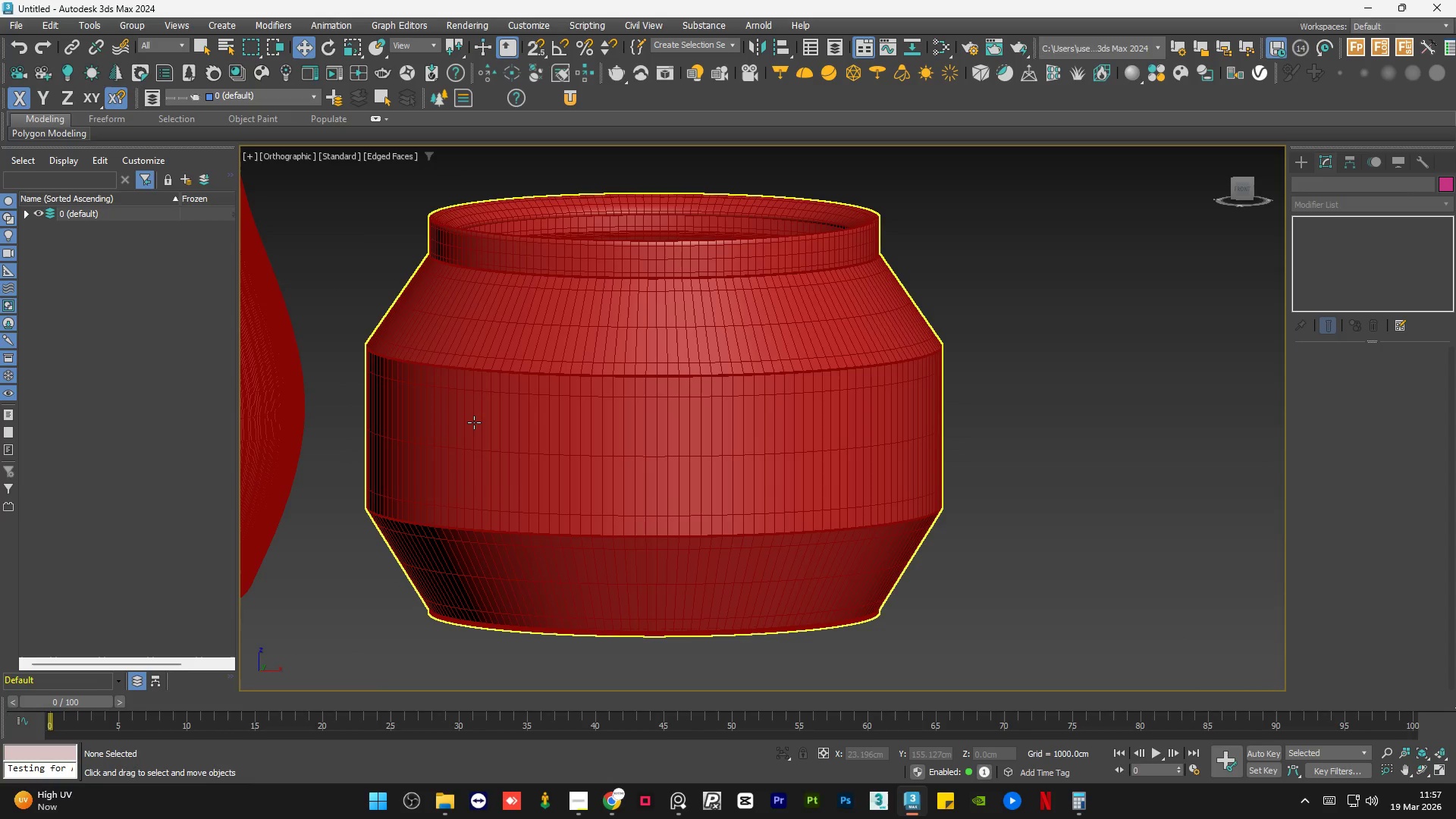 
key(F4)
 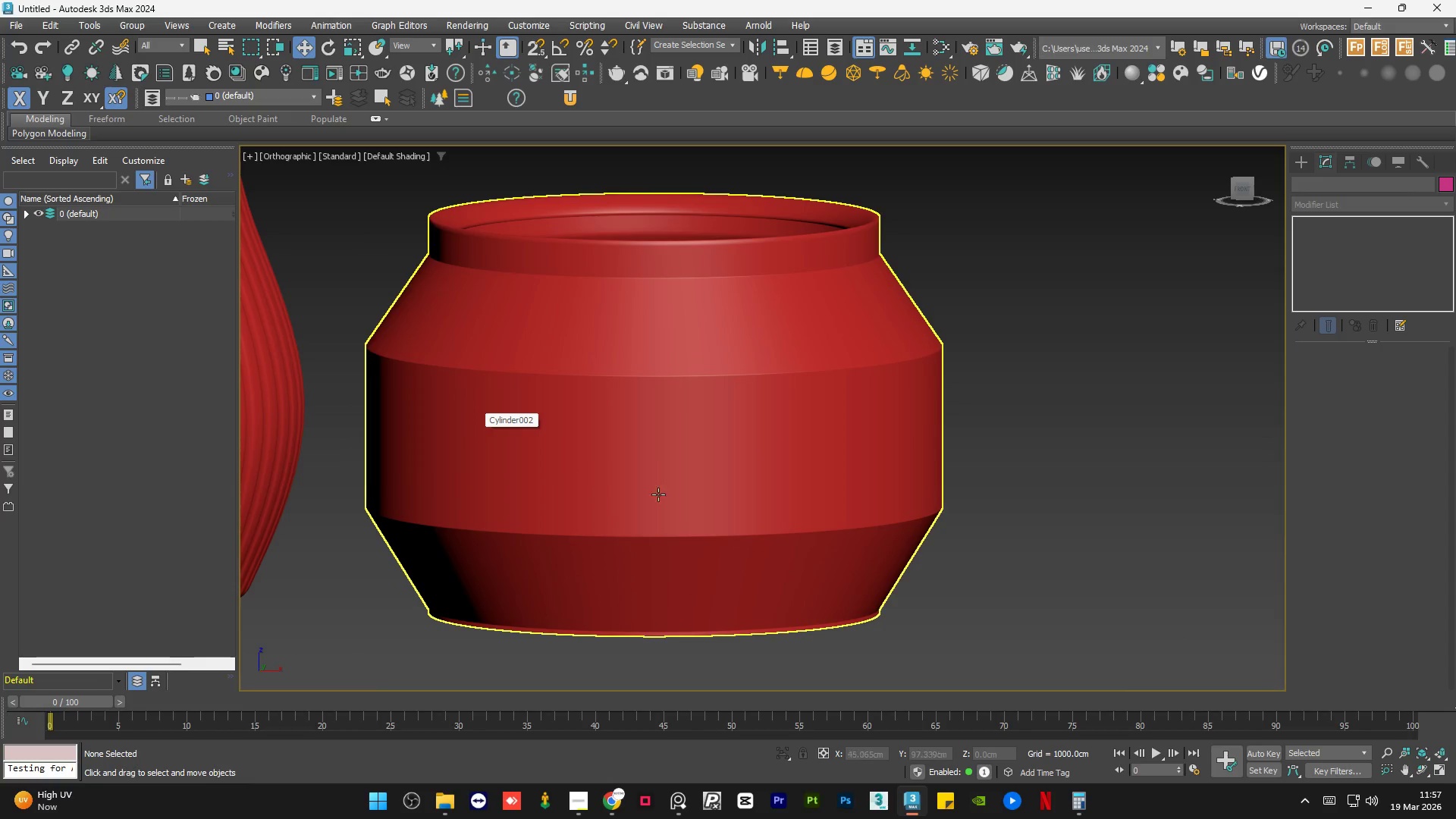 
hold_key(key=AltLeft, duration=1.11)
 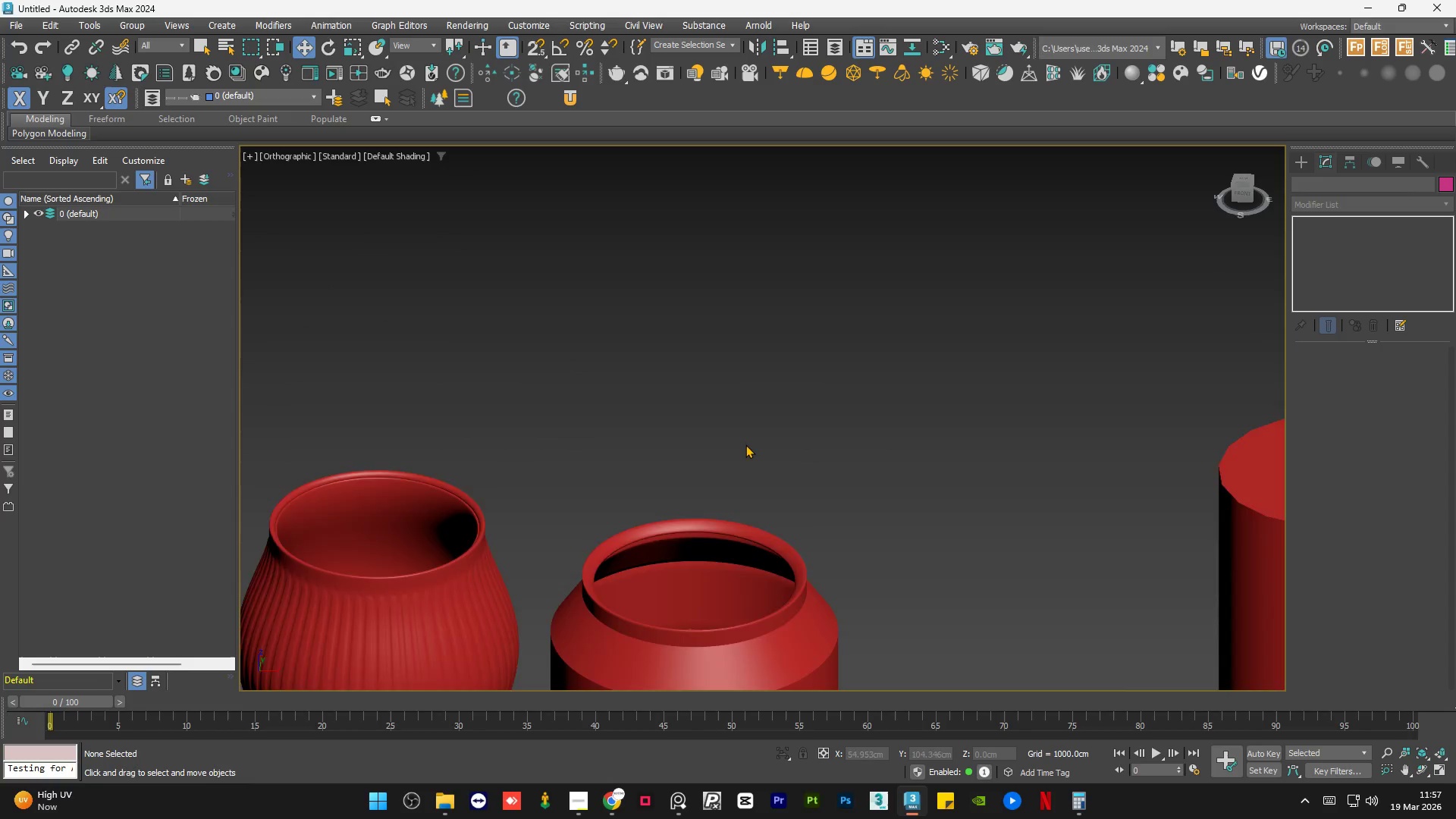 
scroll: coordinate [746, 444], scroll_direction: down, amount: 4.0
 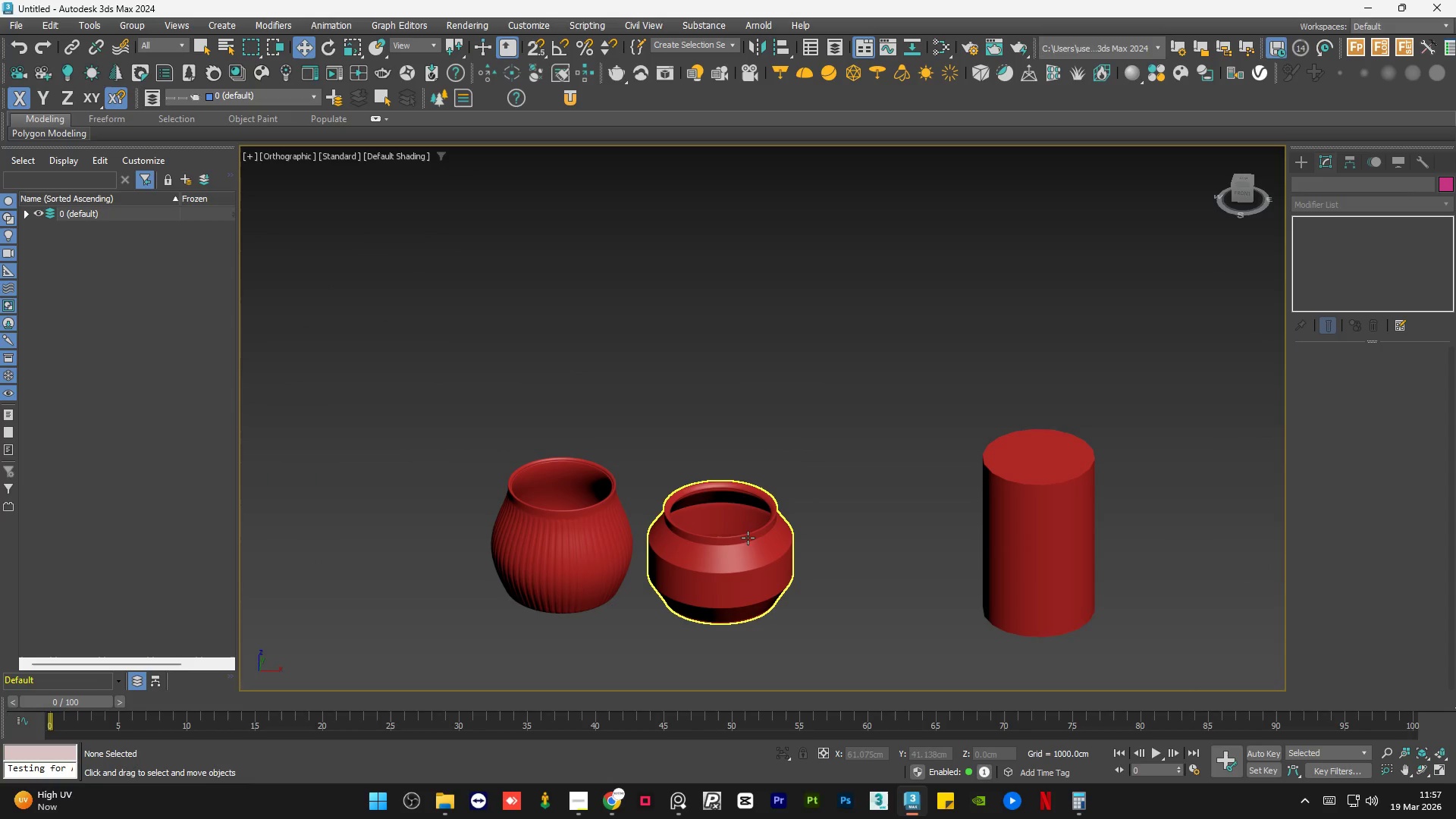 
hold_key(key=AltLeft, duration=0.66)
 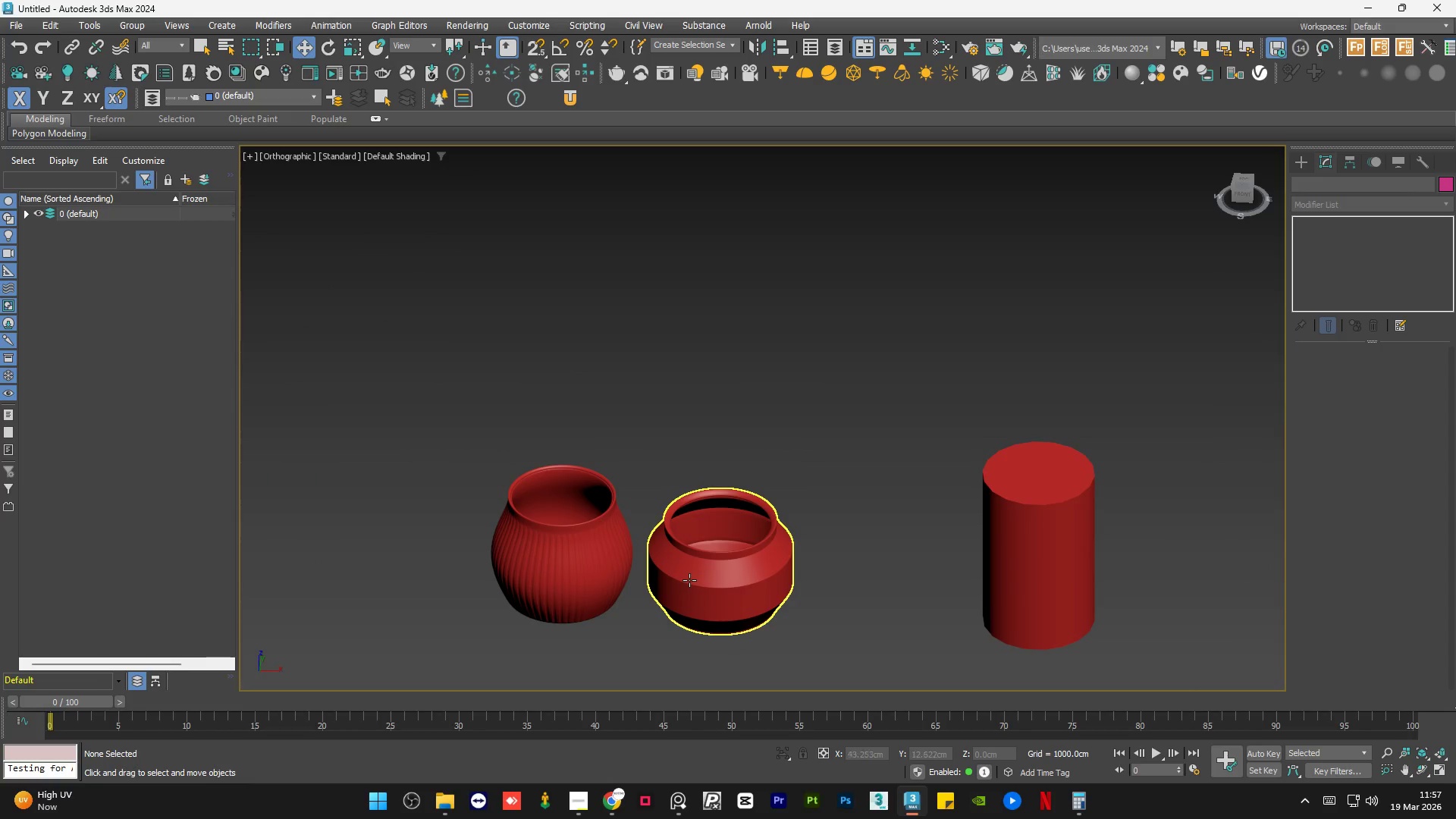 
scroll: coordinate [695, 577], scroll_direction: up, amount: 5.0
 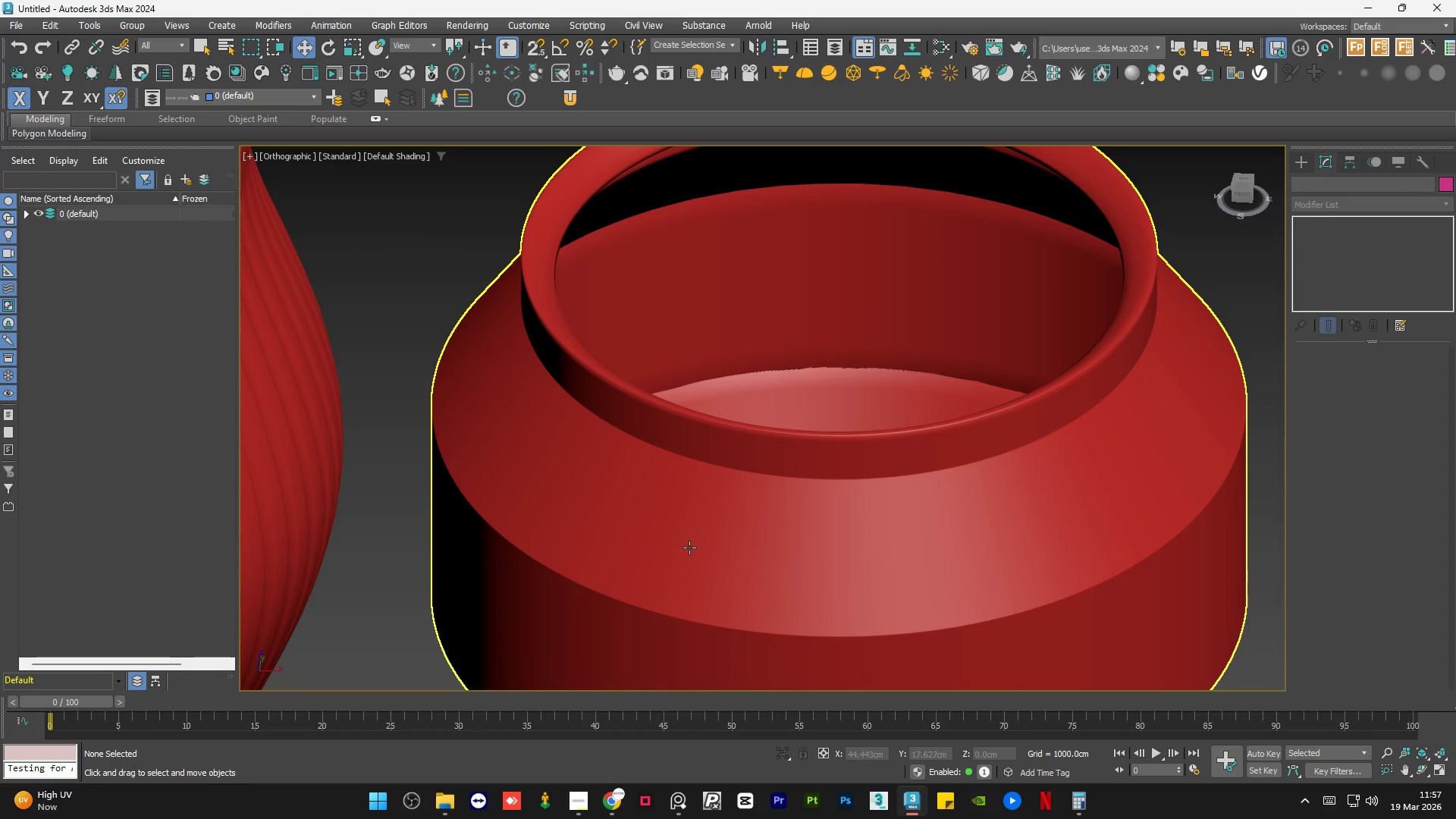 
left_click([689, 547])
 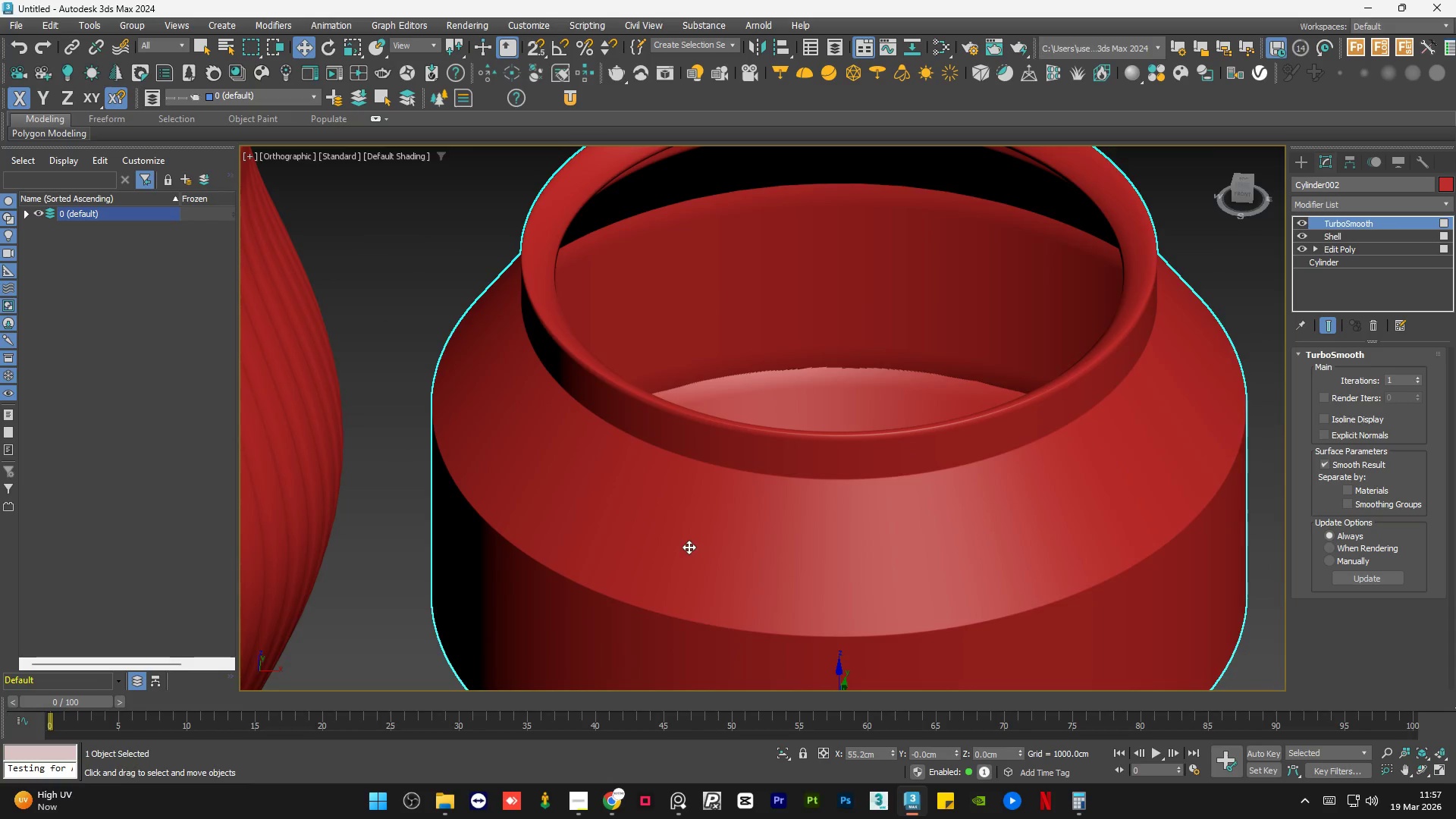 
scroll: coordinate [691, 538], scroll_direction: down, amount: 2.0
 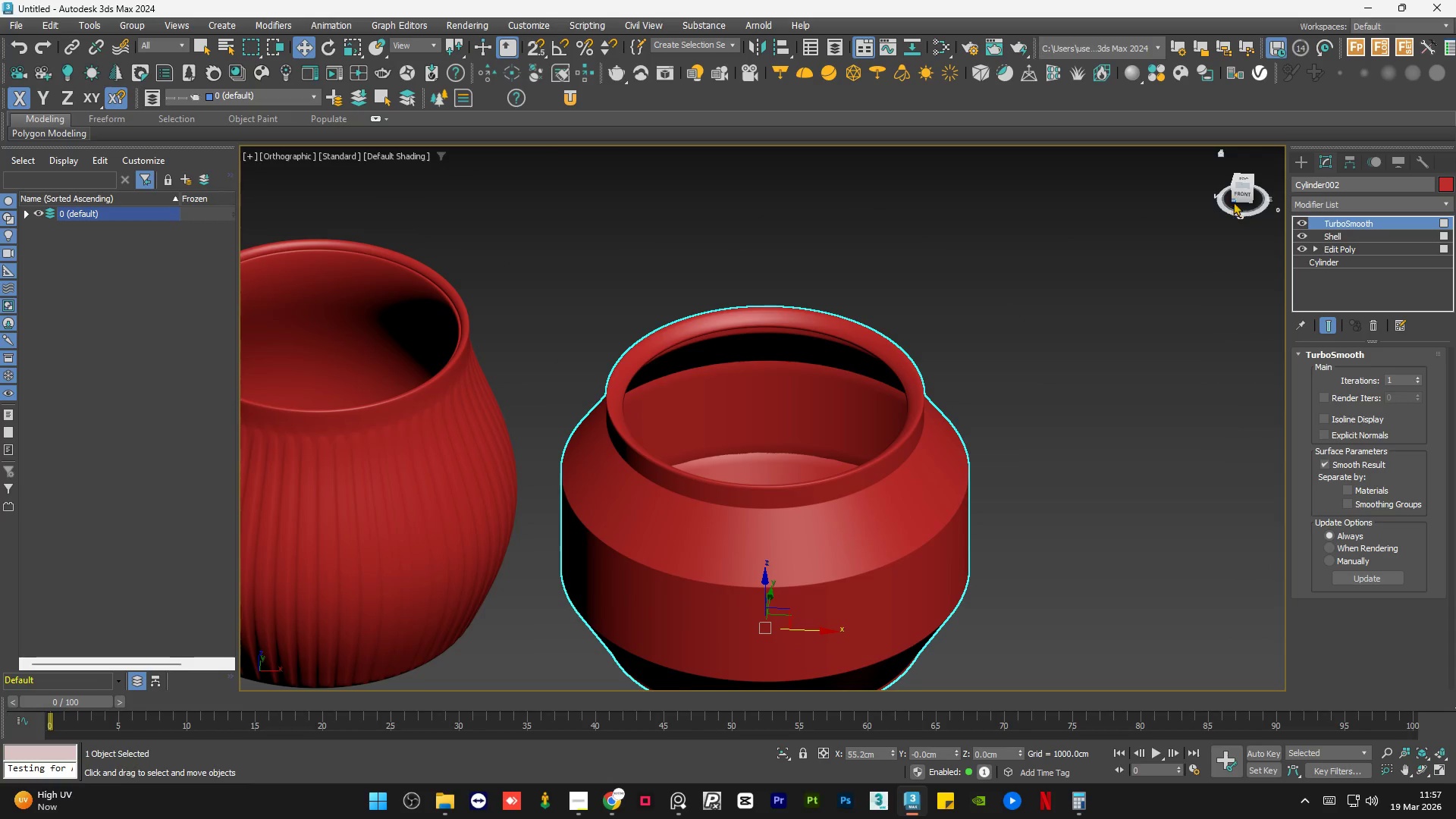 
left_click([1240, 197])
 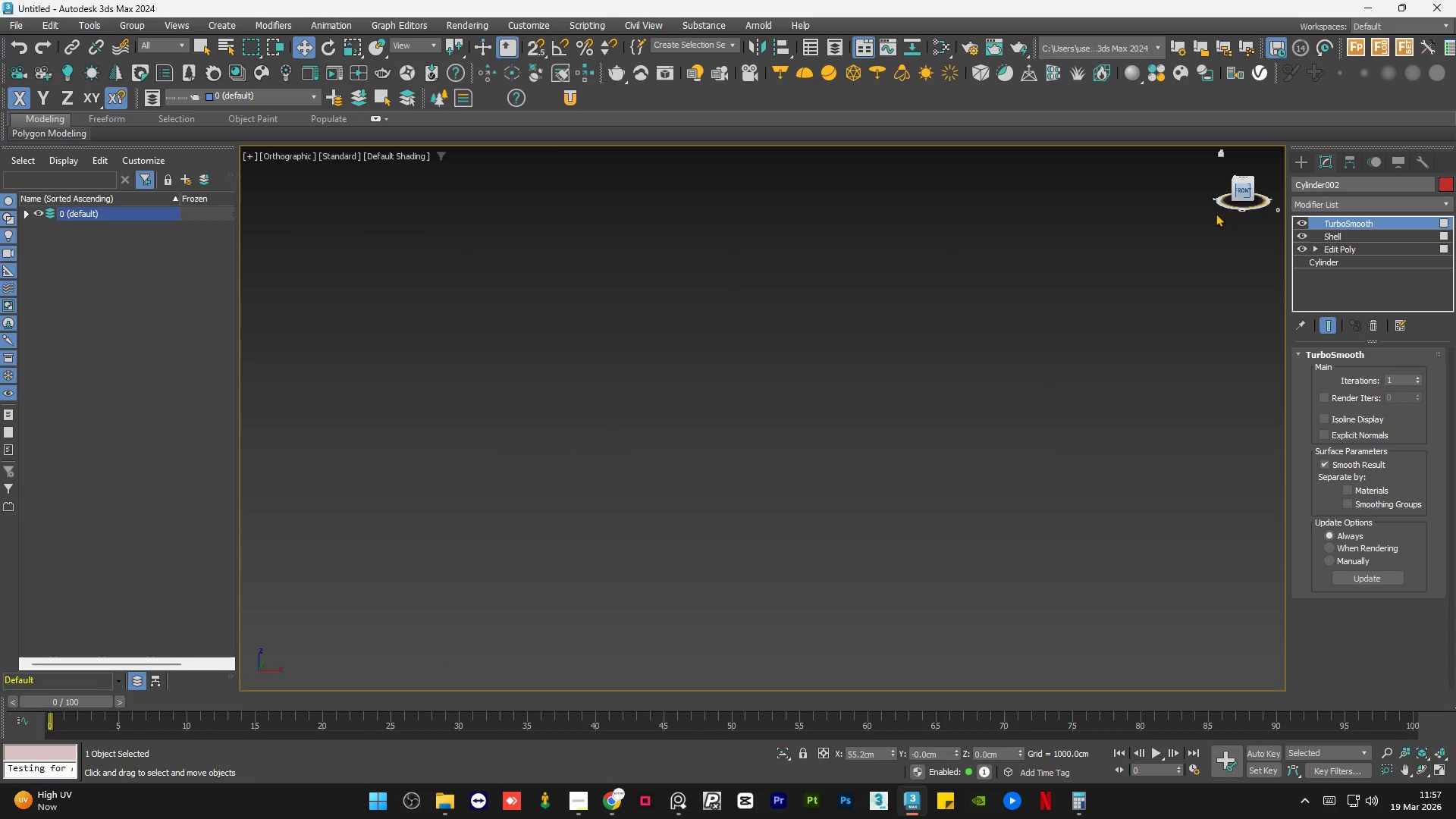 
scroll: coordinate [976, 485], scroll_direction: down, amount: 7.0
 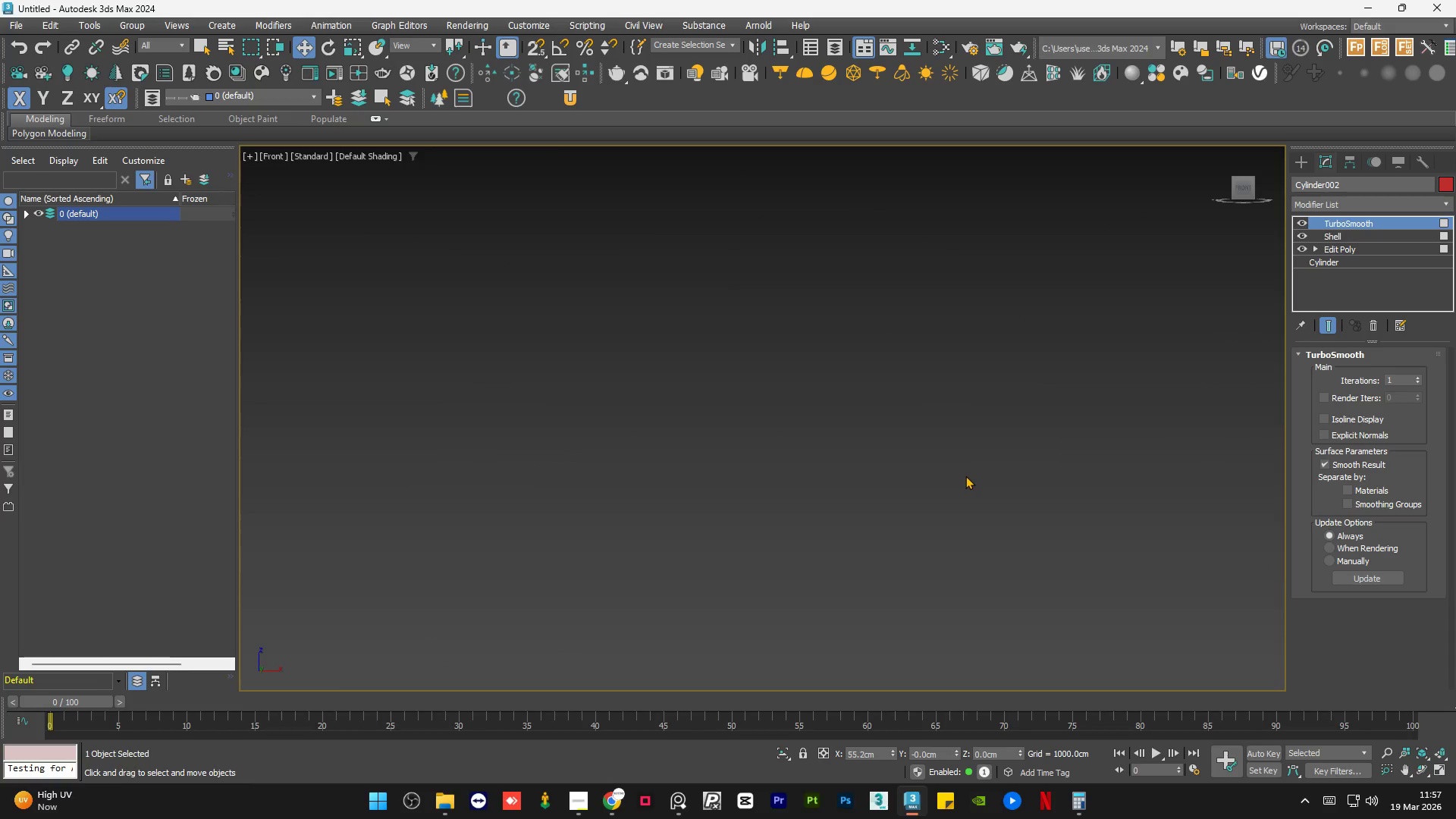 
key(Z)
 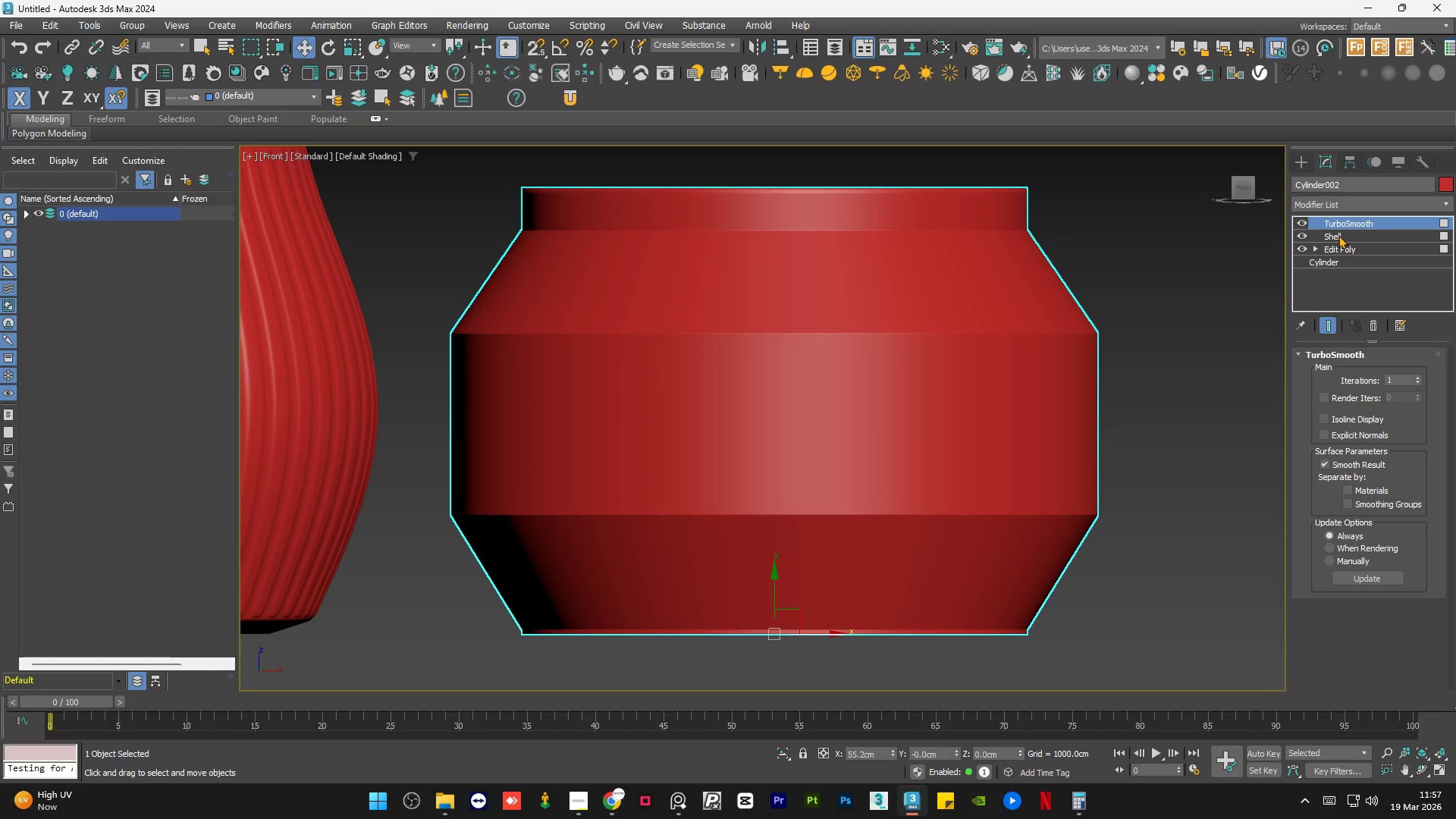 
left_click([1304, 223])
 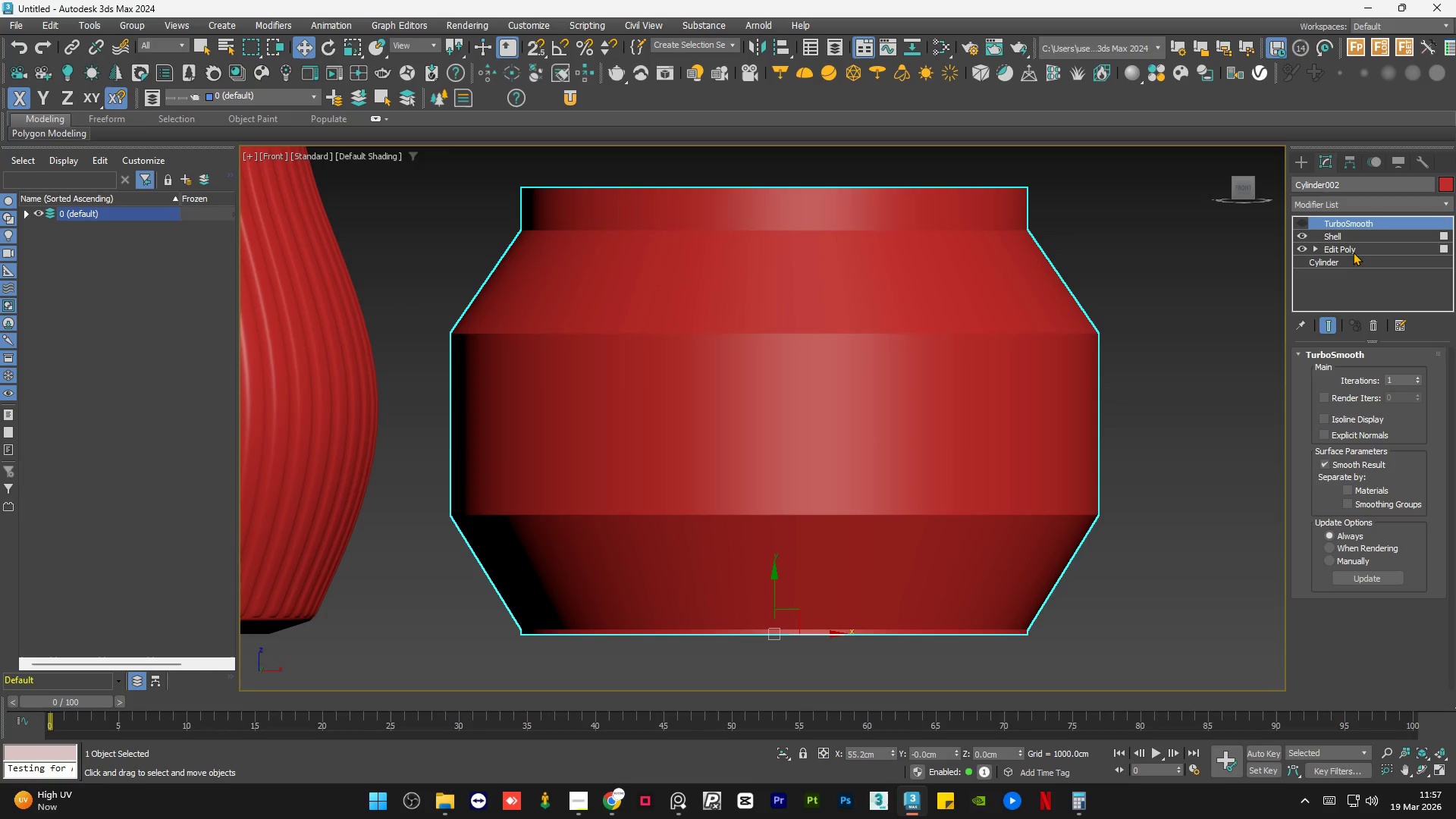 
left_click([1357, 253])
 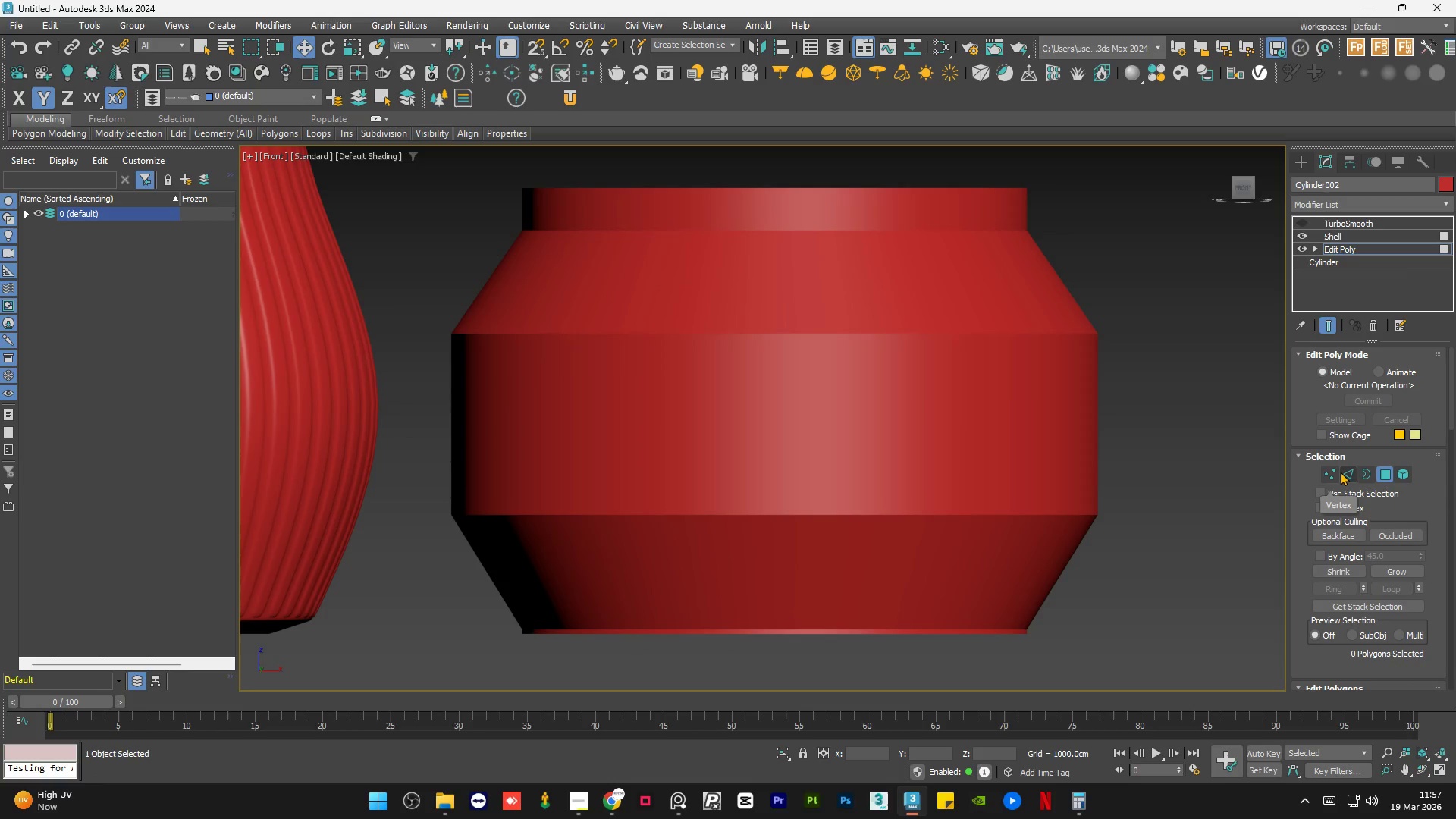 
left_click([1347, 473])
 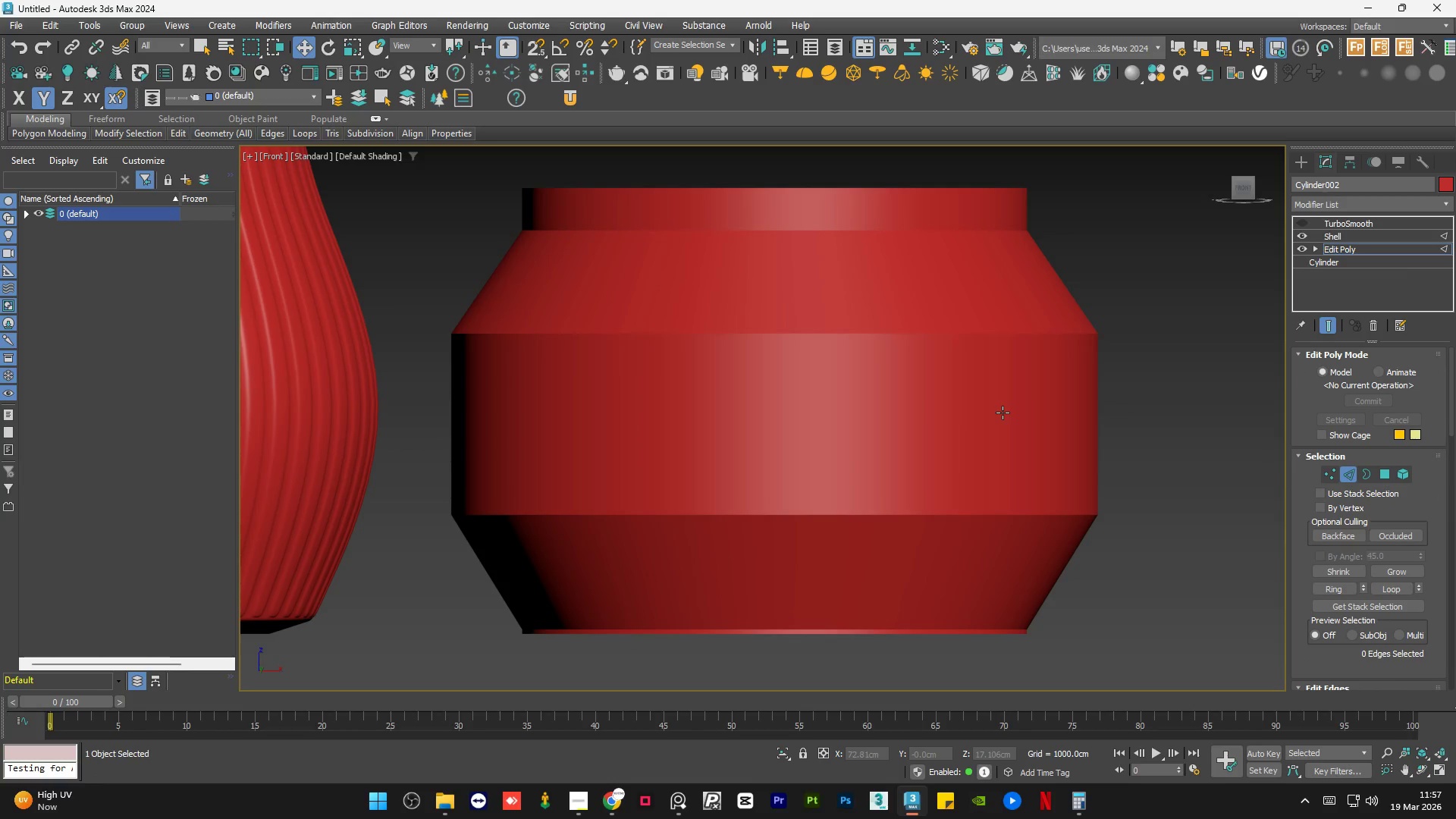 
key(F4)
 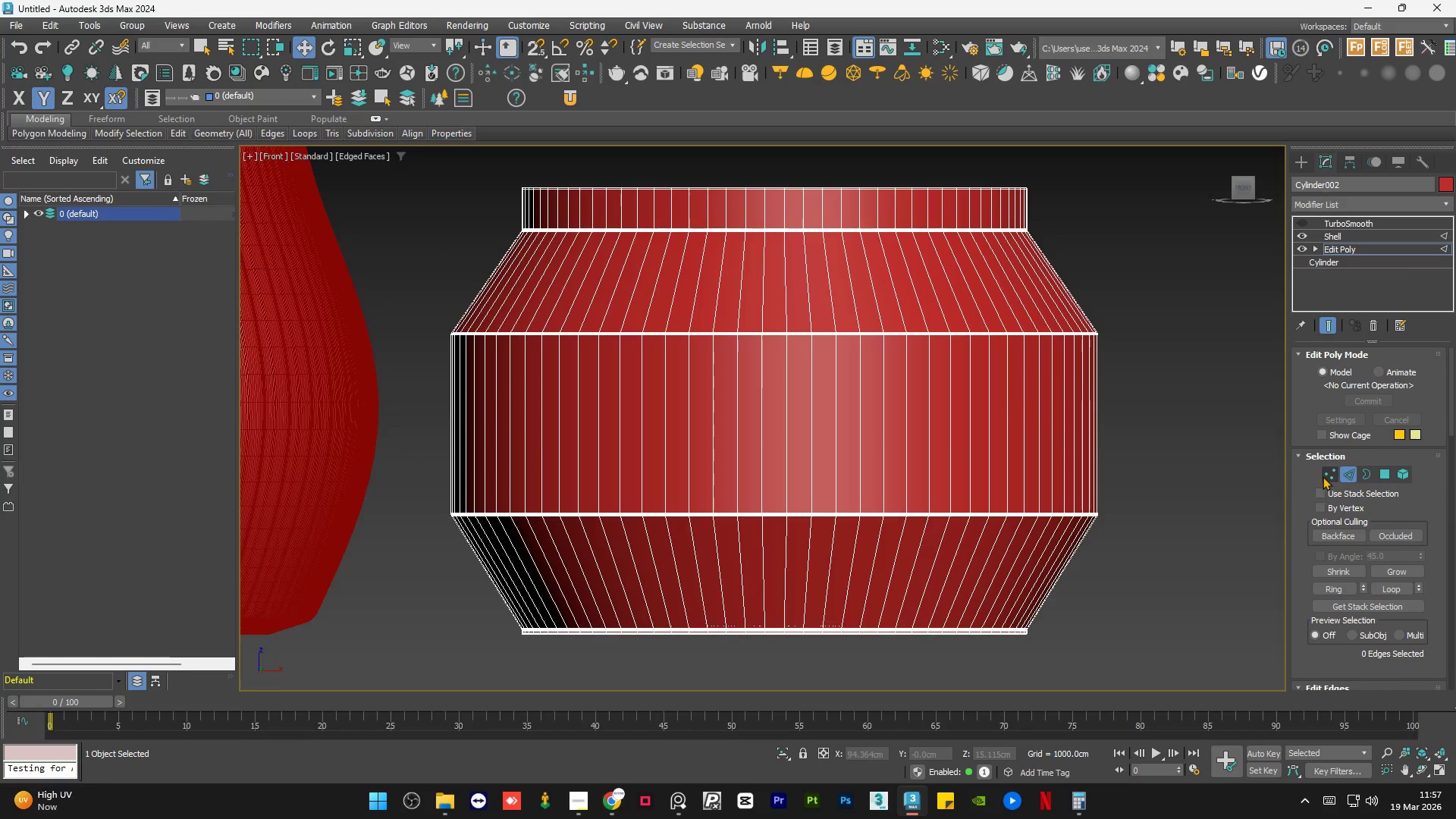 
double_click([1188, 370])
 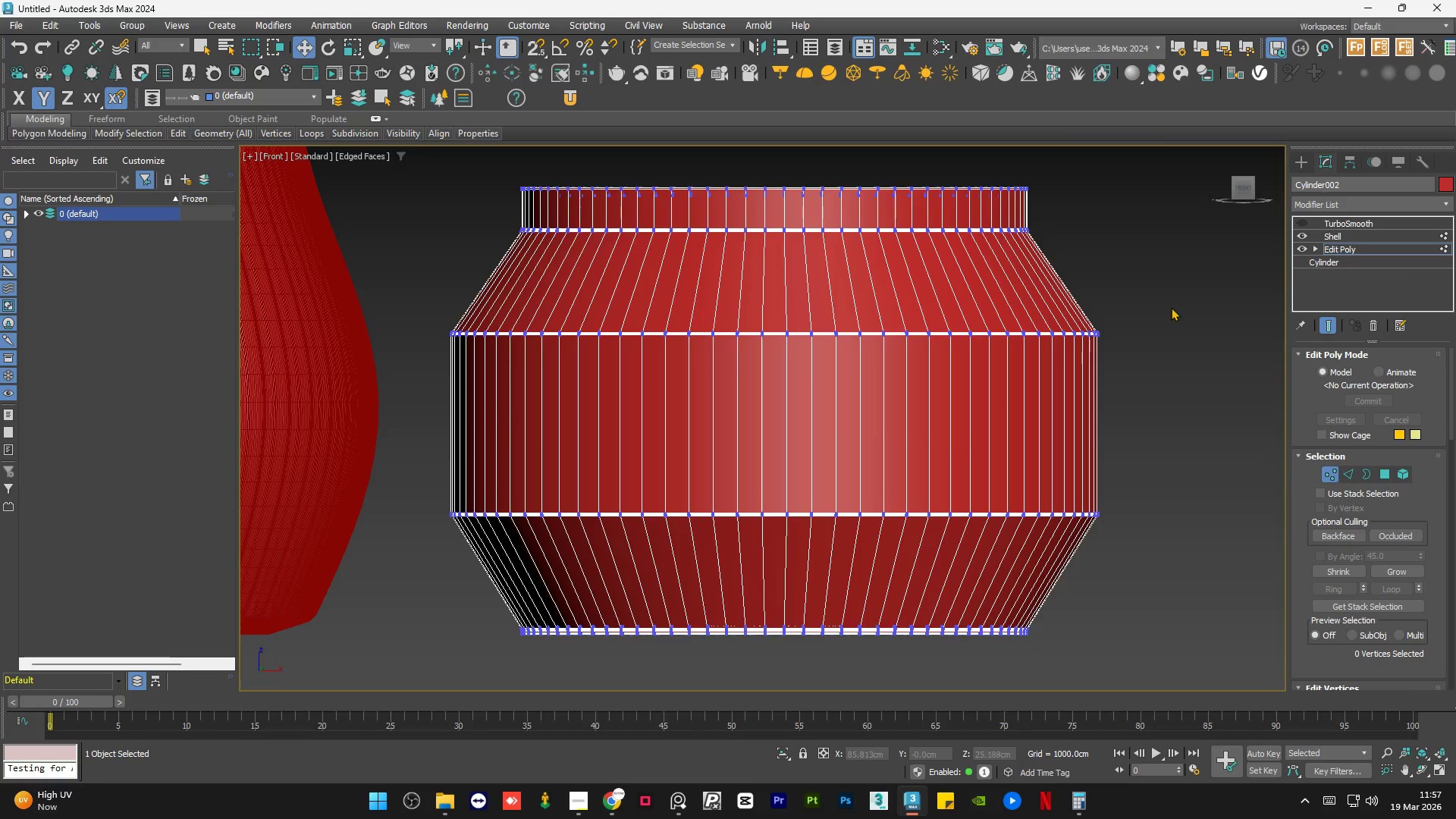 
left_click_drag(start_coordinate=[1169, 306], to_coordinate=[413, 369])
 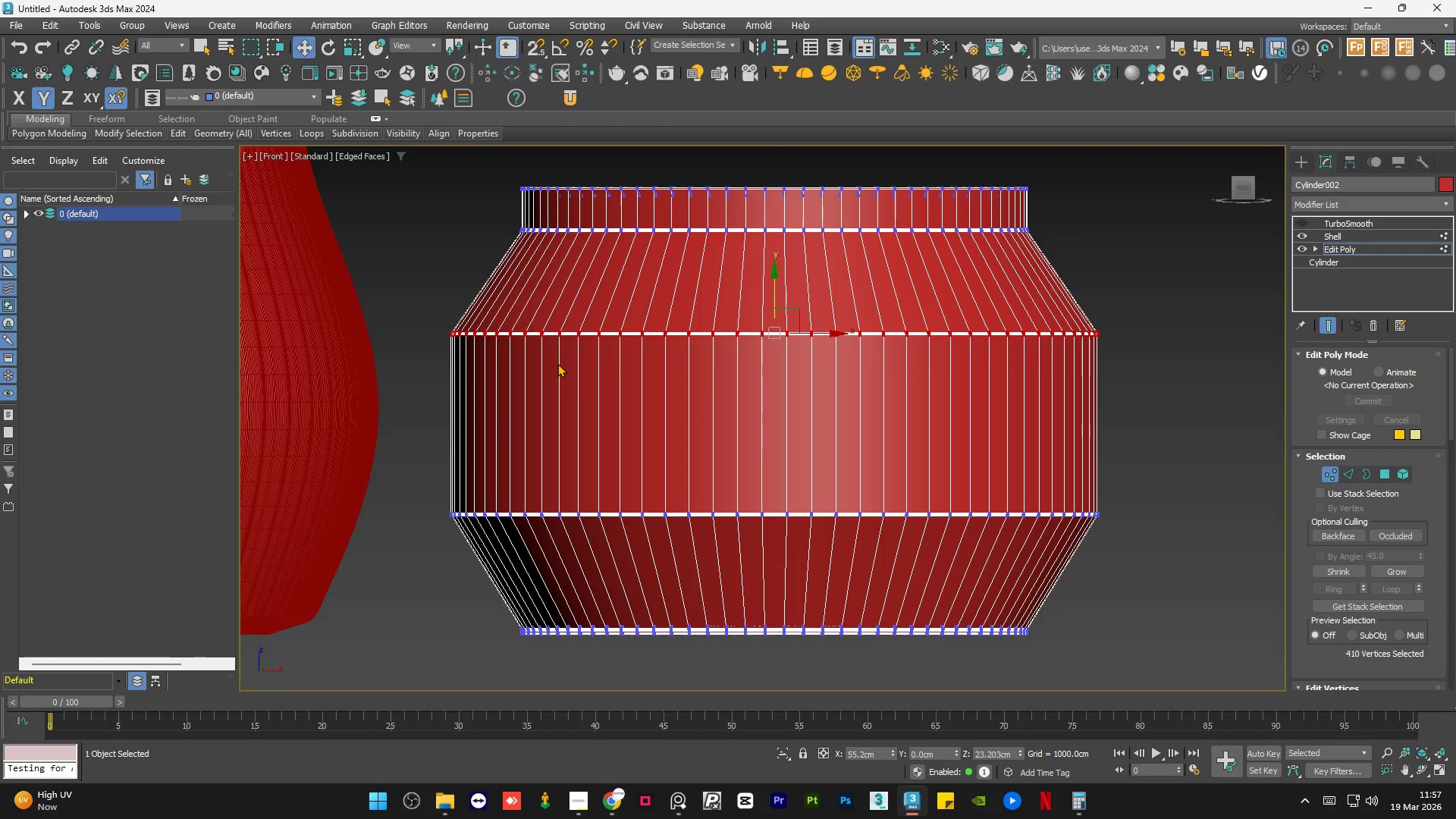 
key(R)
 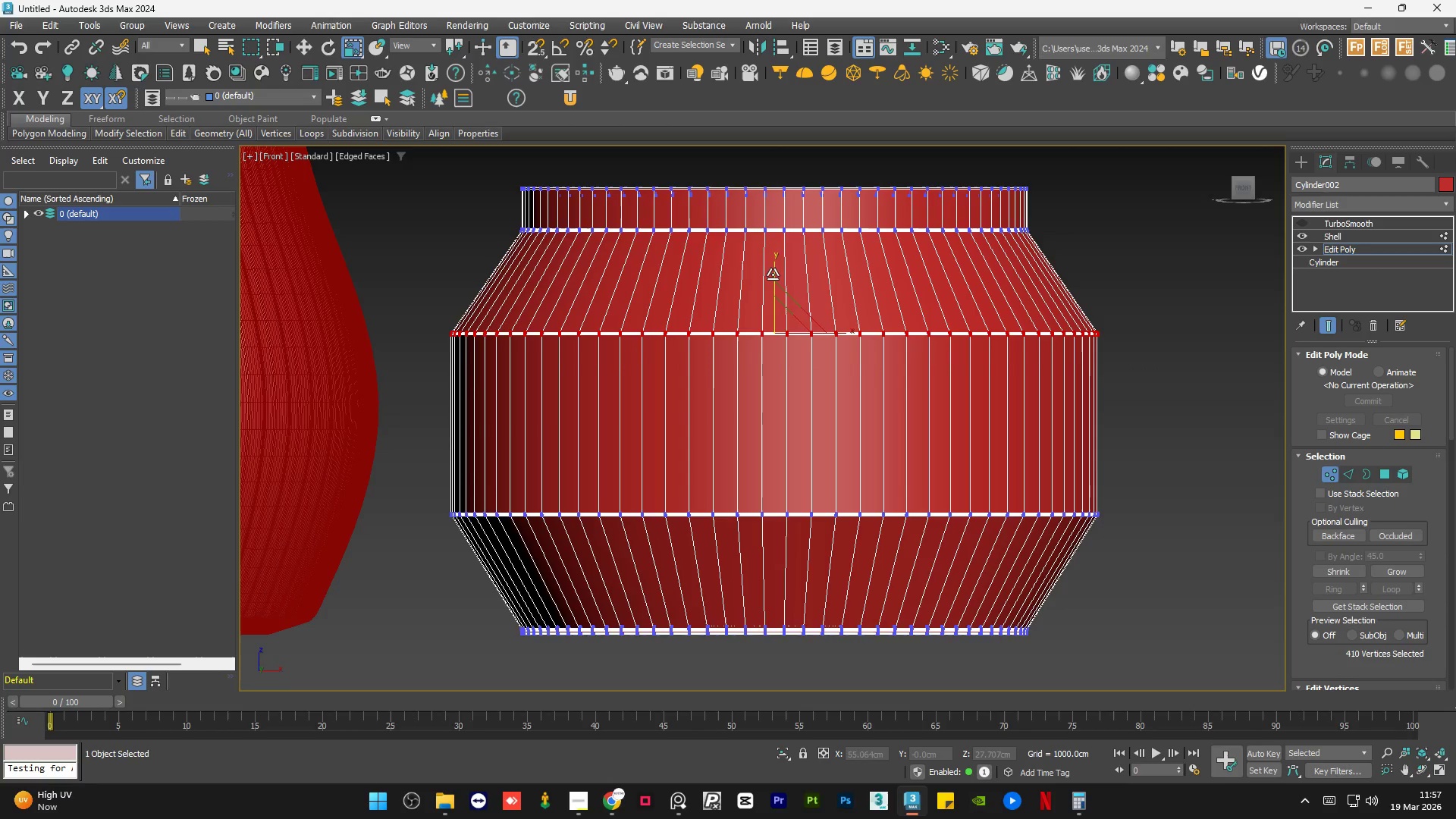 
left_click_drag(start_coordinate=[775, 273], to_coordinate=[802, 63])
 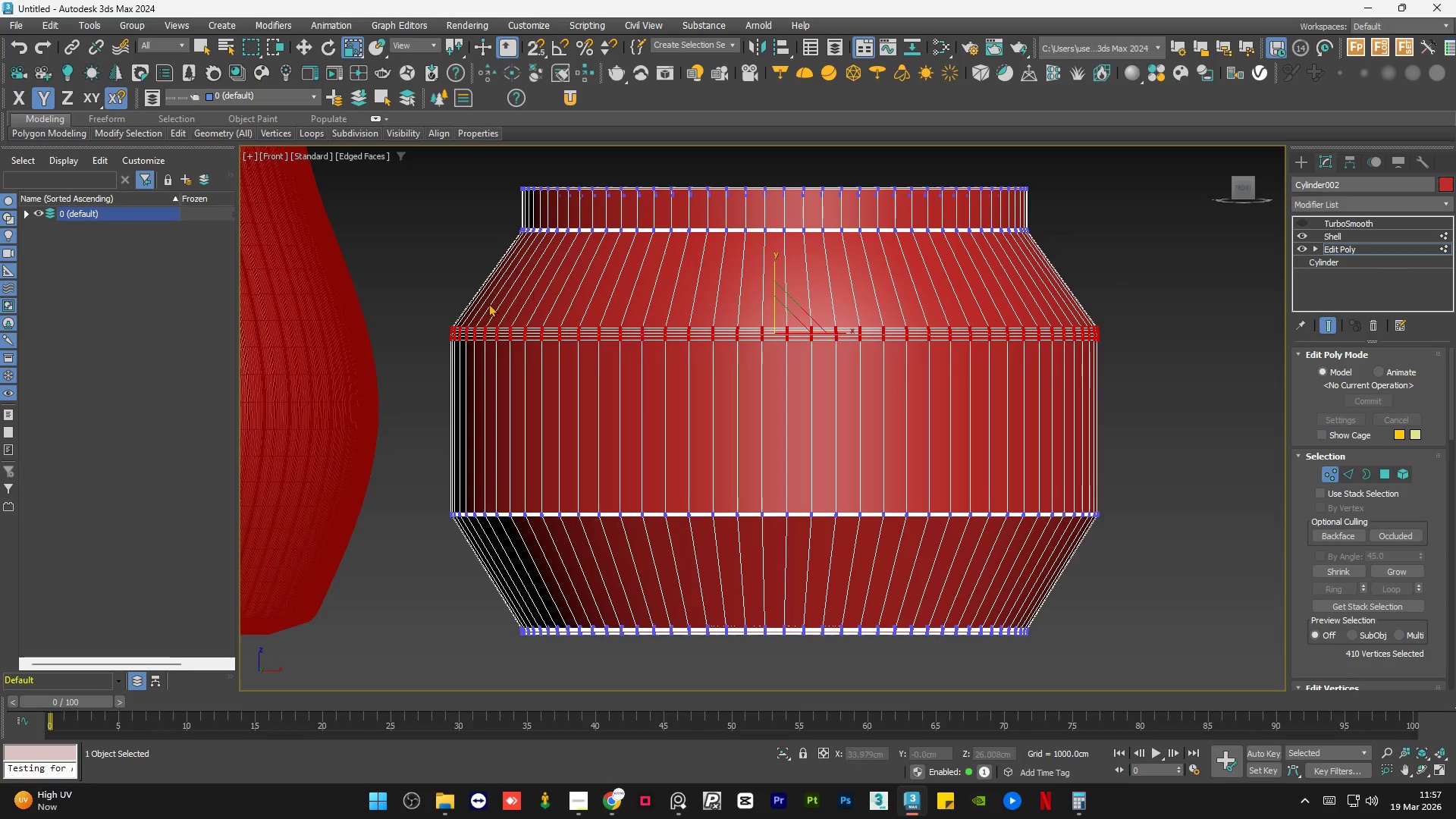 
scroll: coordinate [445, 325], scroll_direction: up, amount: 7.0
 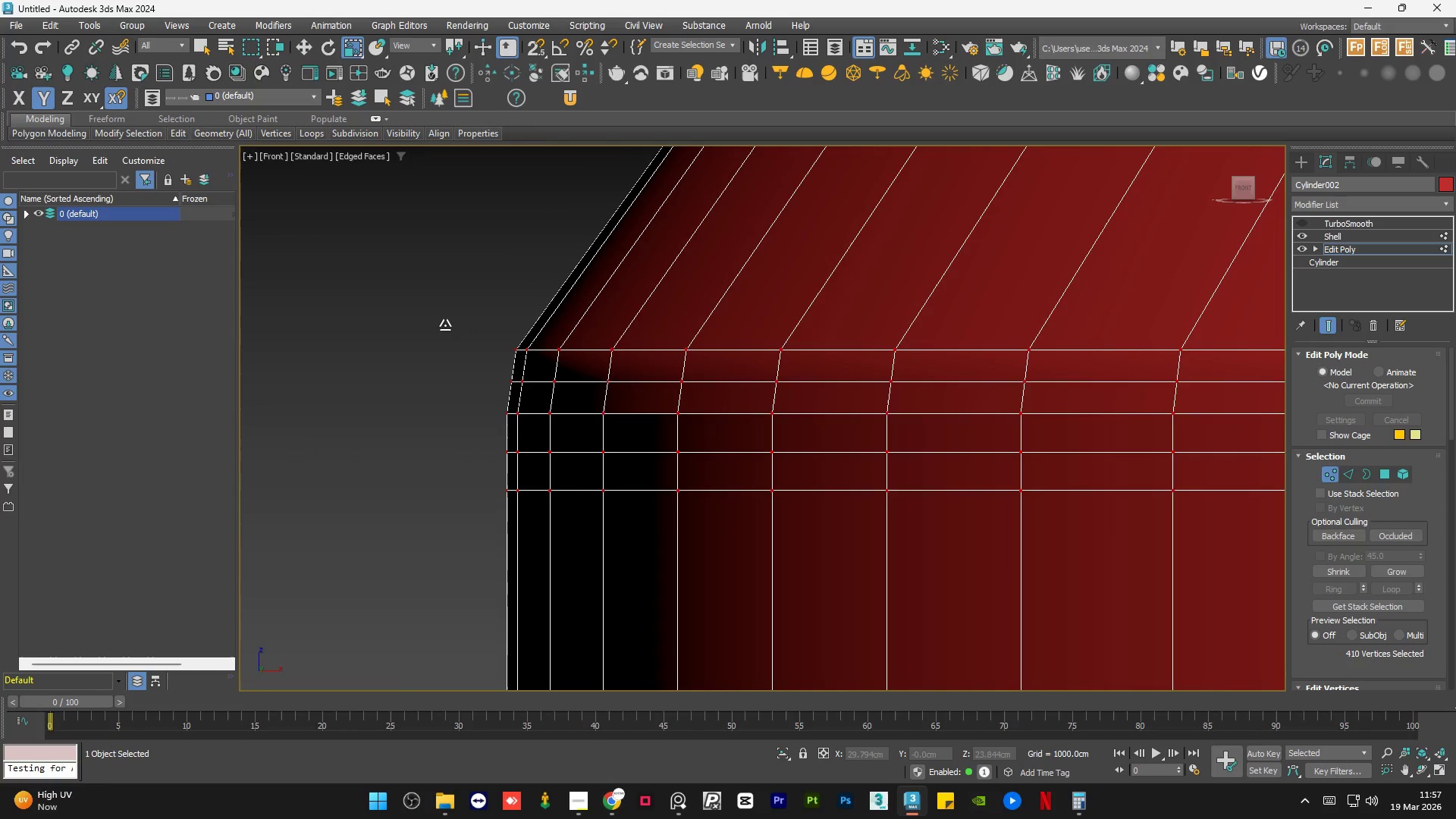 
scroll: coordinate [445, 326], scroll_direction: down, amount: 7.0
 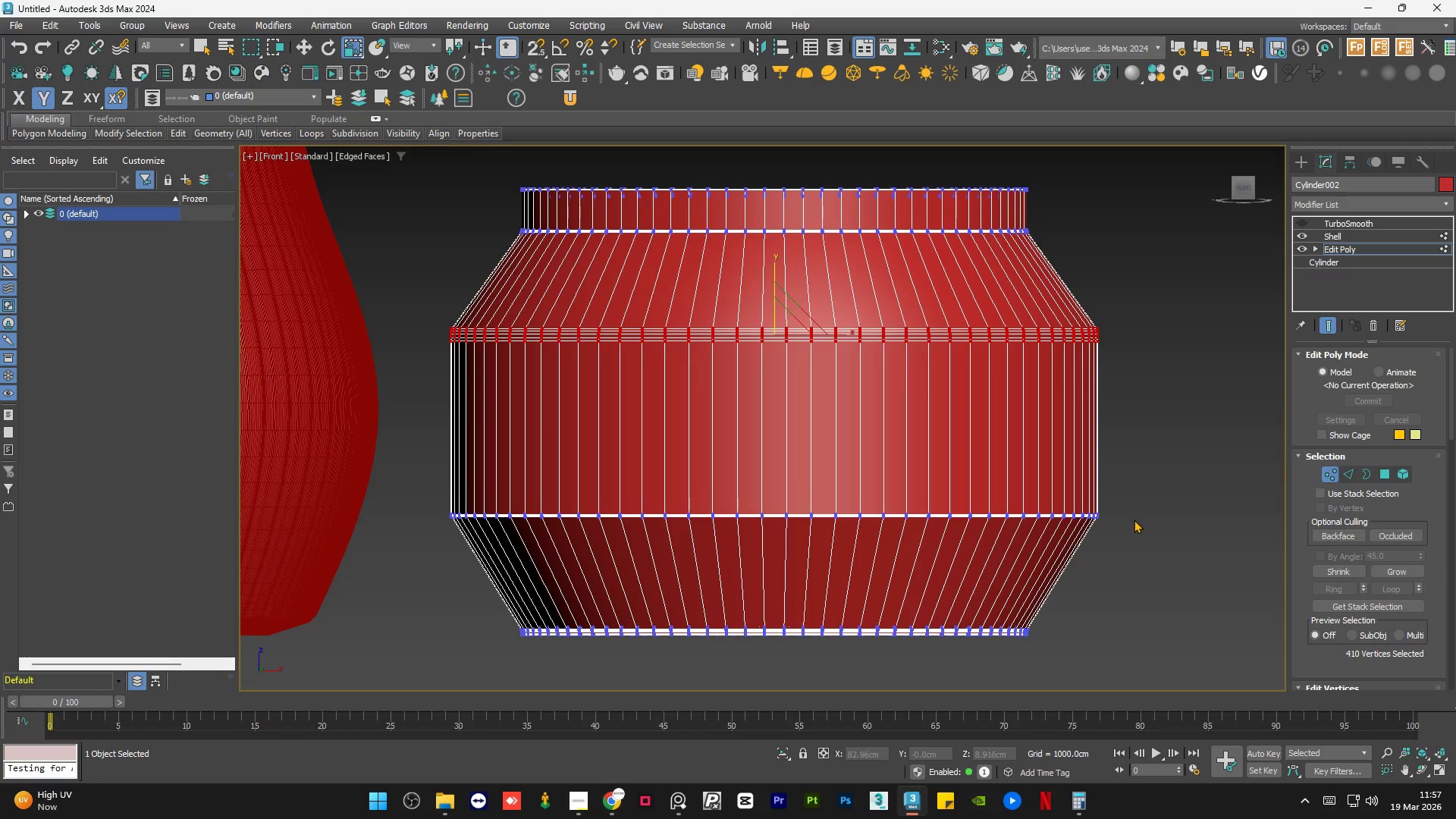 
left_click_drag(start_coordinate=[1142, 495], to_coordinate=[393, 545])
 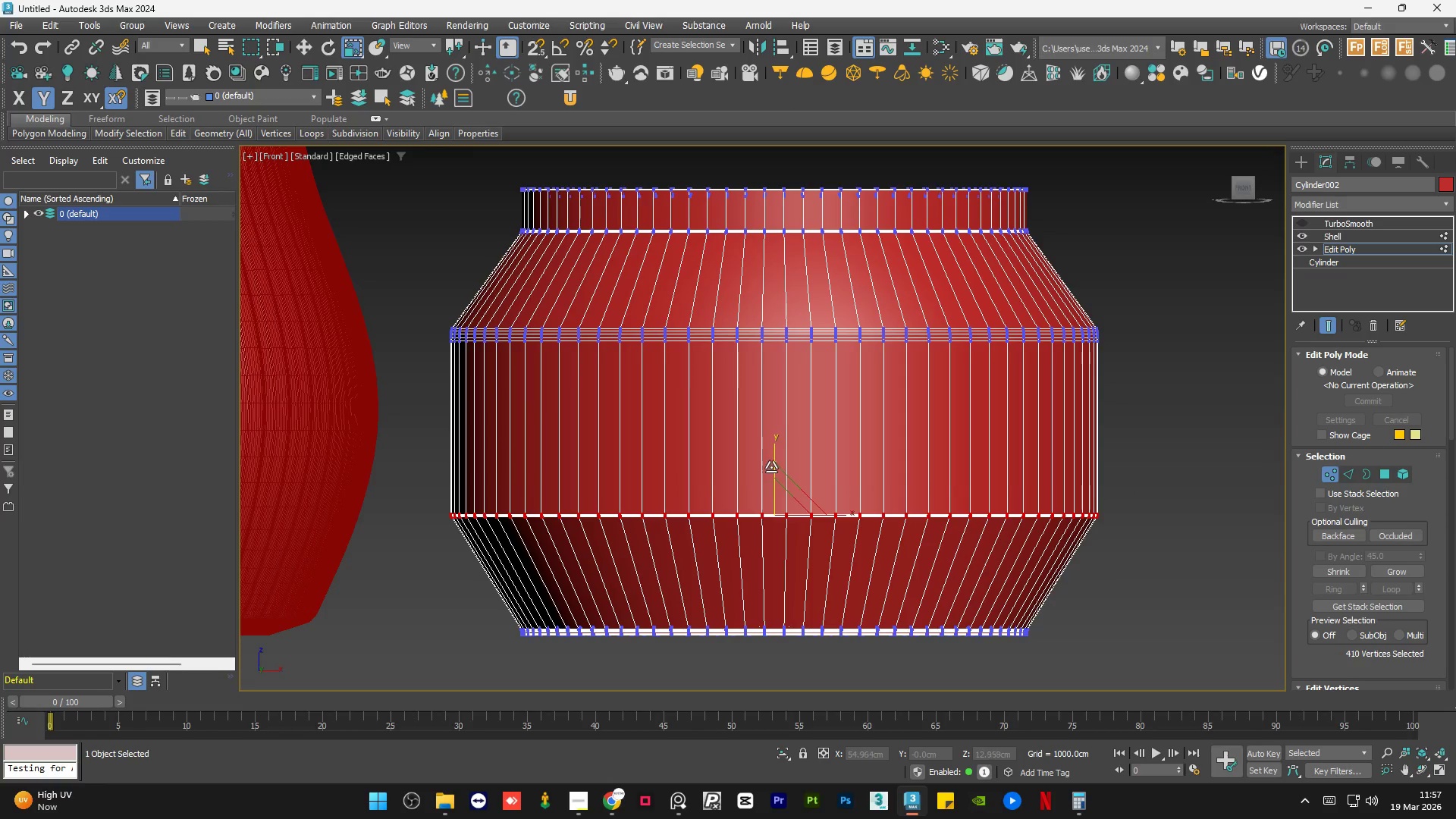 
left_click_drag(start_coordinate=[775, 460], to_coordinate=[757, 154])
 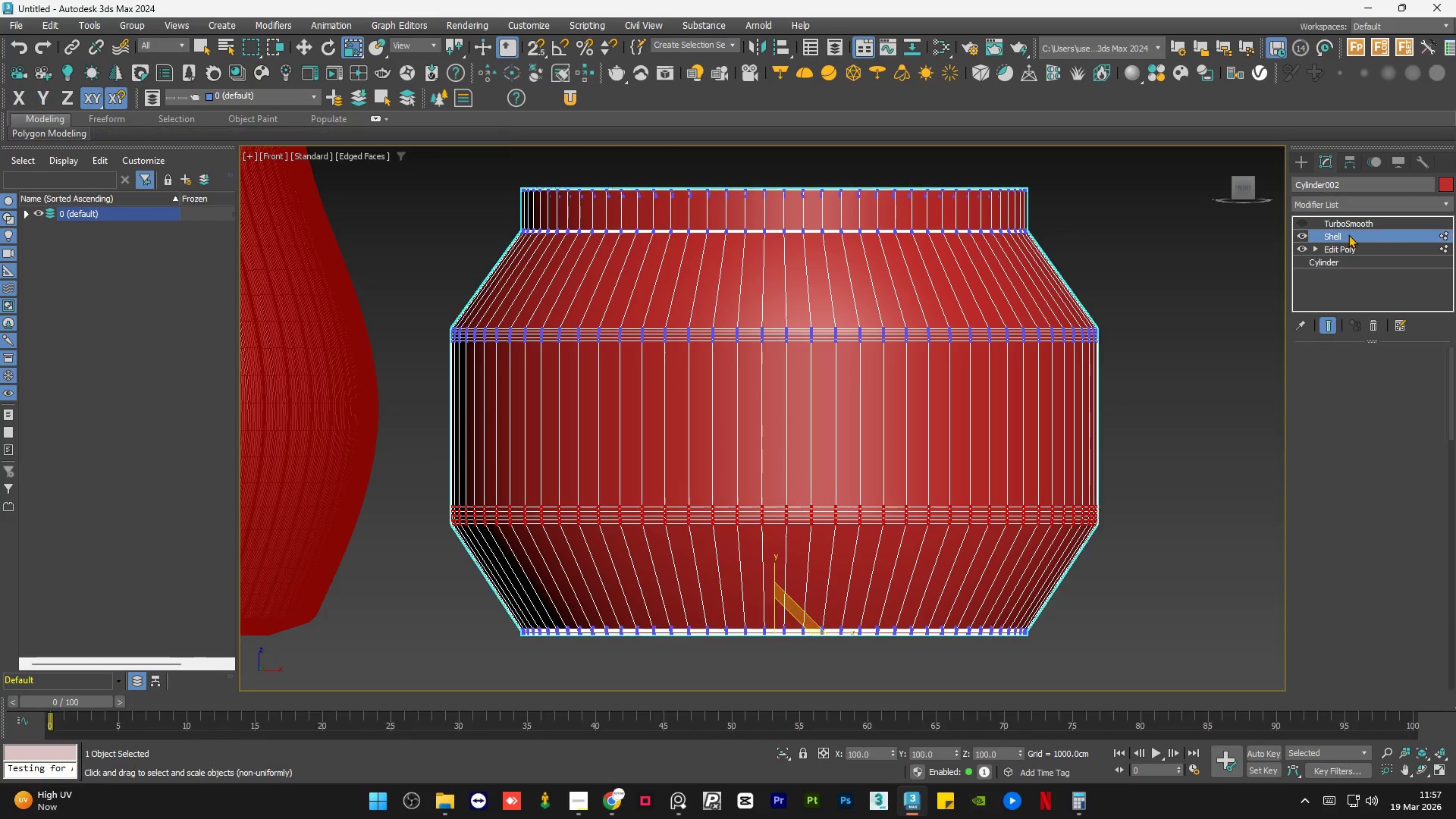 
left_click([1342, 224])
 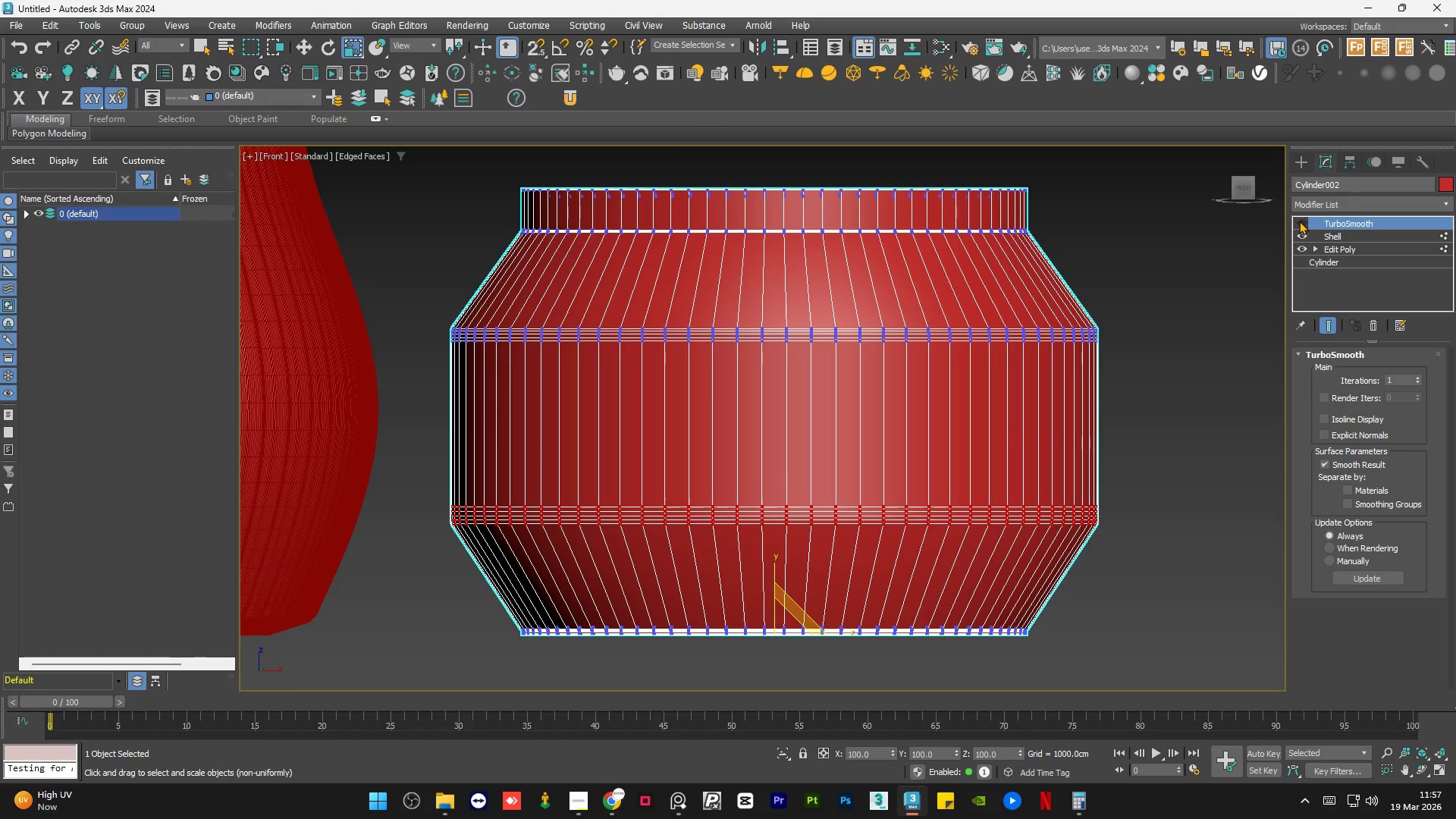 
left_click([1299, 221])
 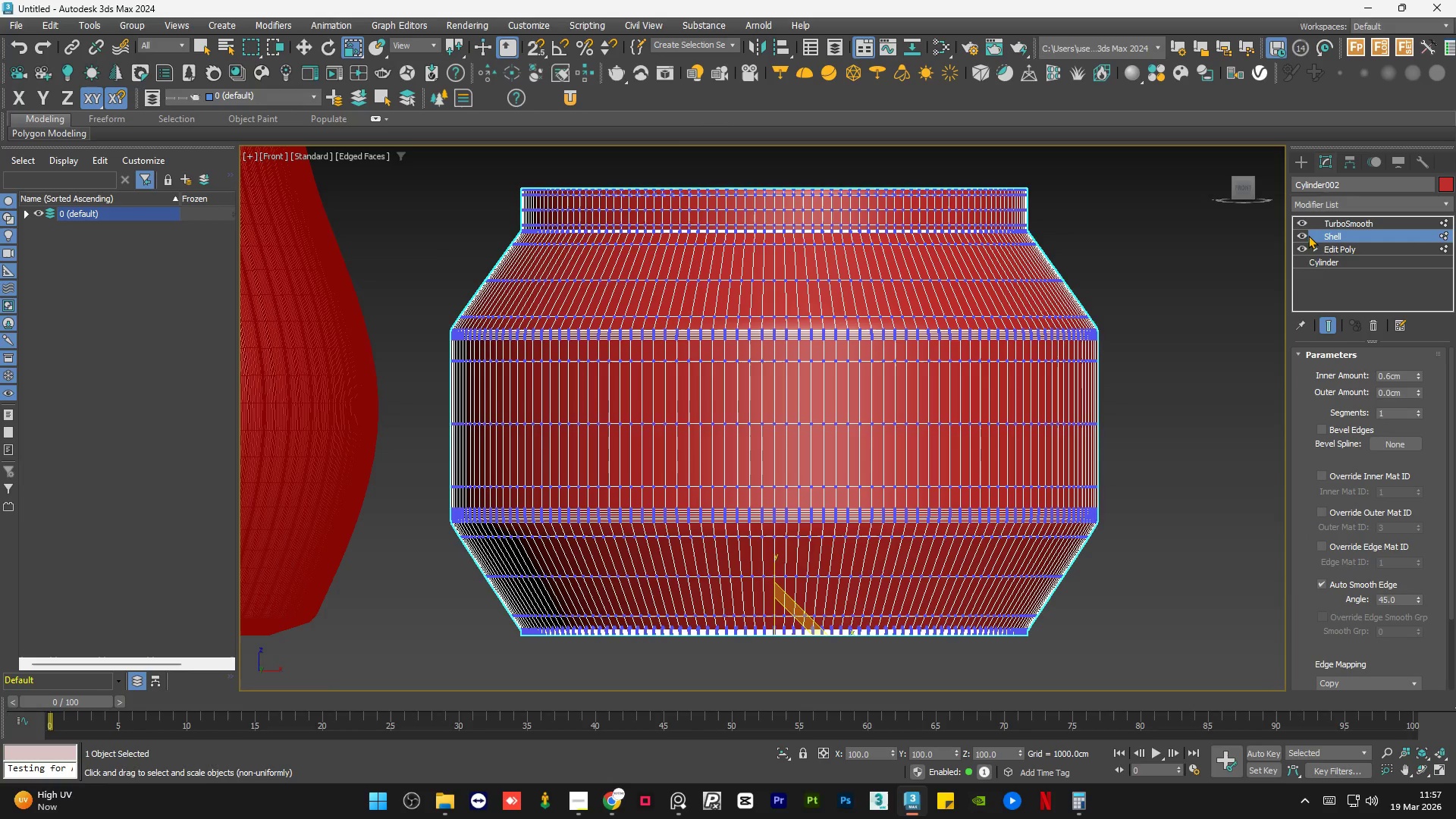 
left_click([1299, 234])
 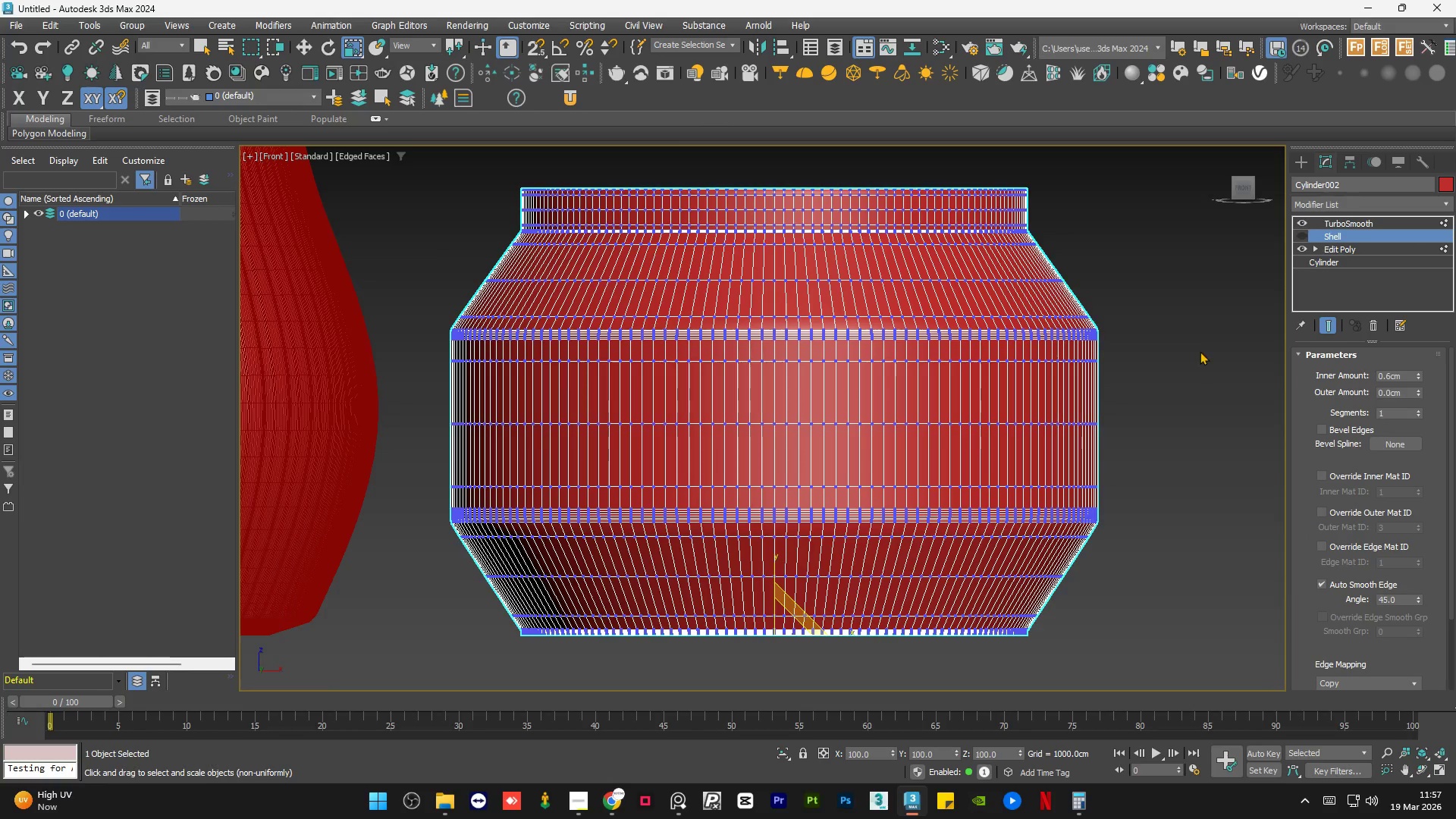 
key(F4)
 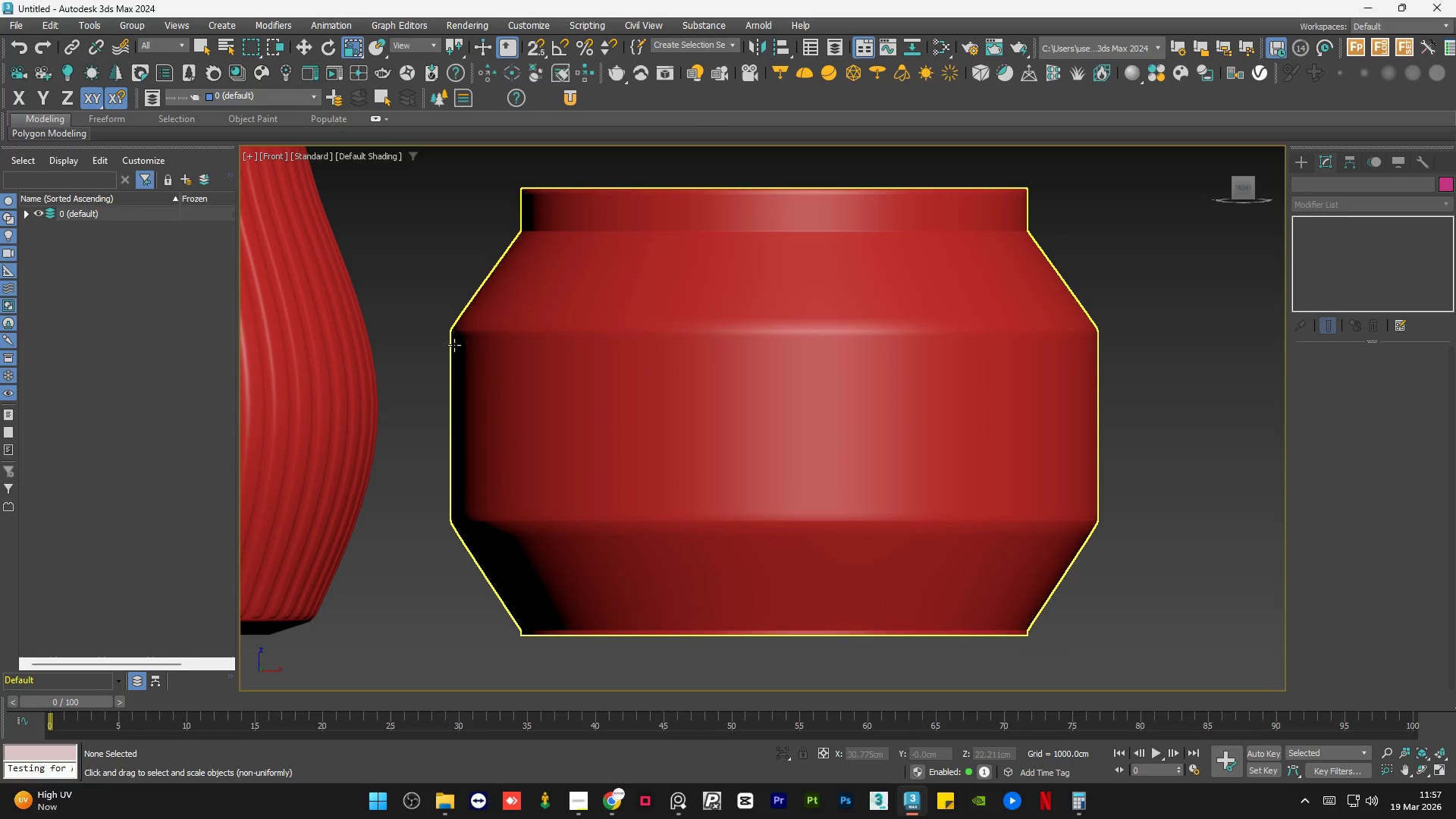 
scroll: coordinate [480, 346], scroll_direction: none, amount: 0.0
 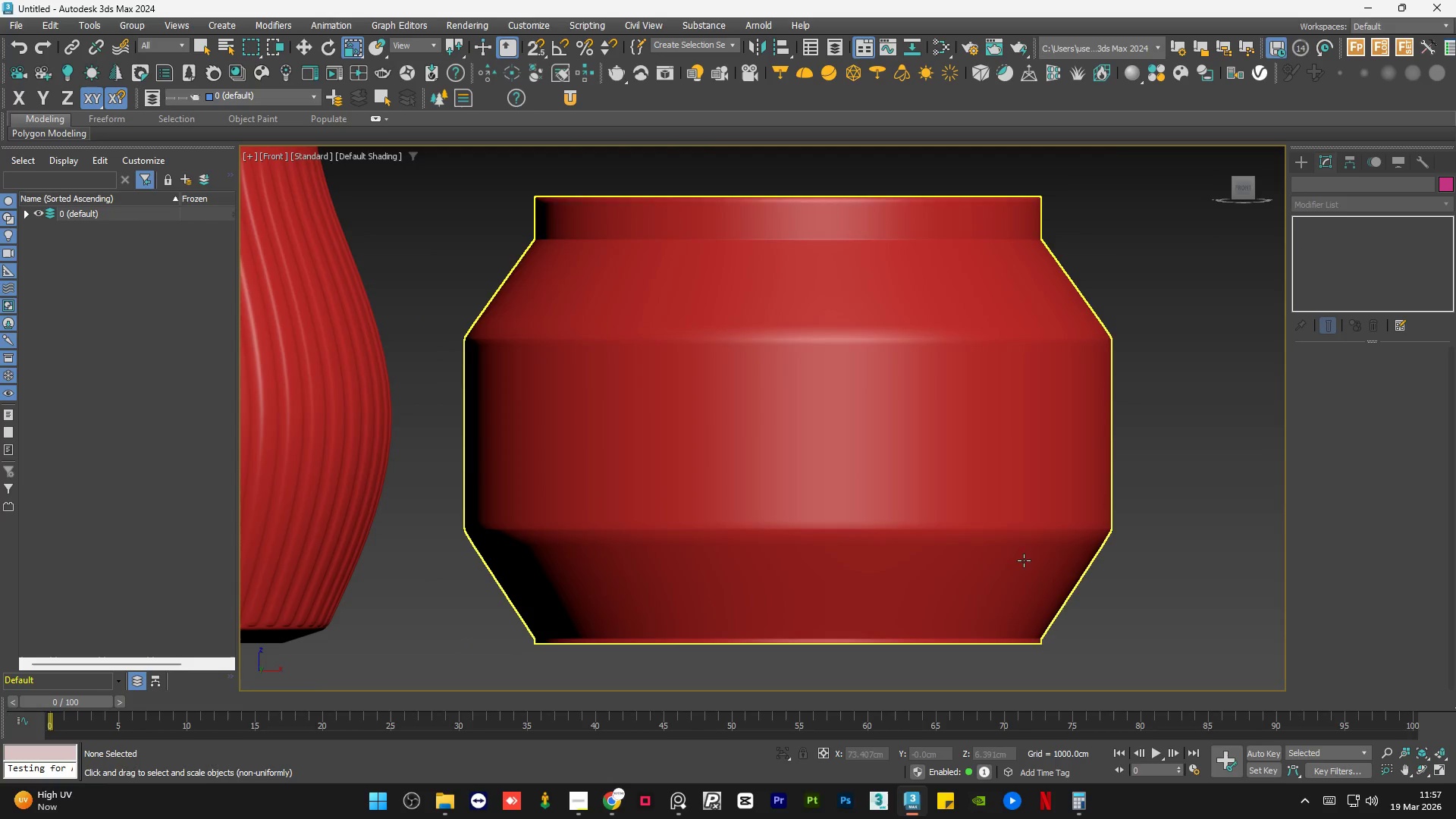 
scroll: coordinate [1086, 544], scroll_direction: up, amount: 4.0
 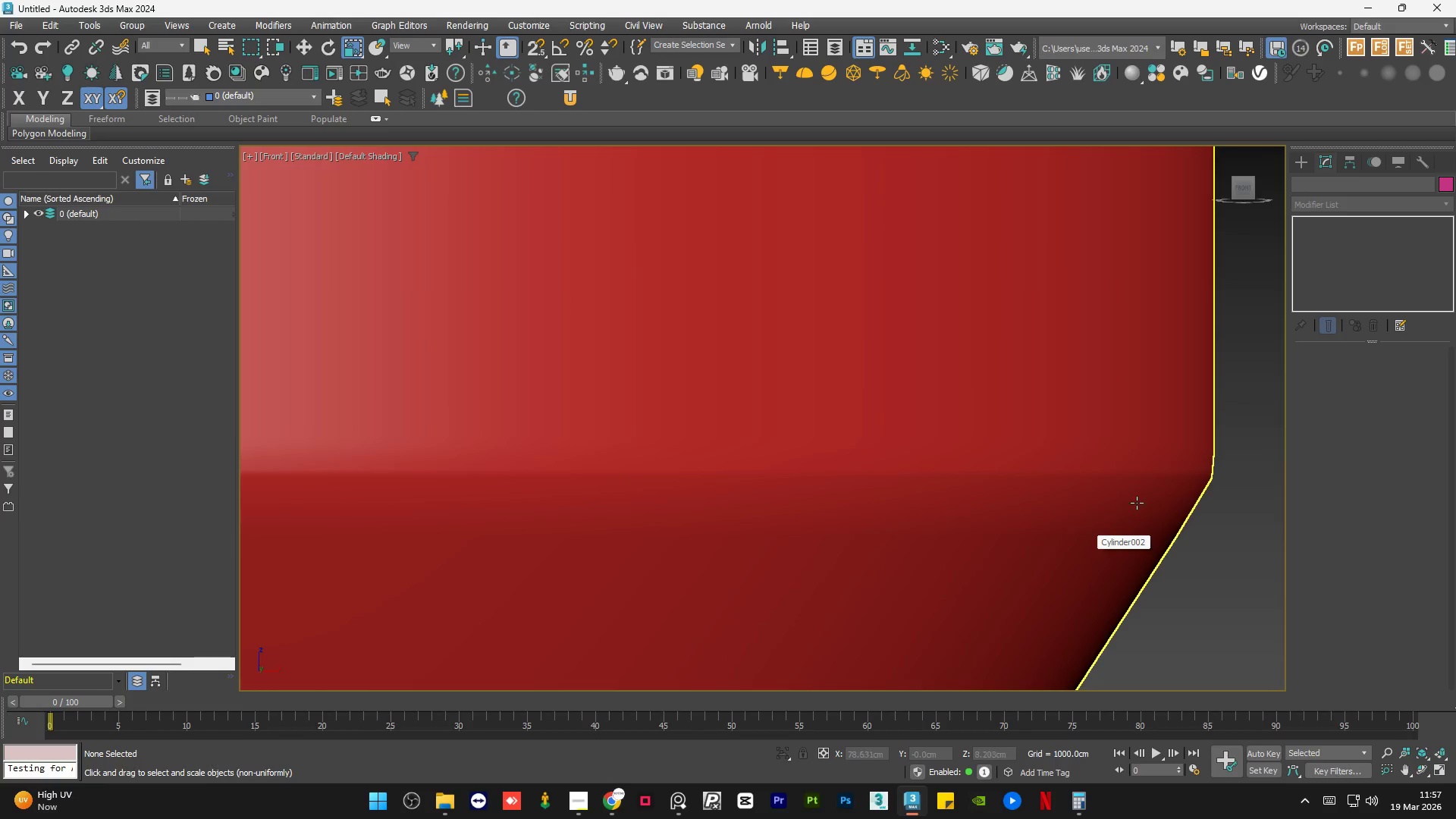 
hold_key(key=AltLeft, duration=0.84)
 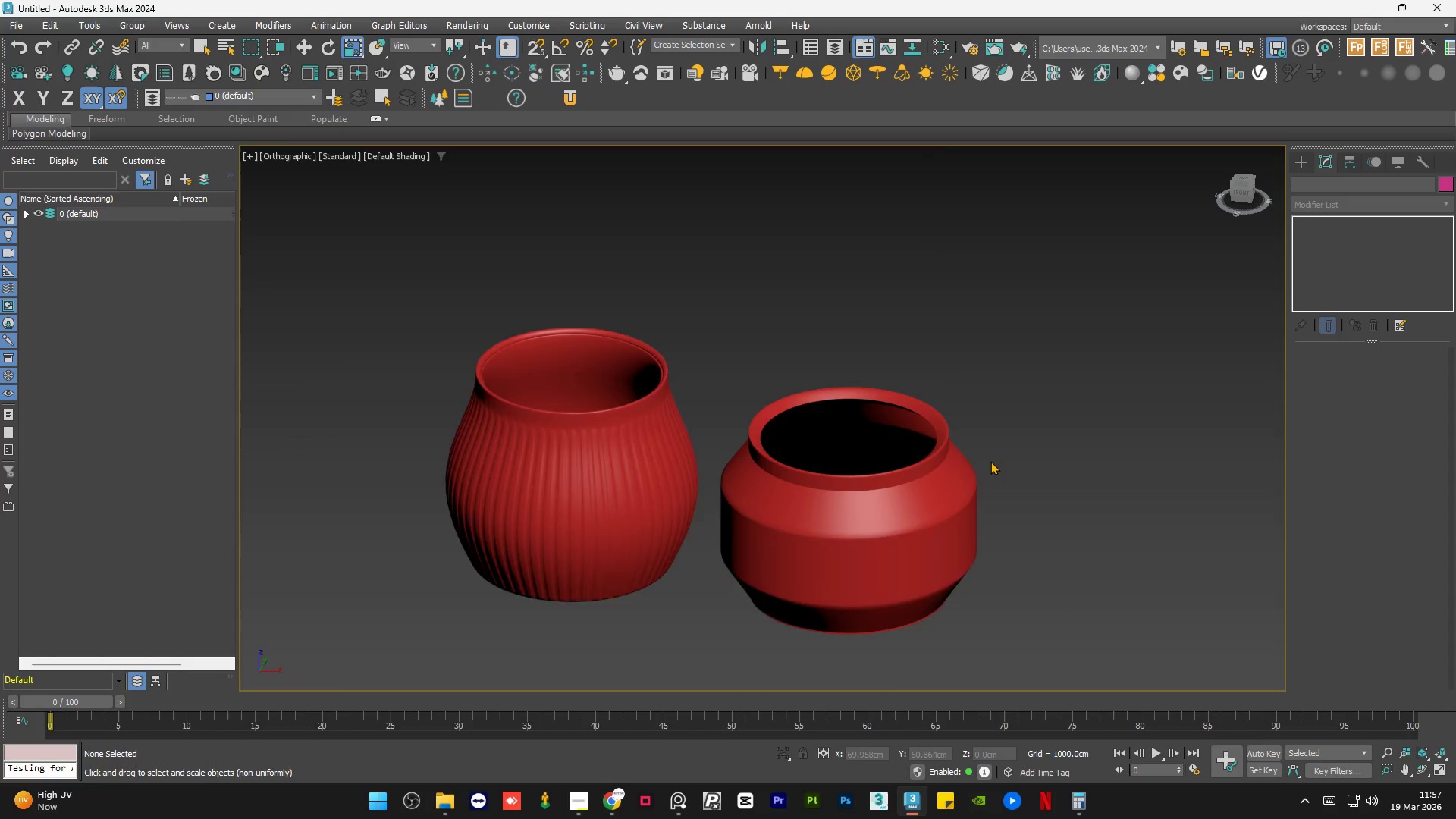 
scroll: coordinate [941, 524], scroll_direction: down, amount: 7.0
 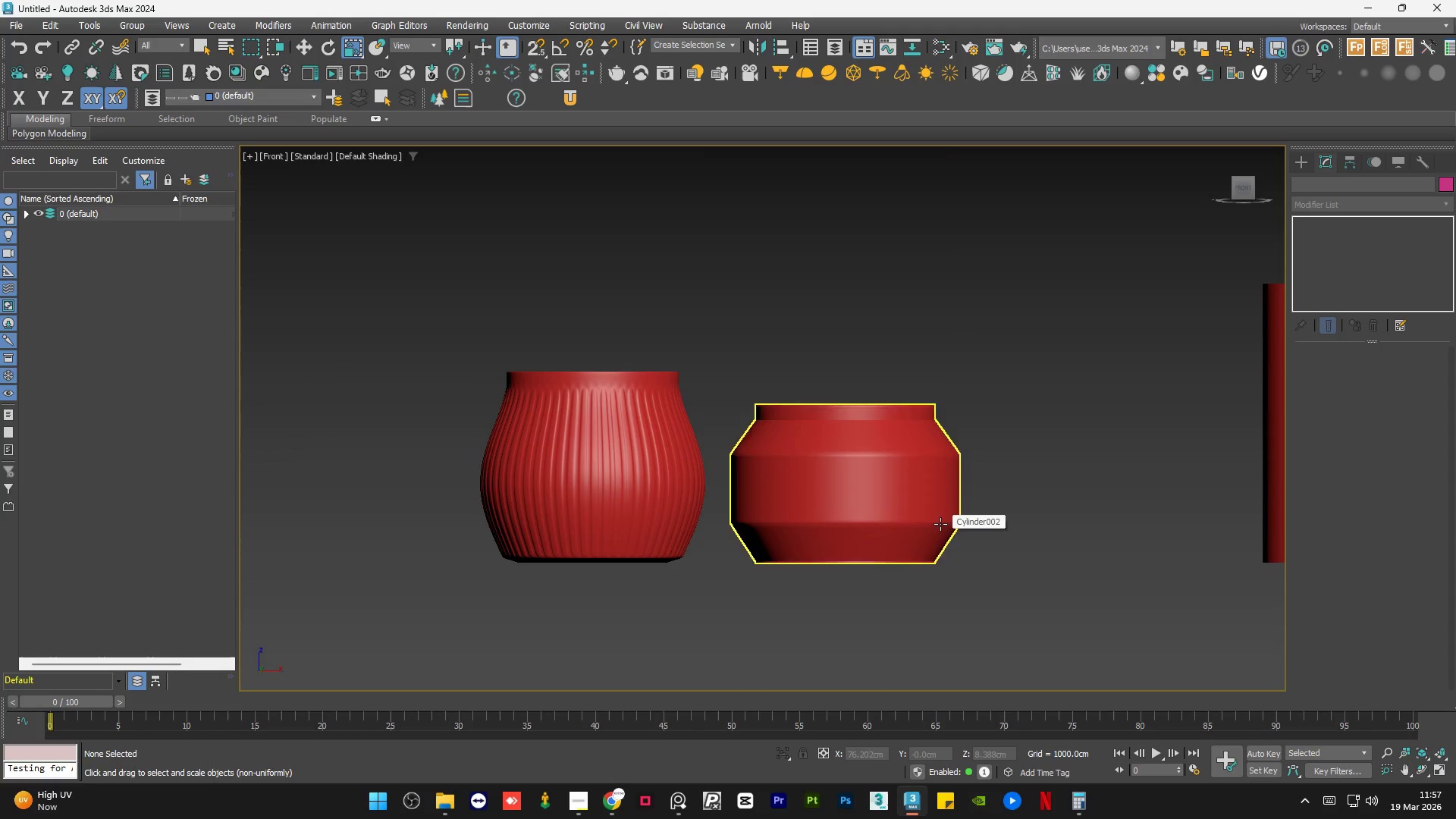 
scroll: coordinate [977, 466], scroll_direction: up, amount: 2.0
 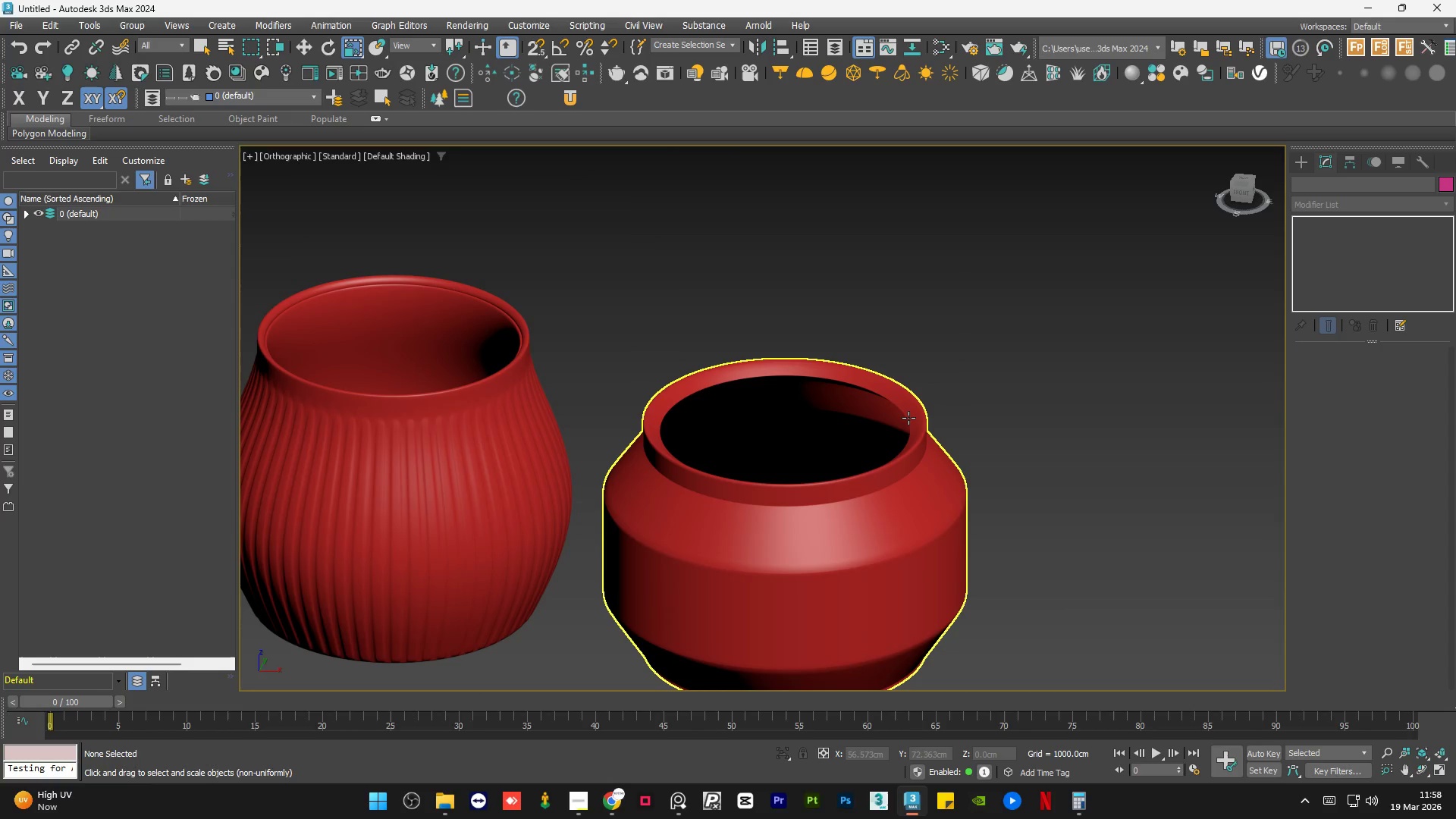 
wait(5.9)
 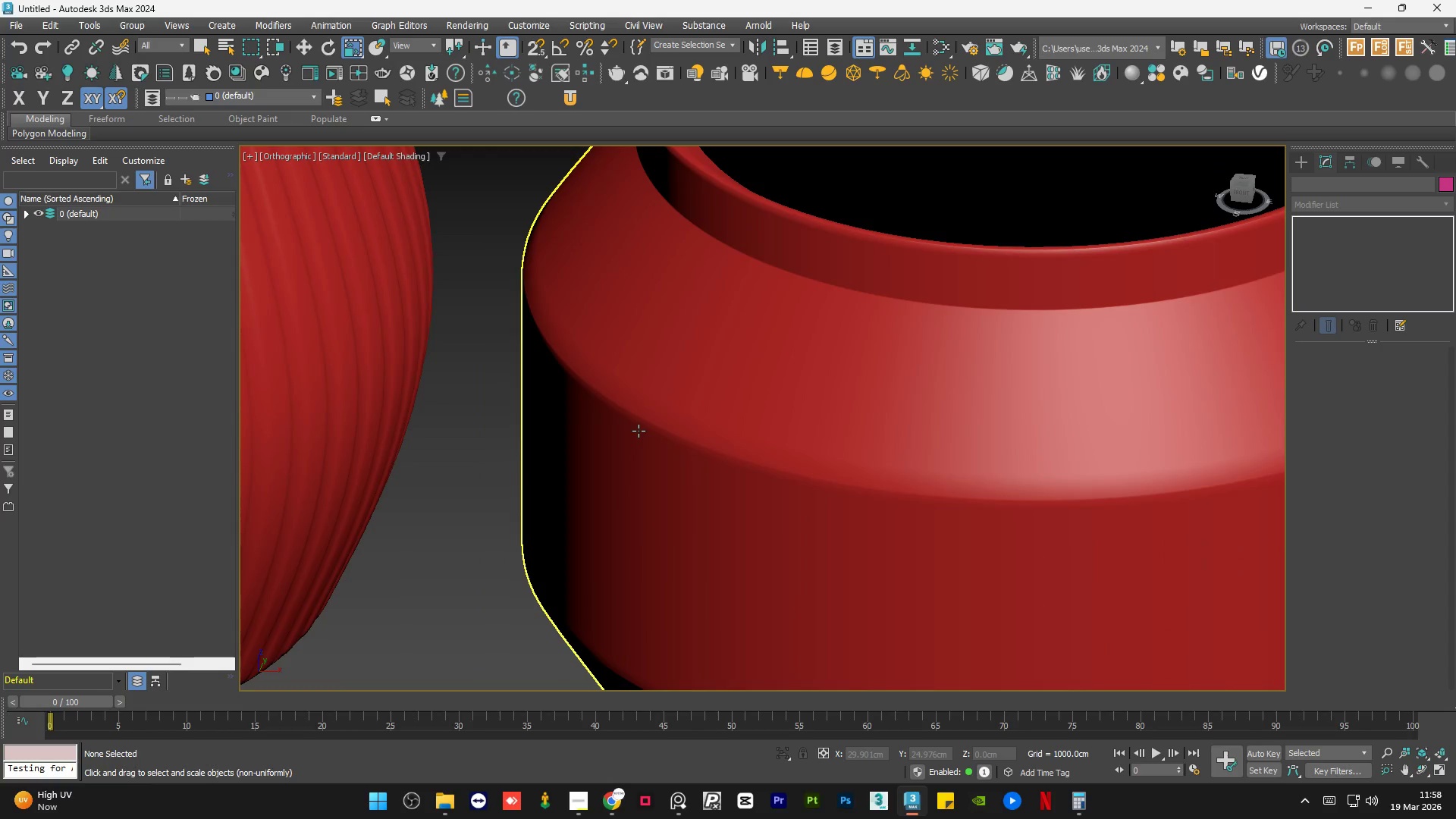 
key(Control+Z)
 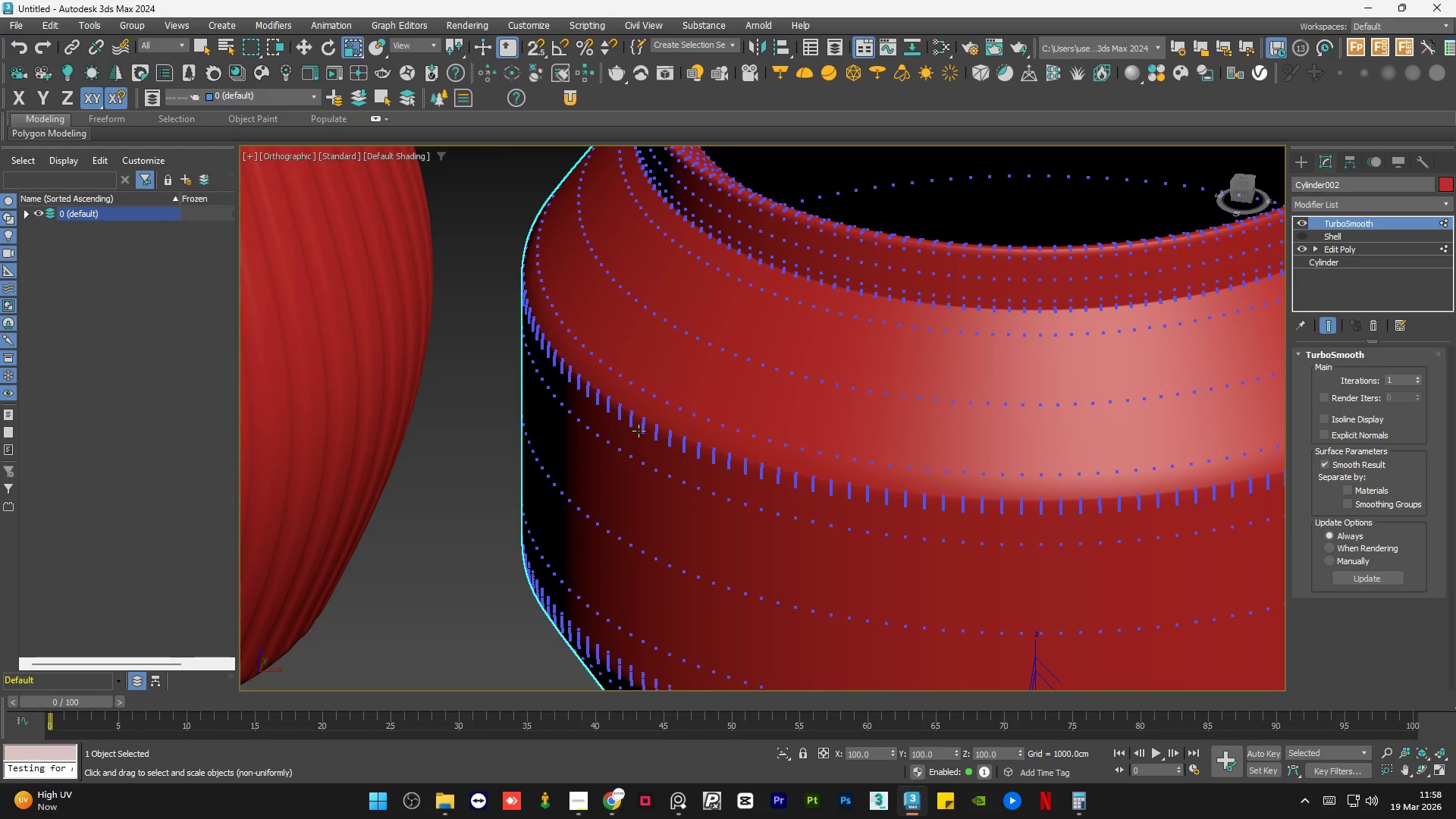 
scroll: coordinate [639, 431], scroll_direction: up, amount: 3.0
 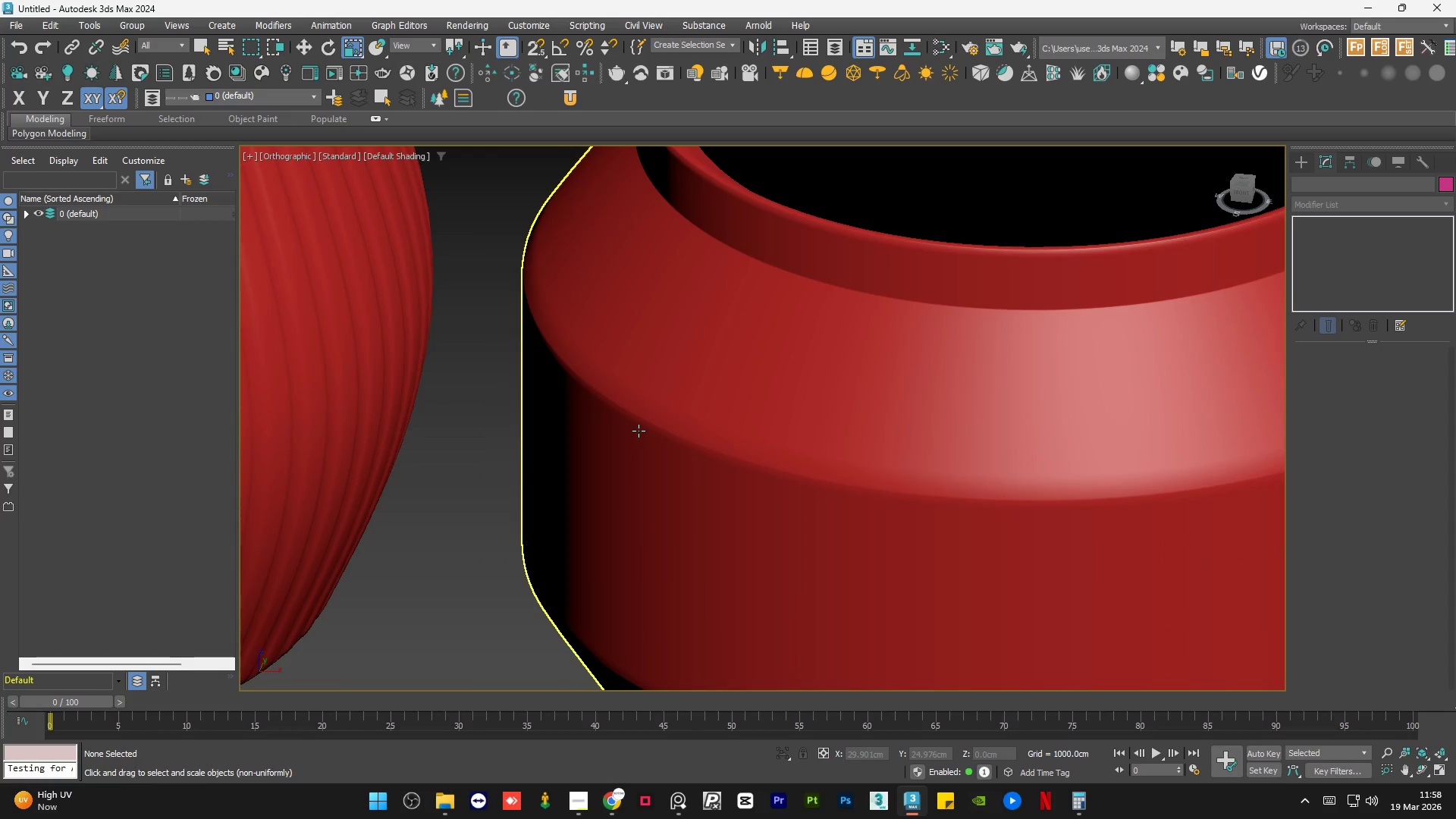 
key(Control+Z)
 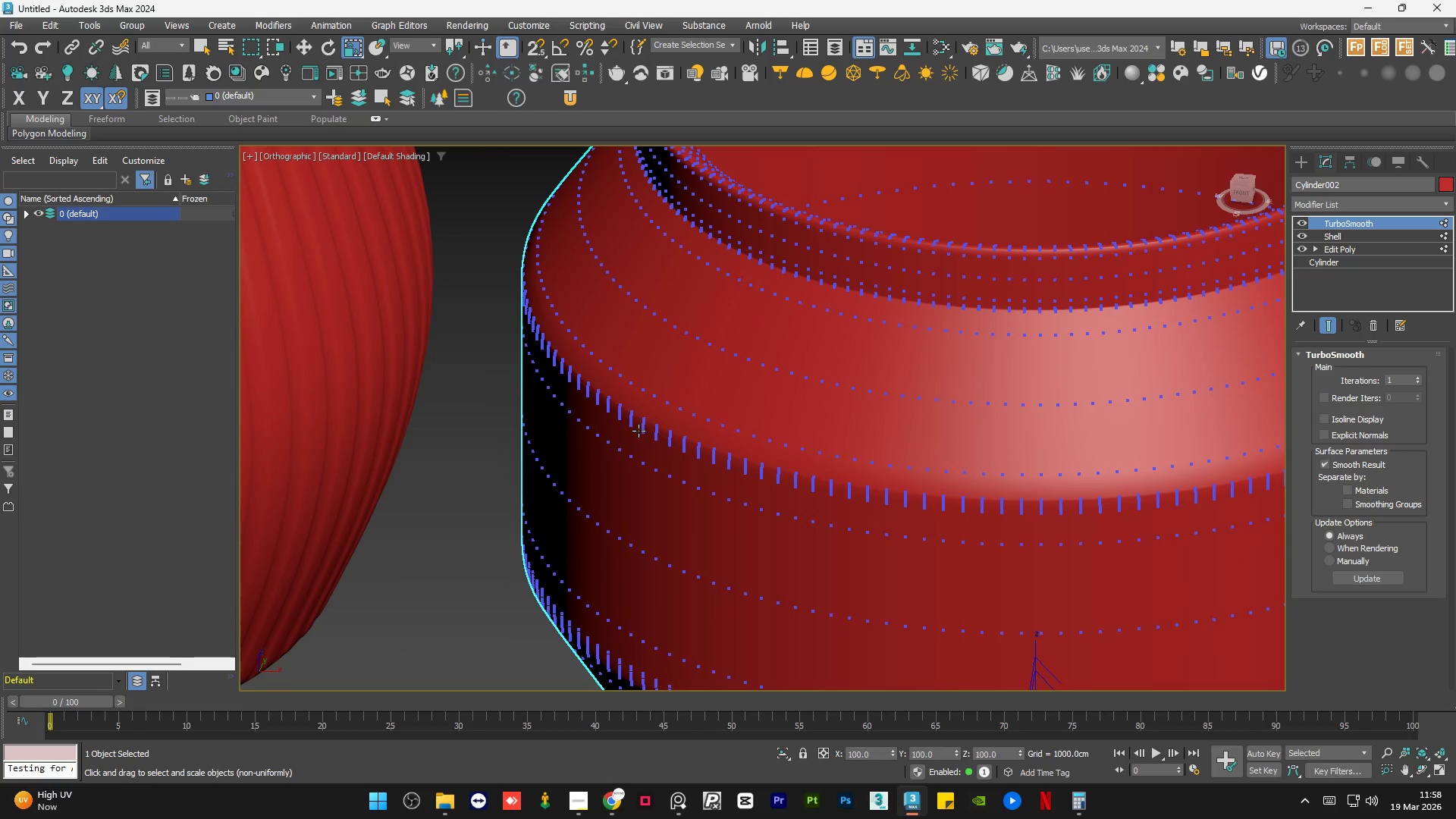 
key(Control+Z)
 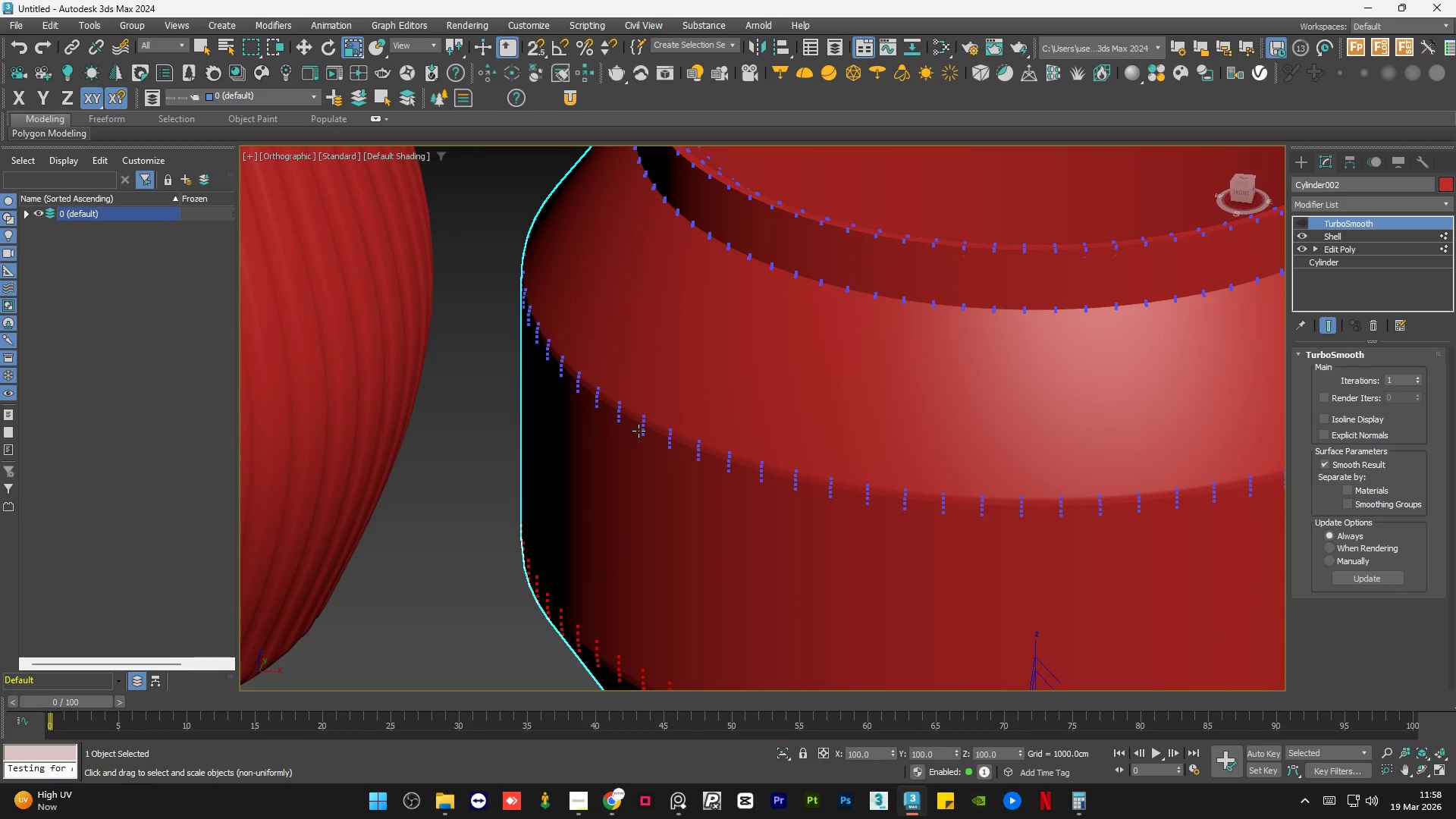 
scroll: coordinate [639, 431], scroll_direction: down, amount: 2.0
 